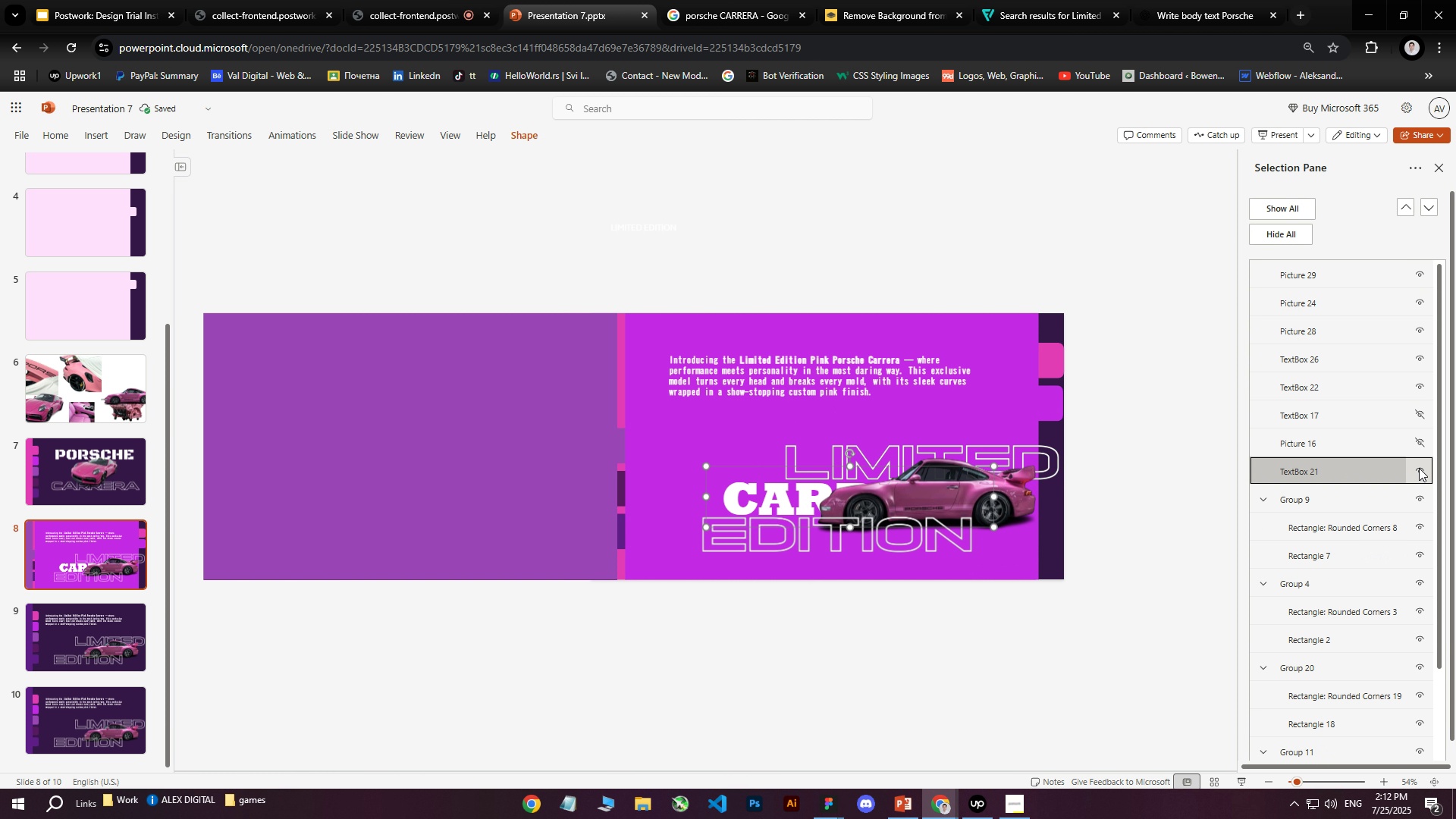 
double_click([1098, 396])
 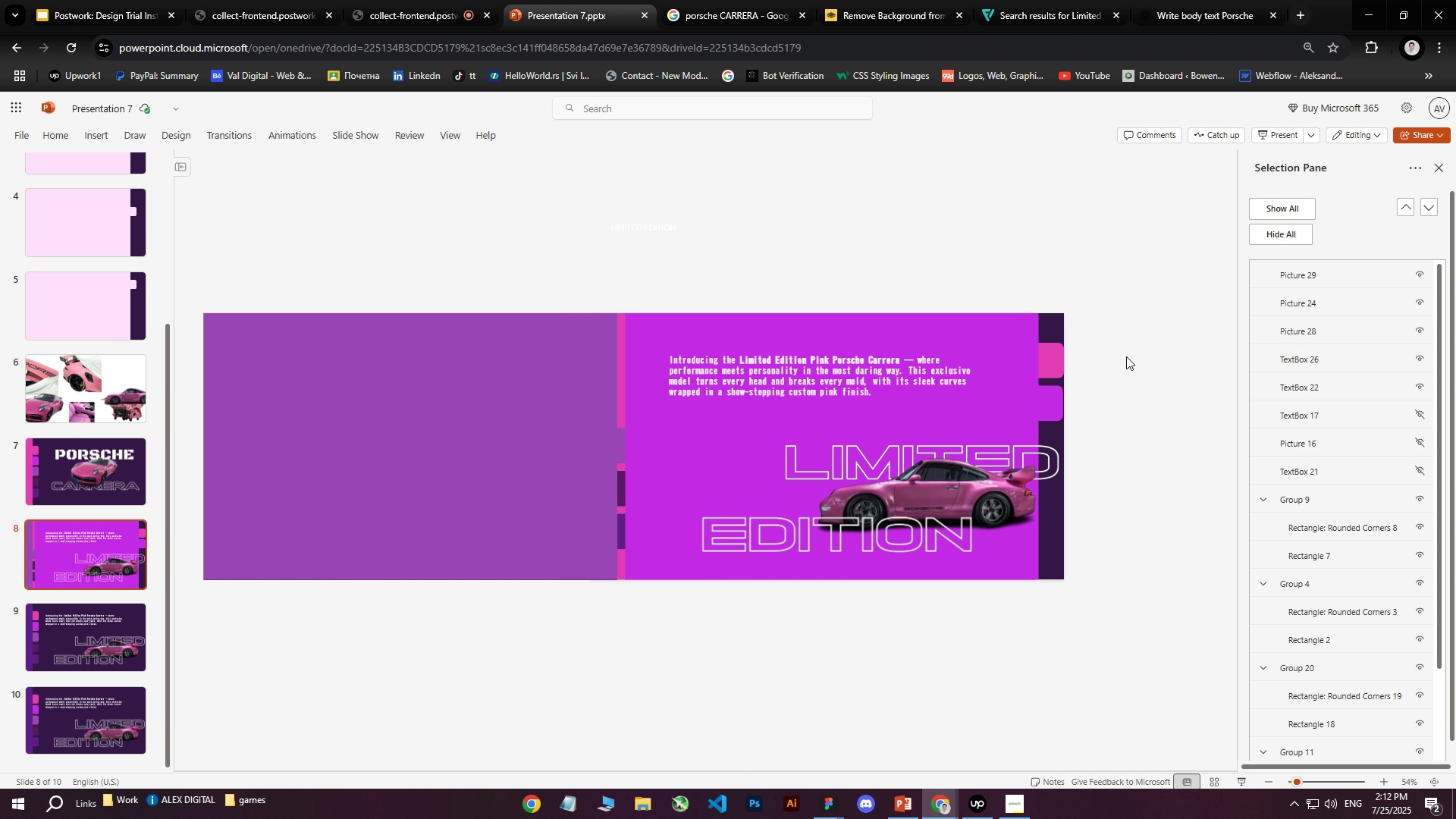 
wait(7.27)
 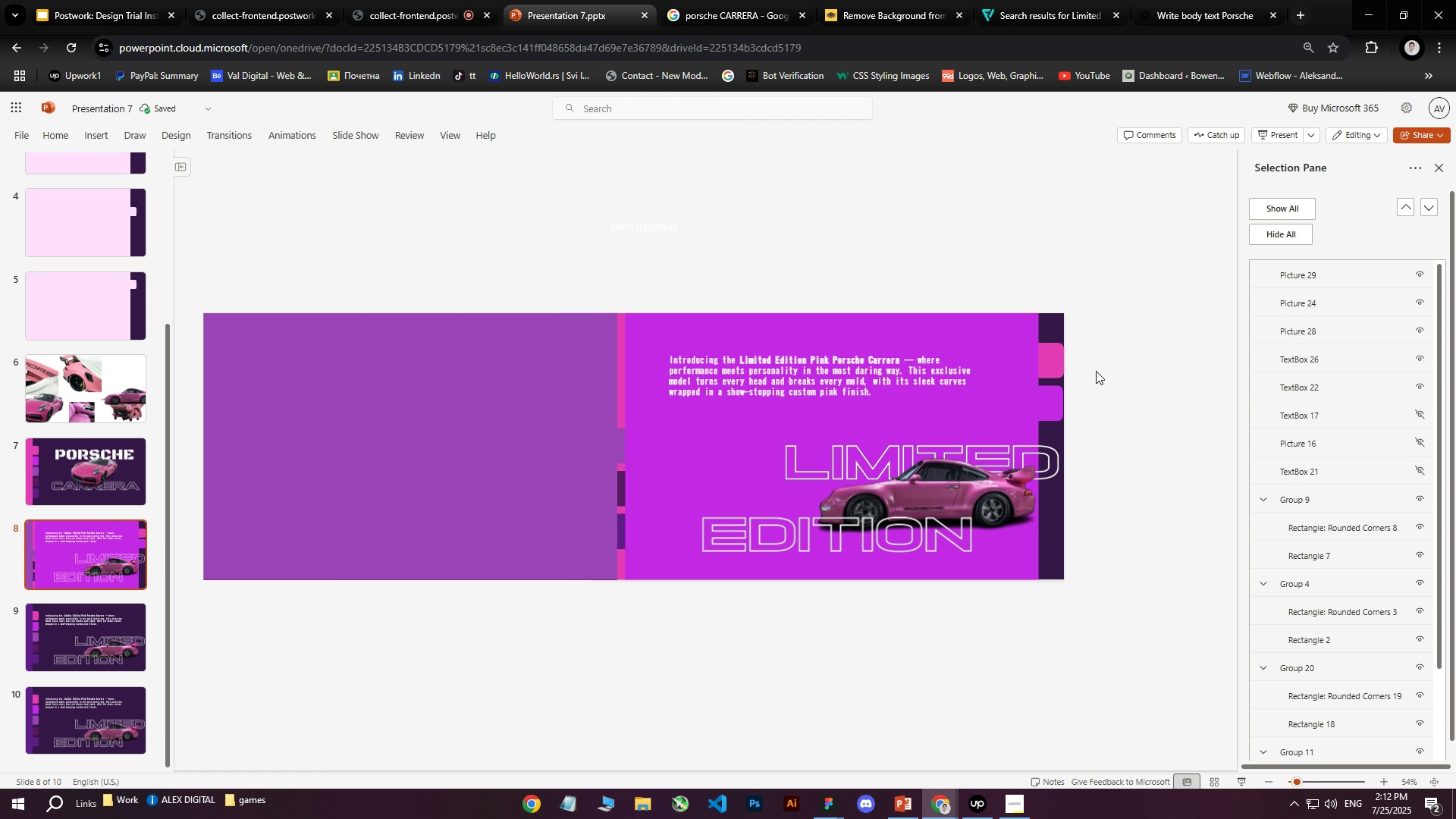 
left_click([1016, 362])
 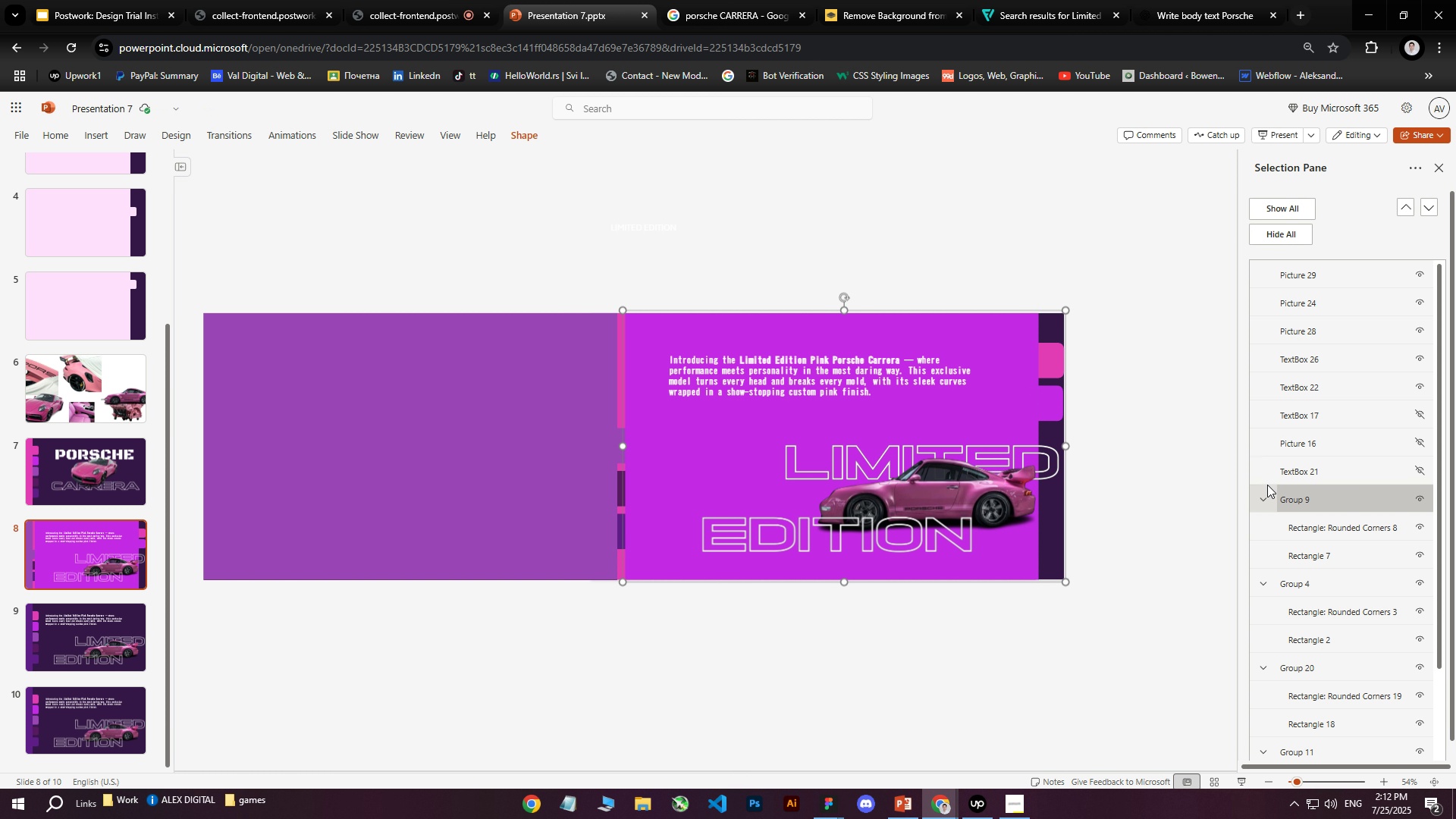 
key(ArrowRight)
 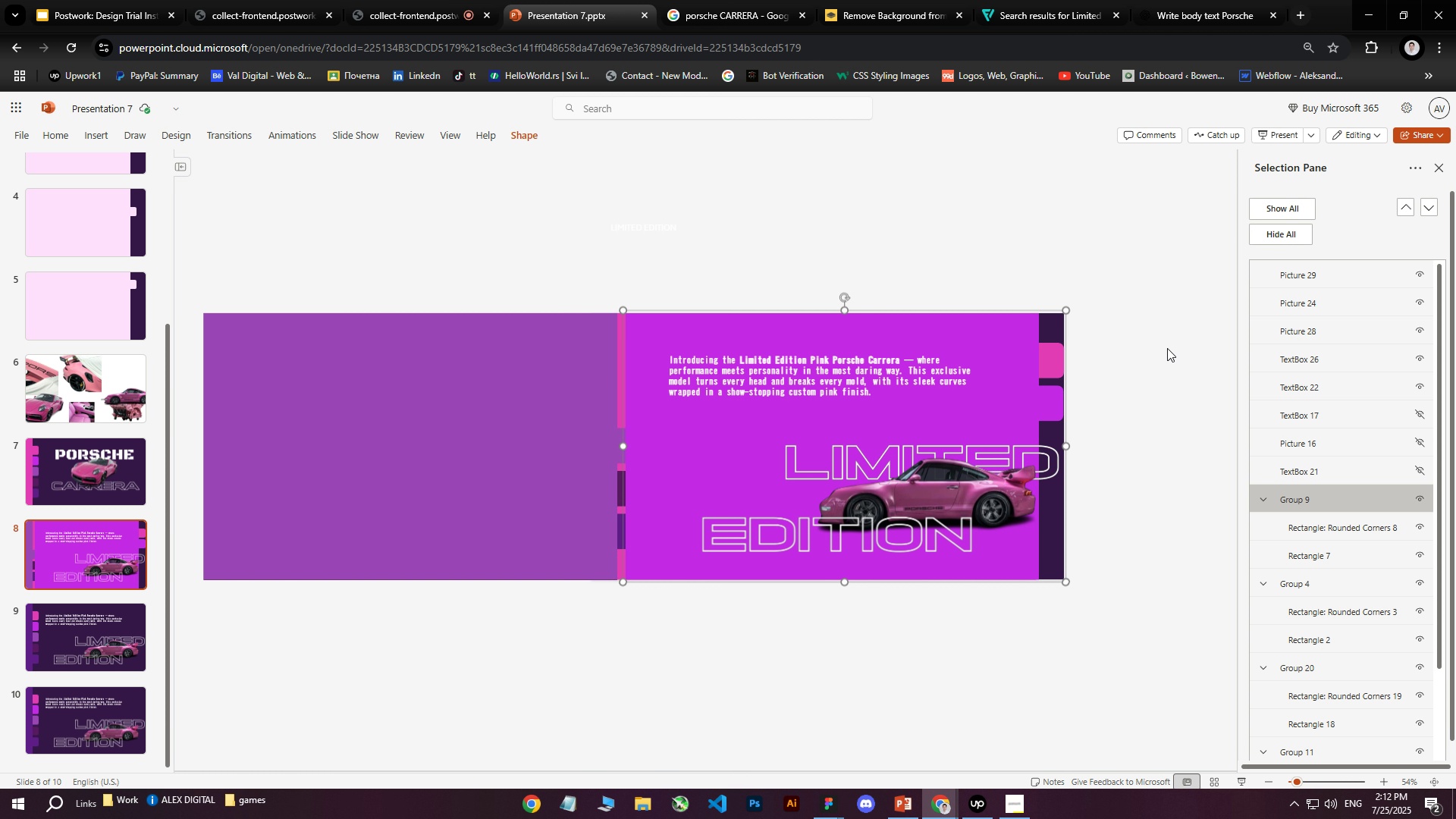 
key(ArrowRight)
 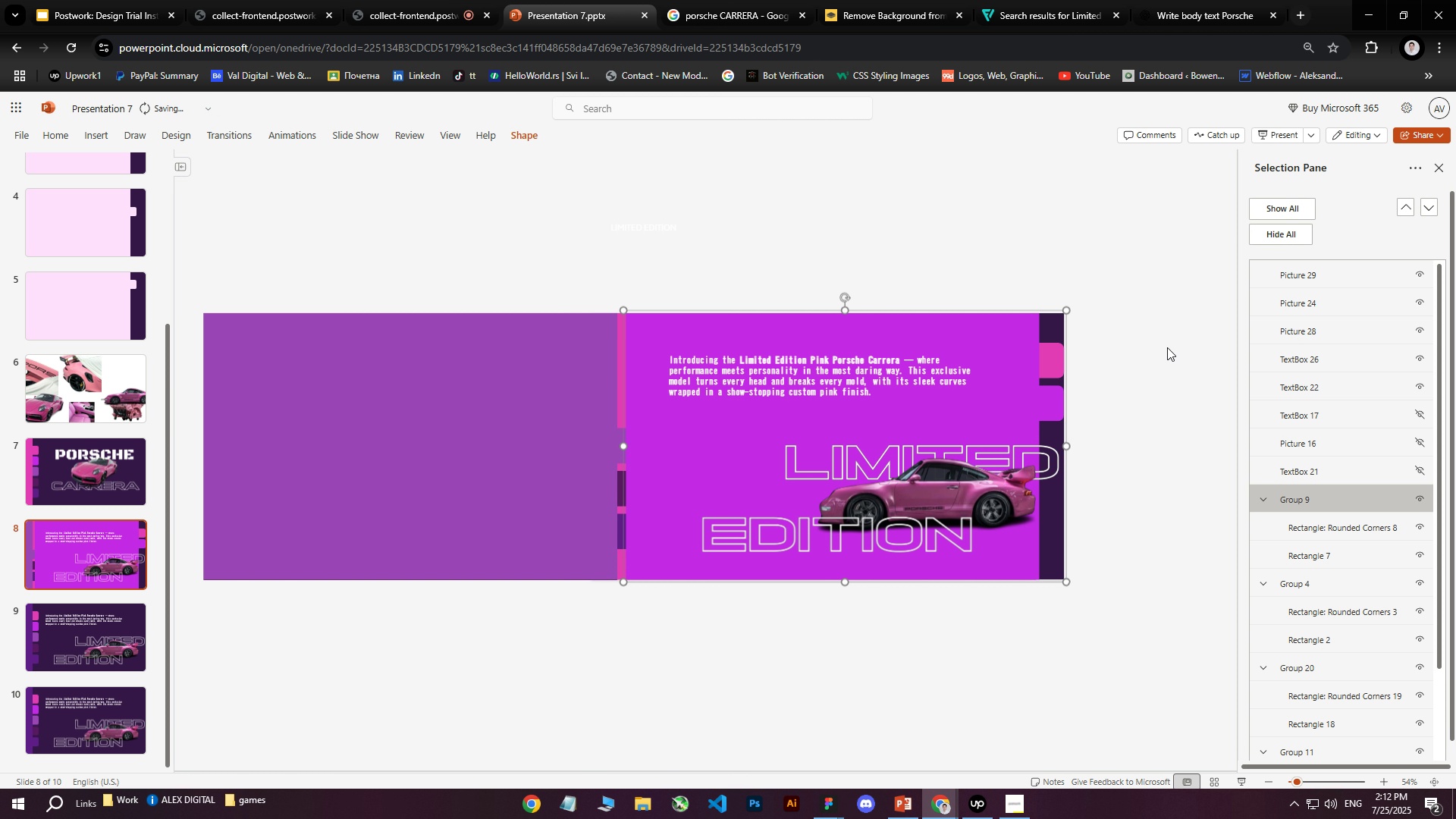 
key(ArrowLeft)
 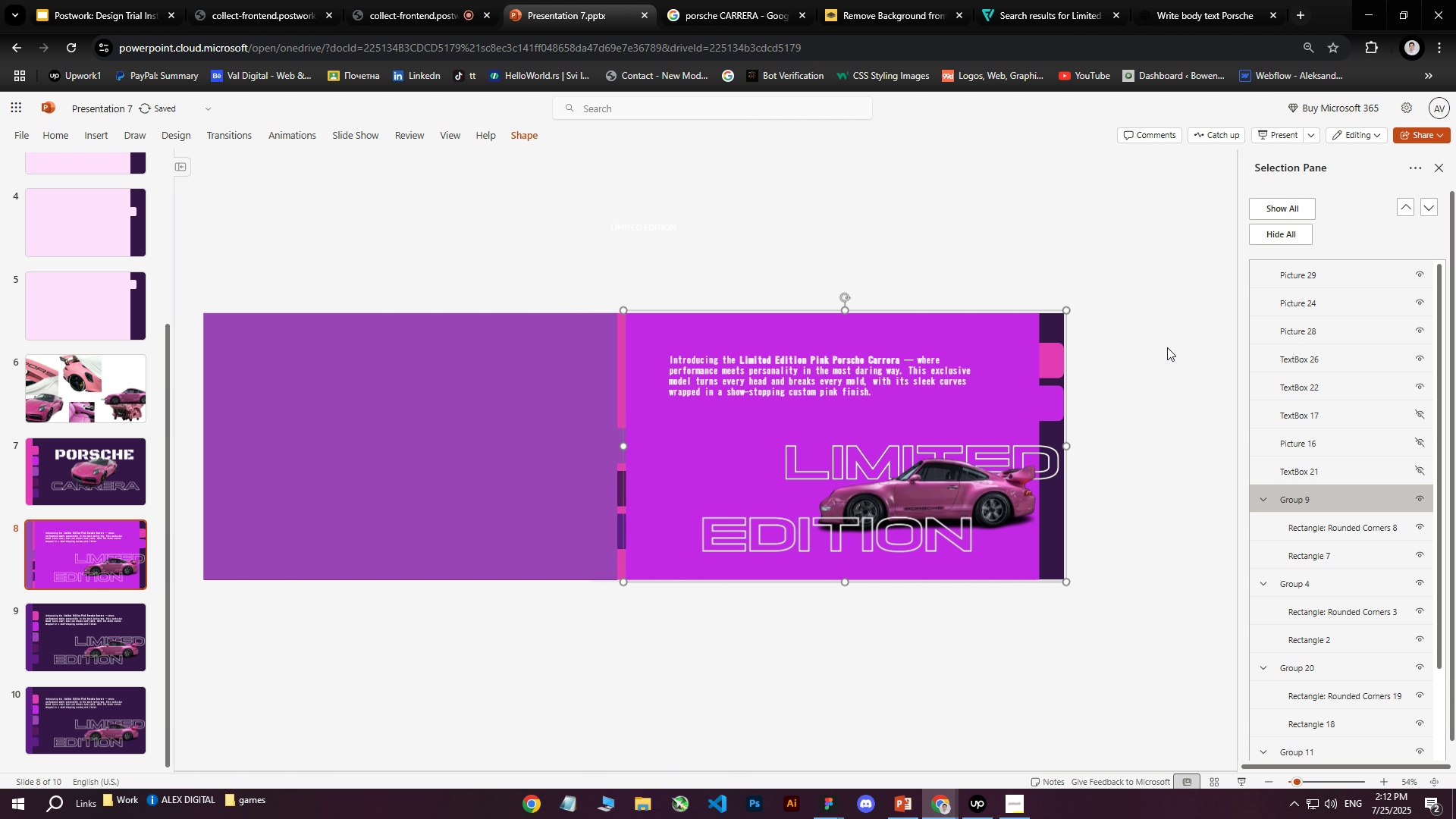 
key(ArrowRight)
 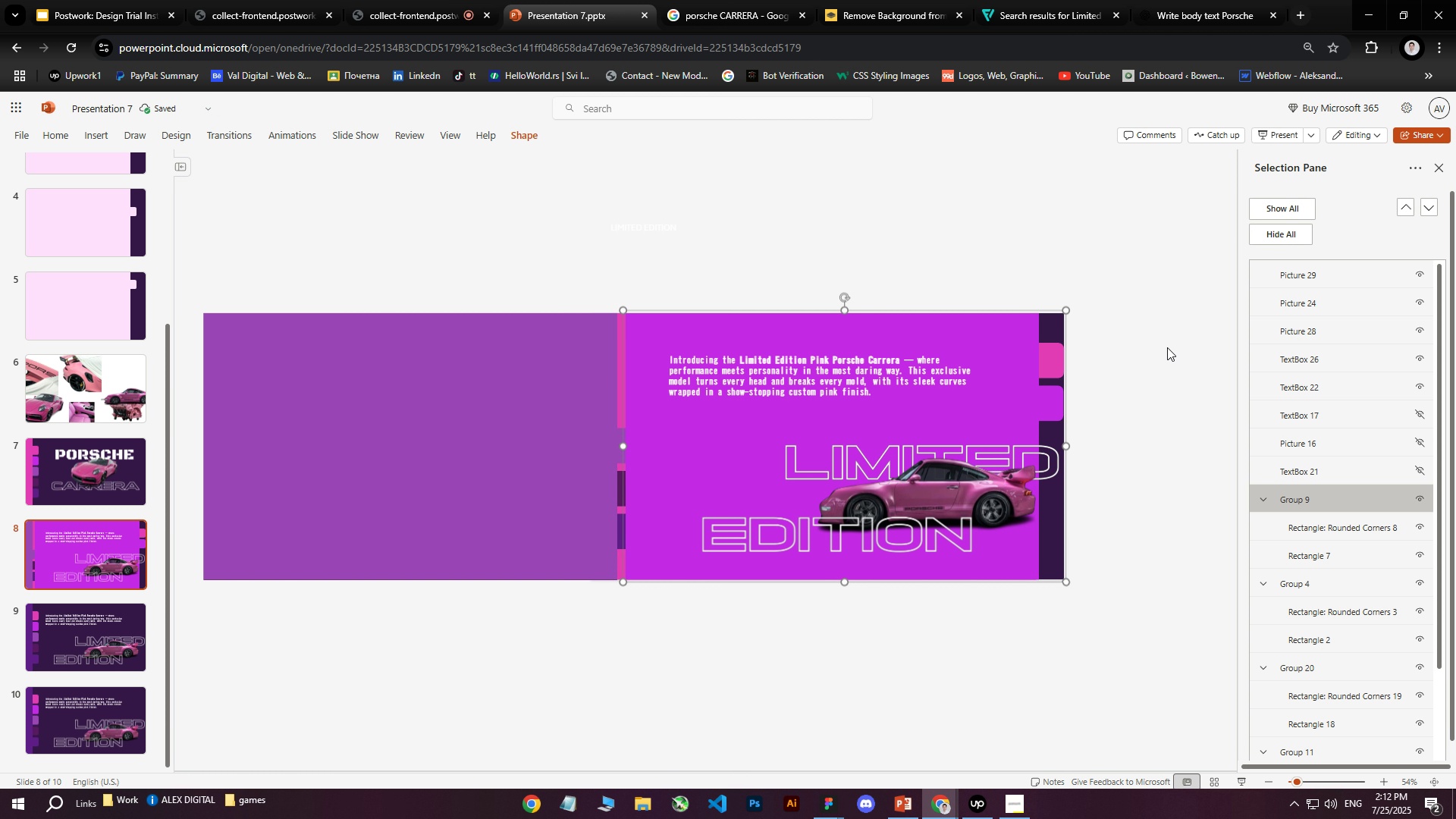 
key(ArrowLeft)
 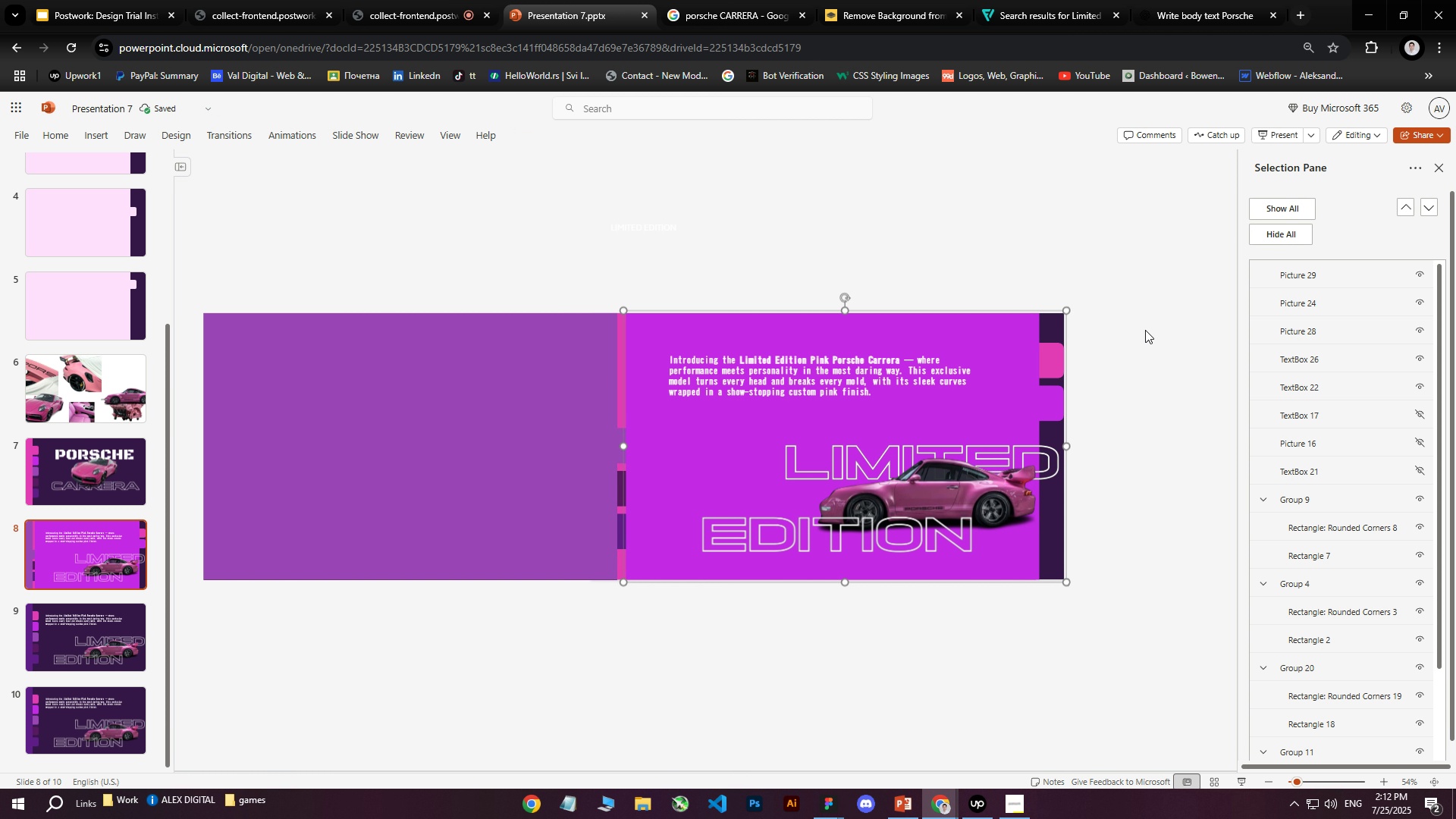 
key(ArrowRight)
 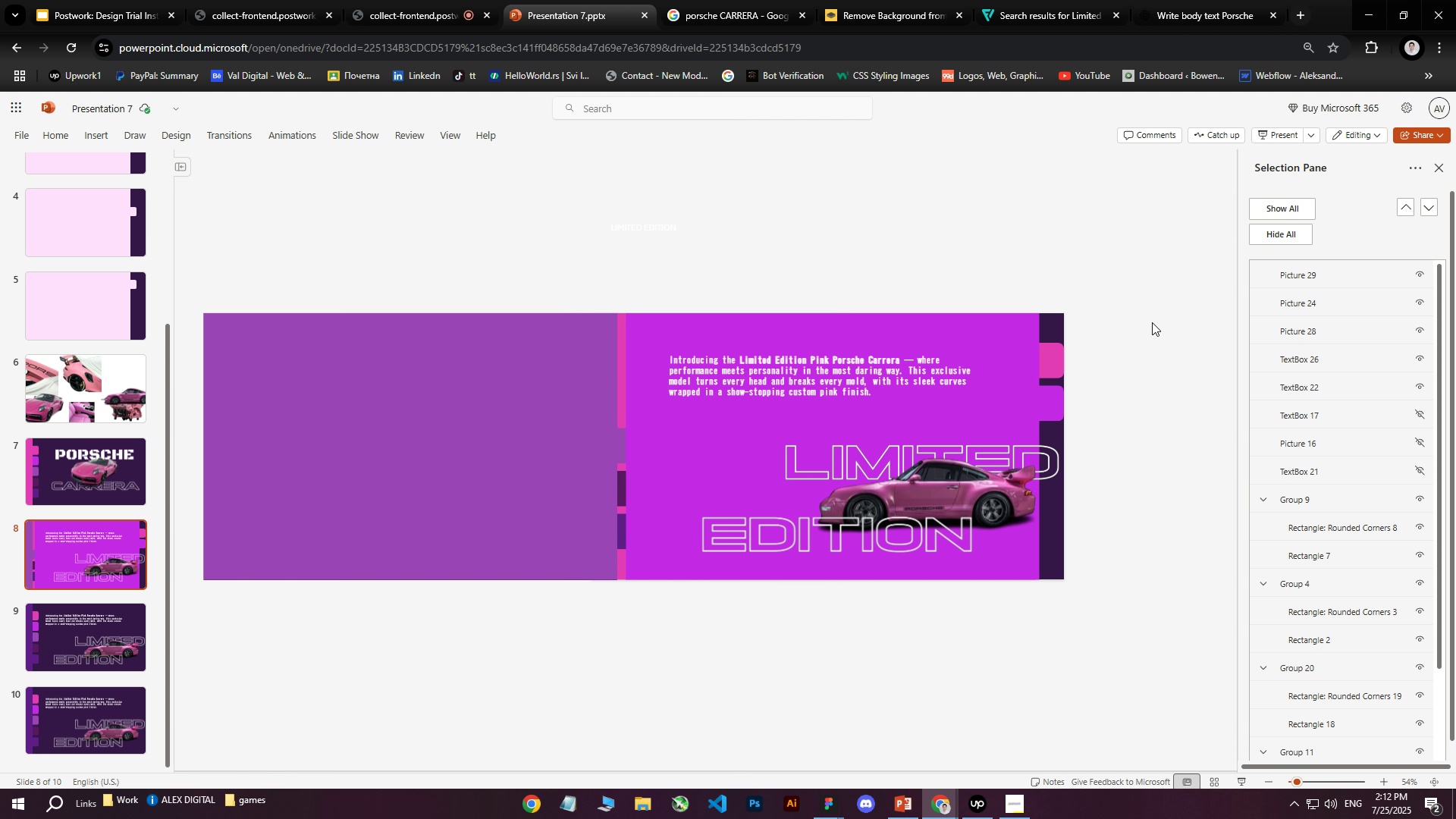 
left_click([1145, 331])
 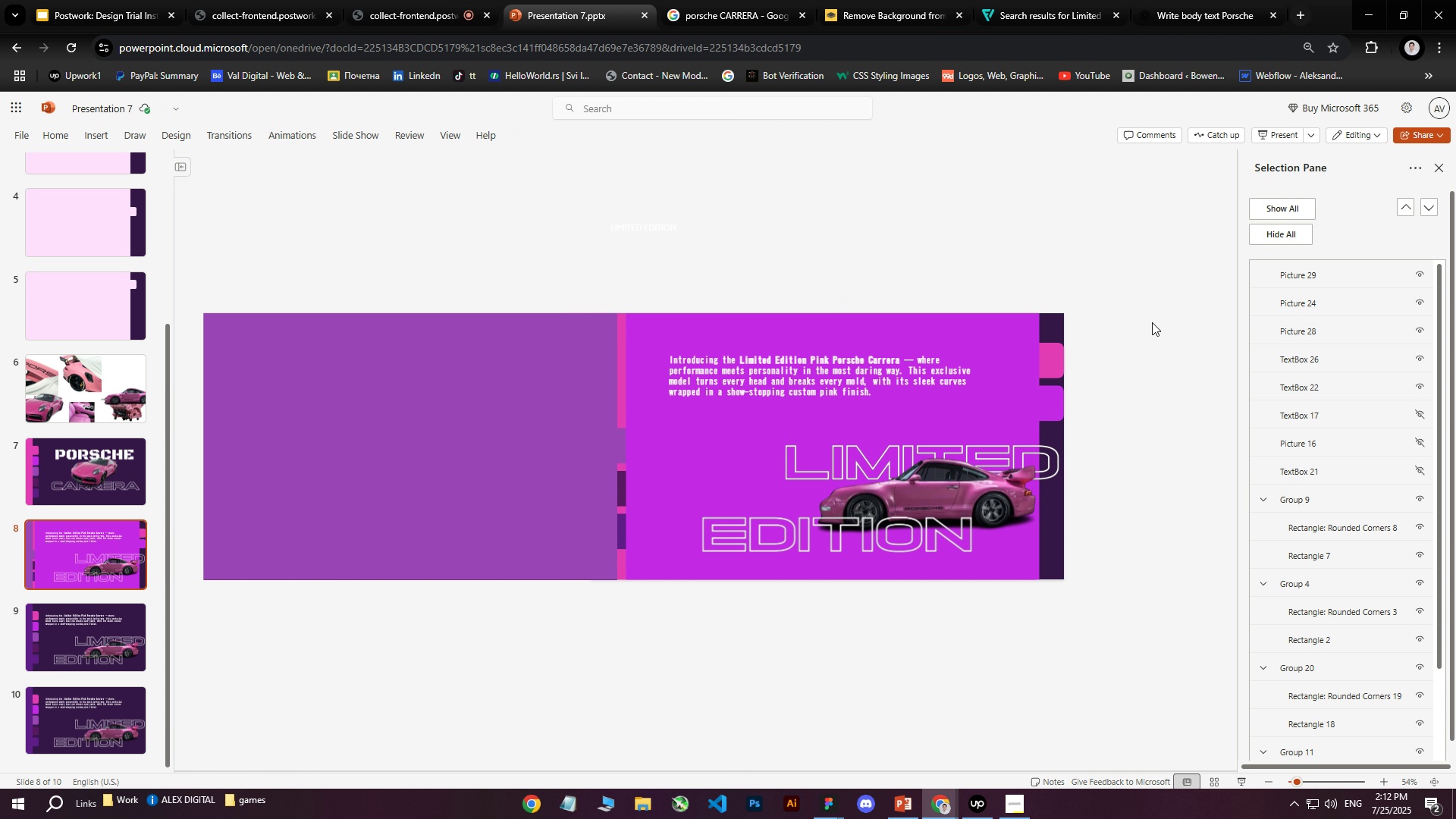 
wait(12.17)
 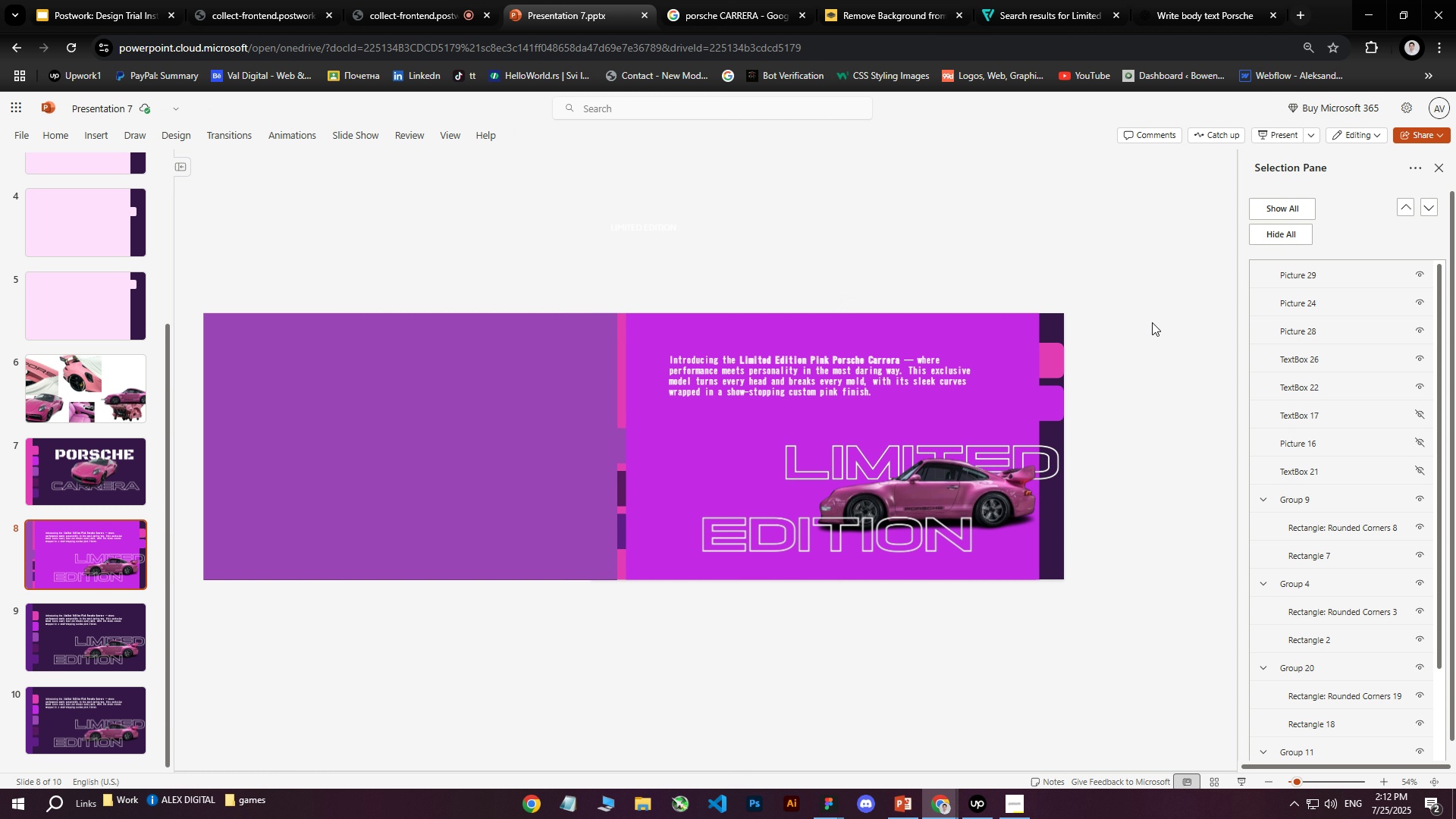 
left_click([635, 411])
 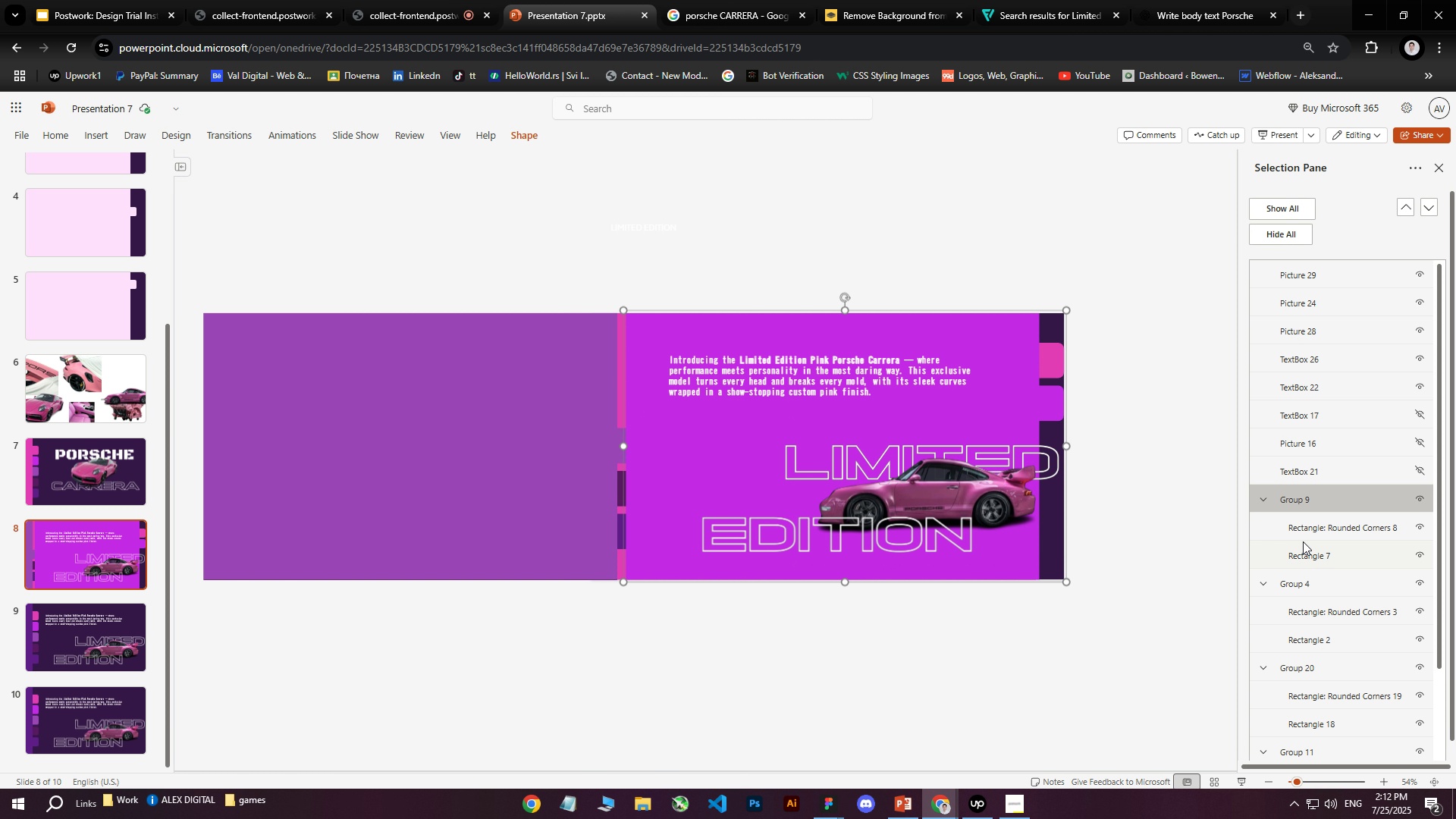 
left_click([1308, 535])
 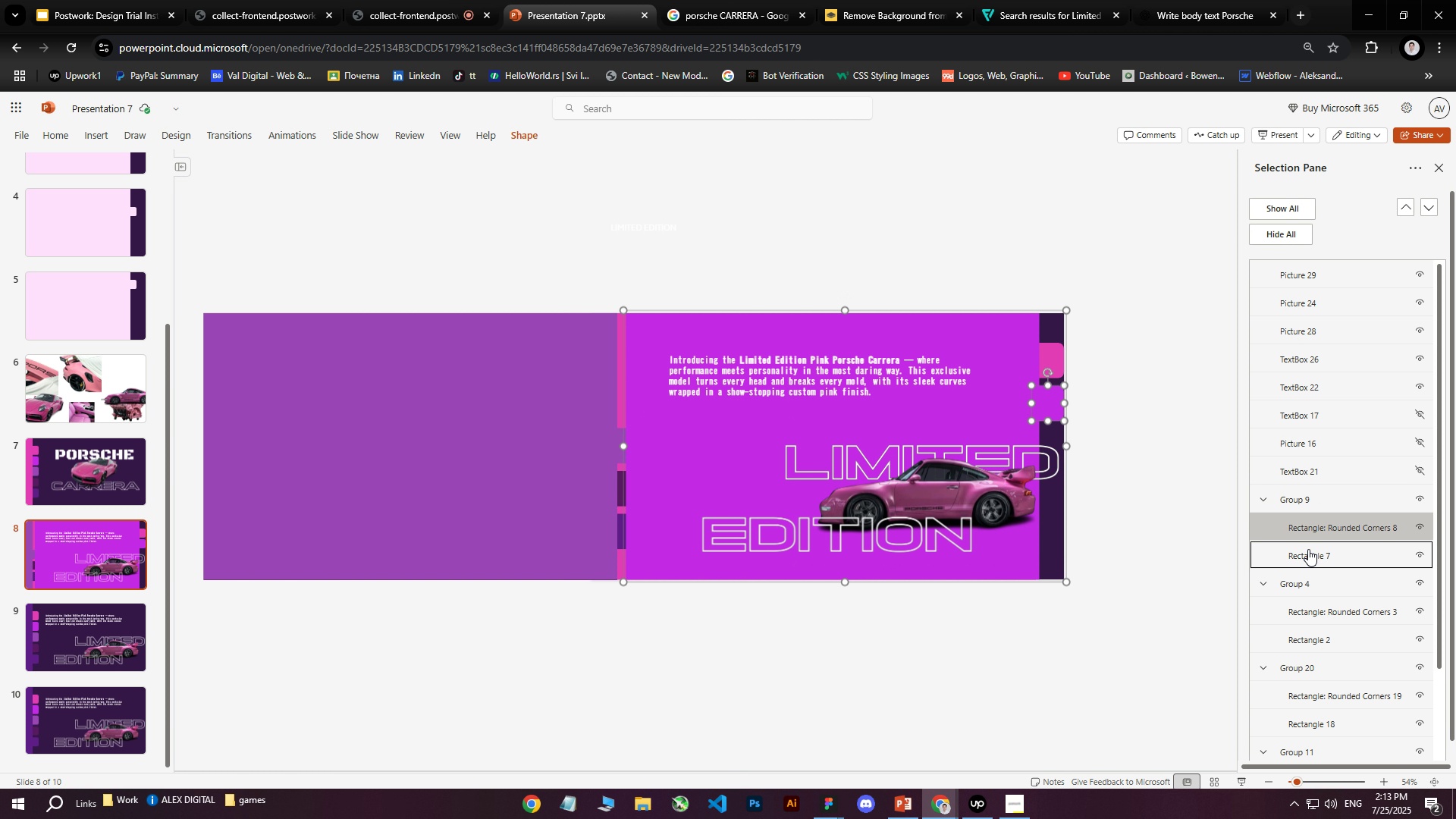 
left_click([1308, 549])
 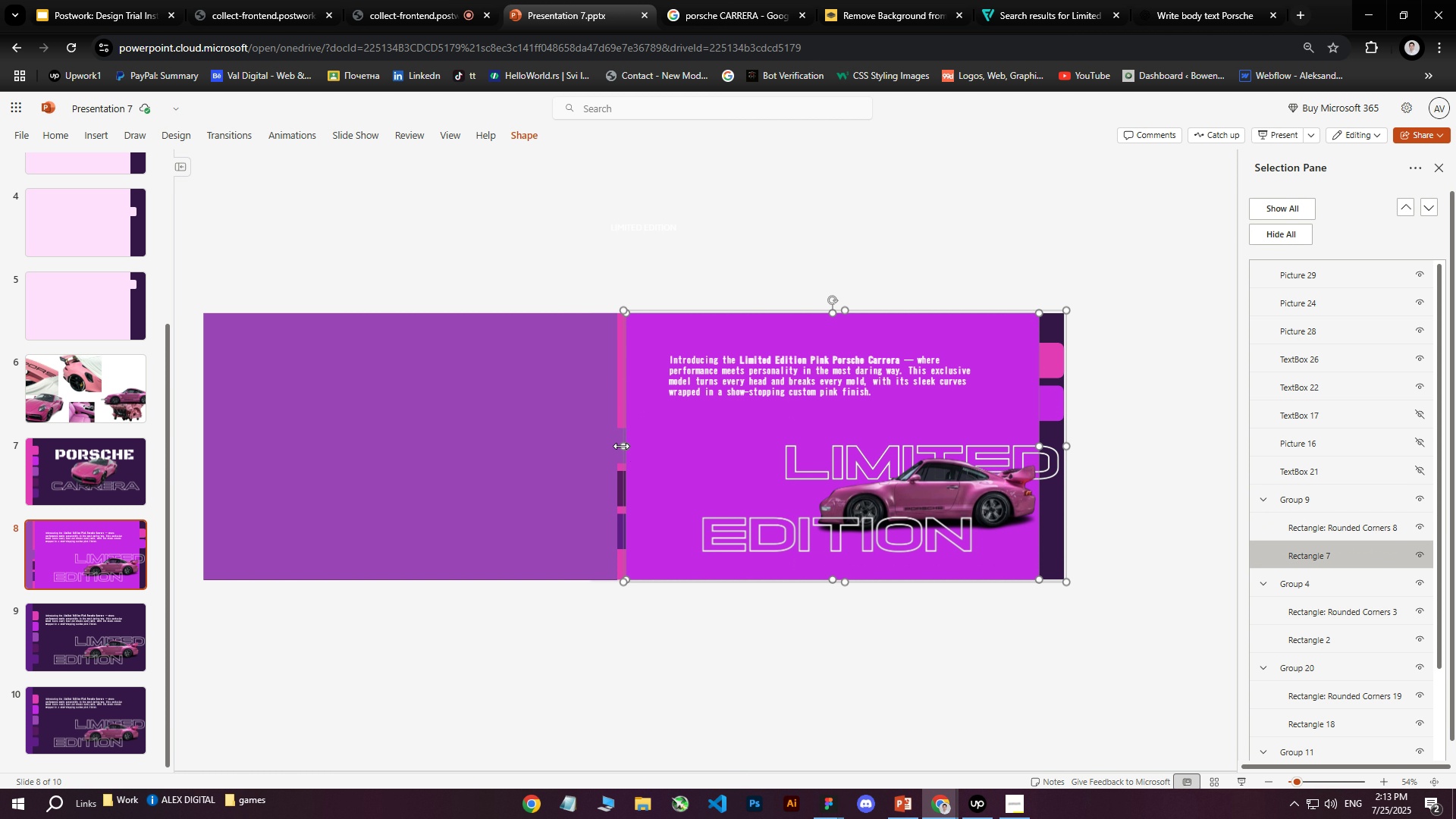 
left_click_drag(start_coordinate=[622, 445], to_coordinate=[613, 449])
 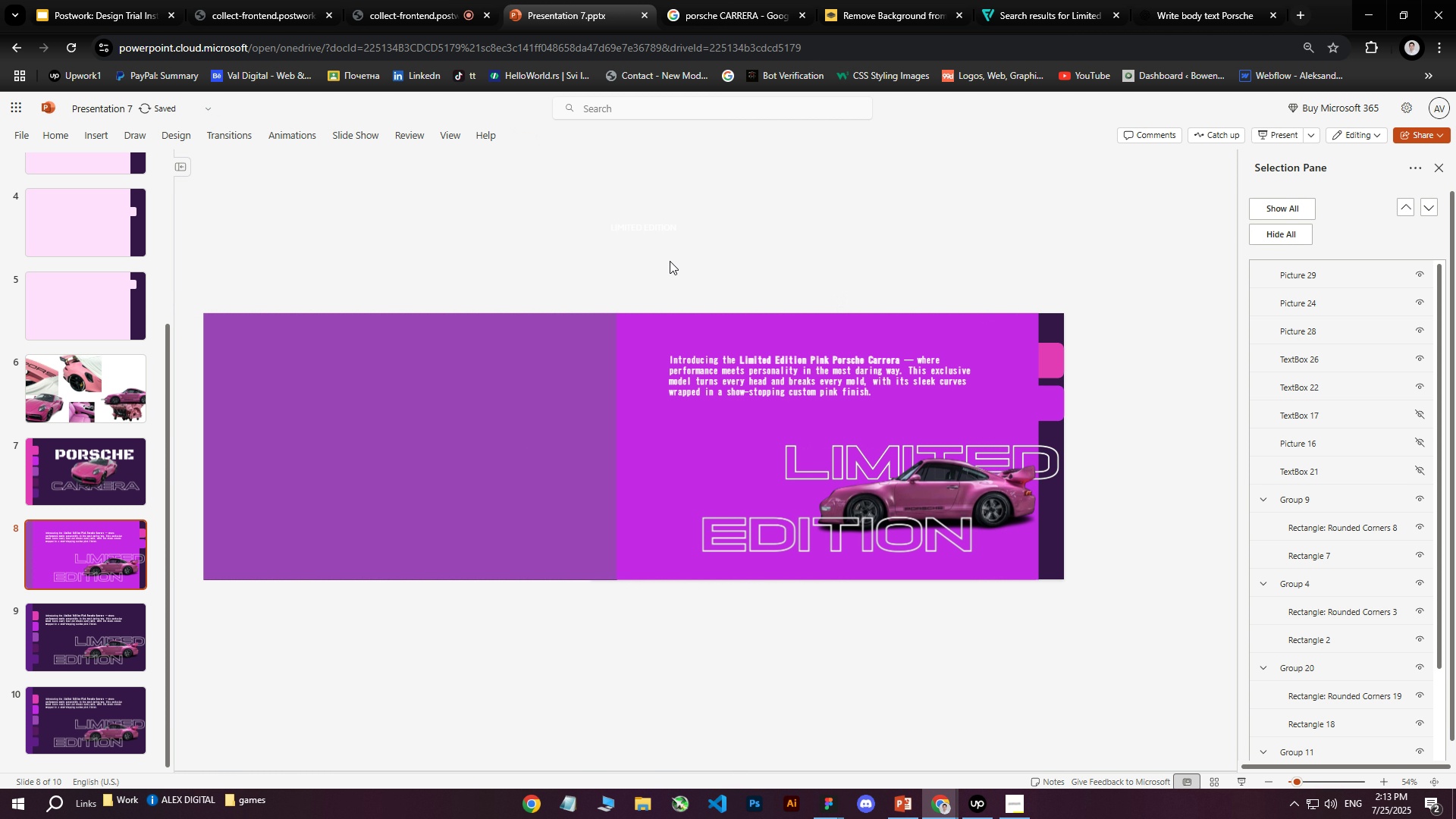 
left_click([670, 261])
 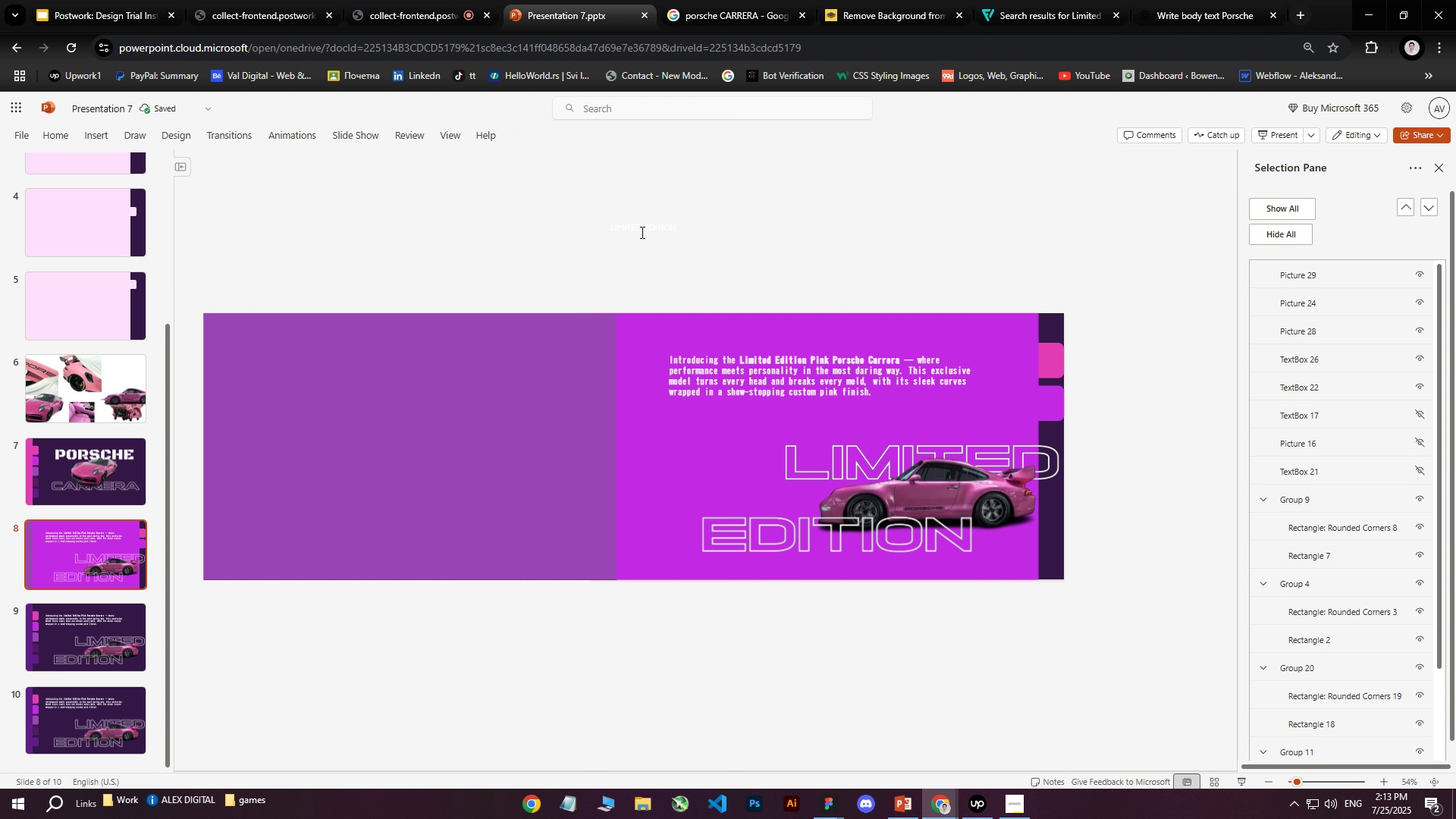 
left_click([641, 232])
 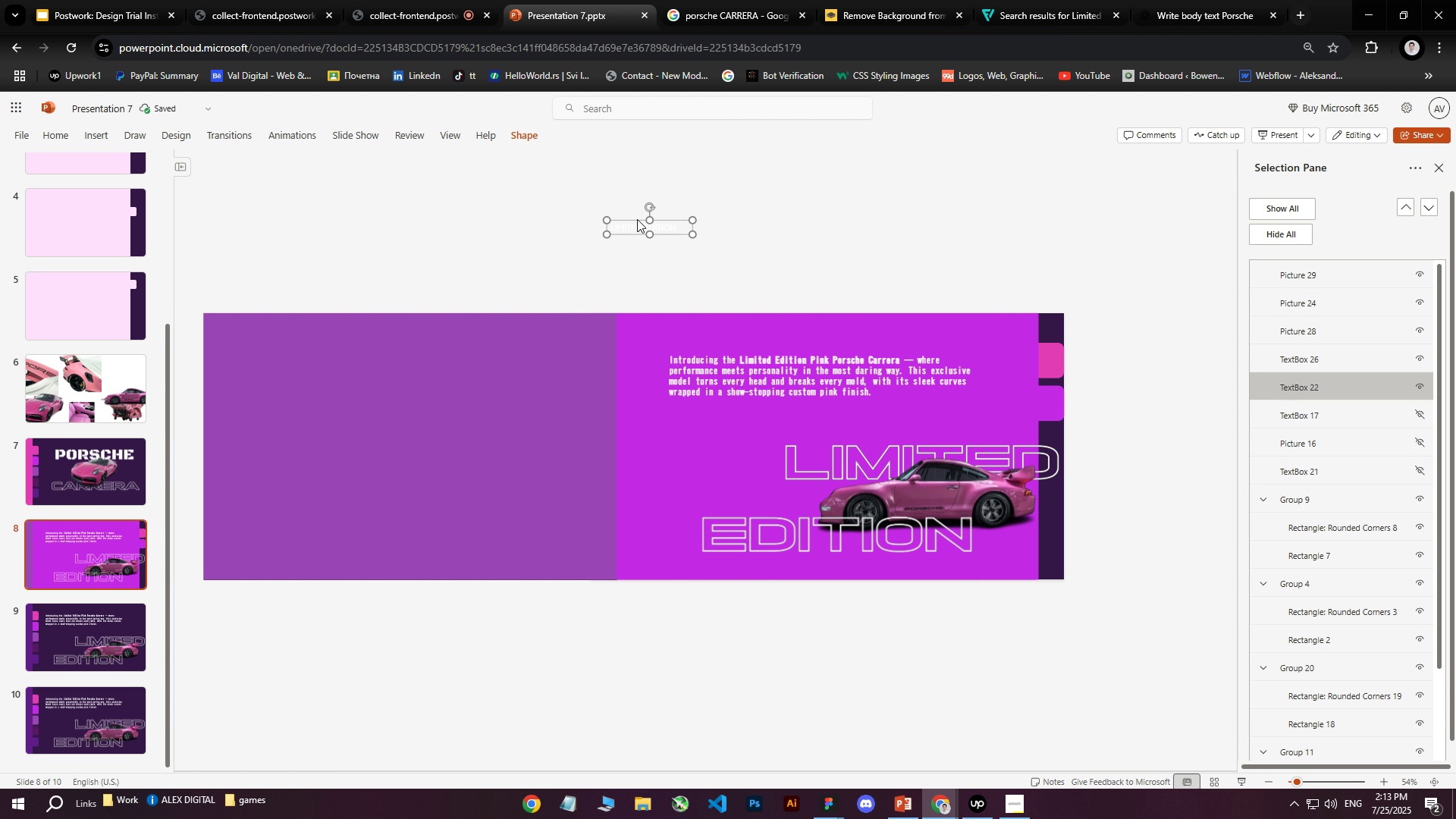 
left_click([630, 220])
 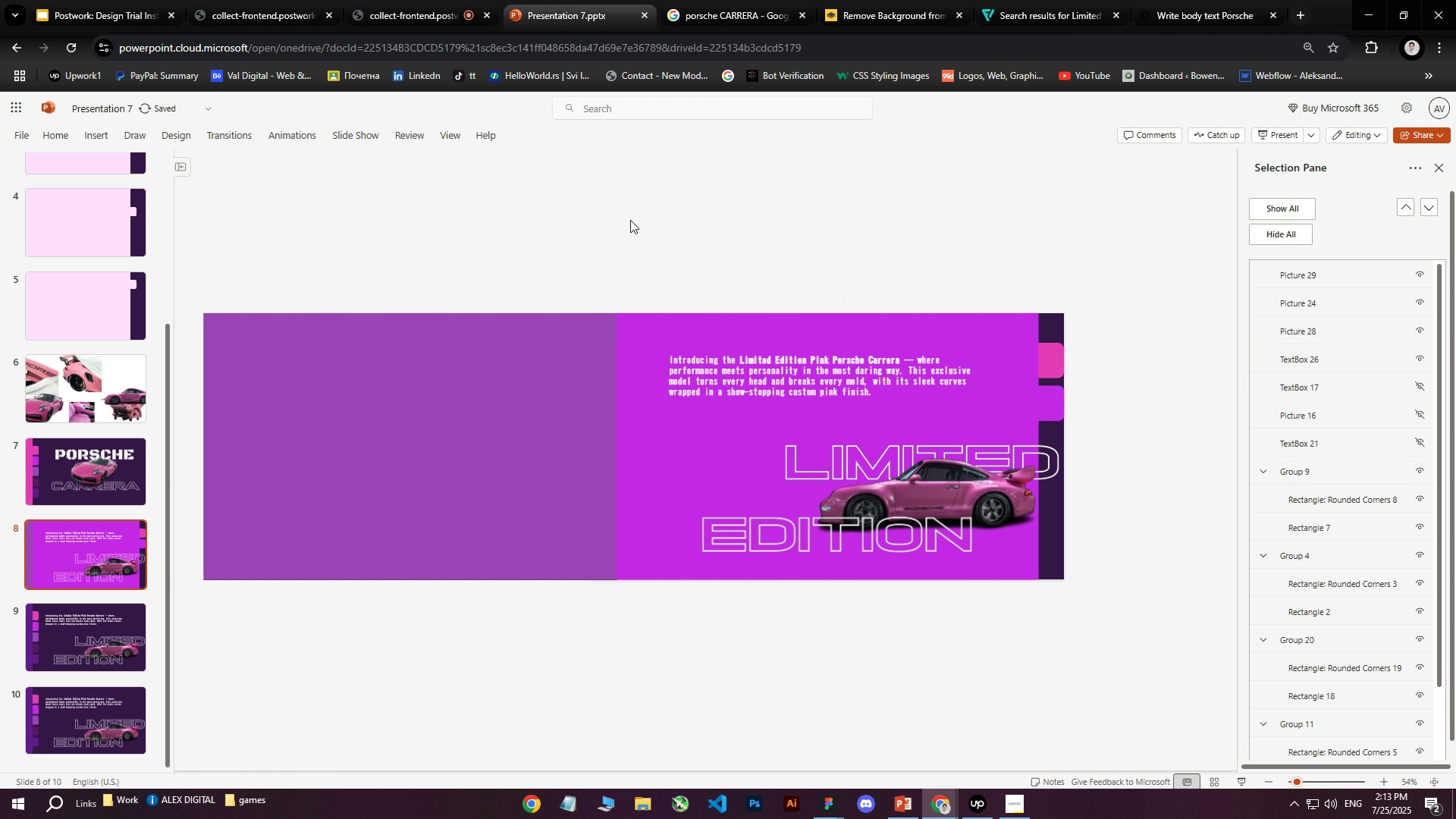 
key(Delete)
 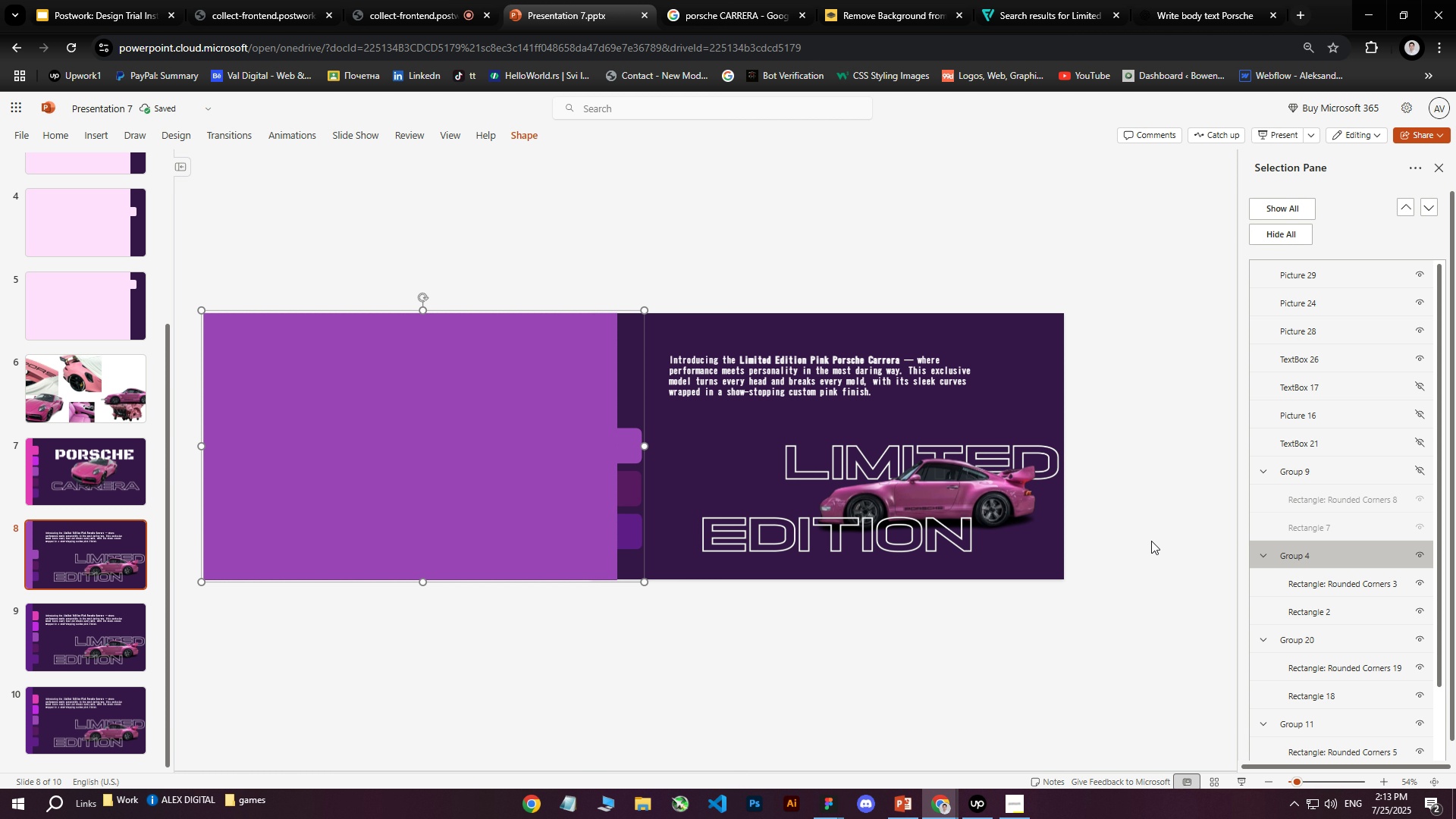 
wait(18.65)
 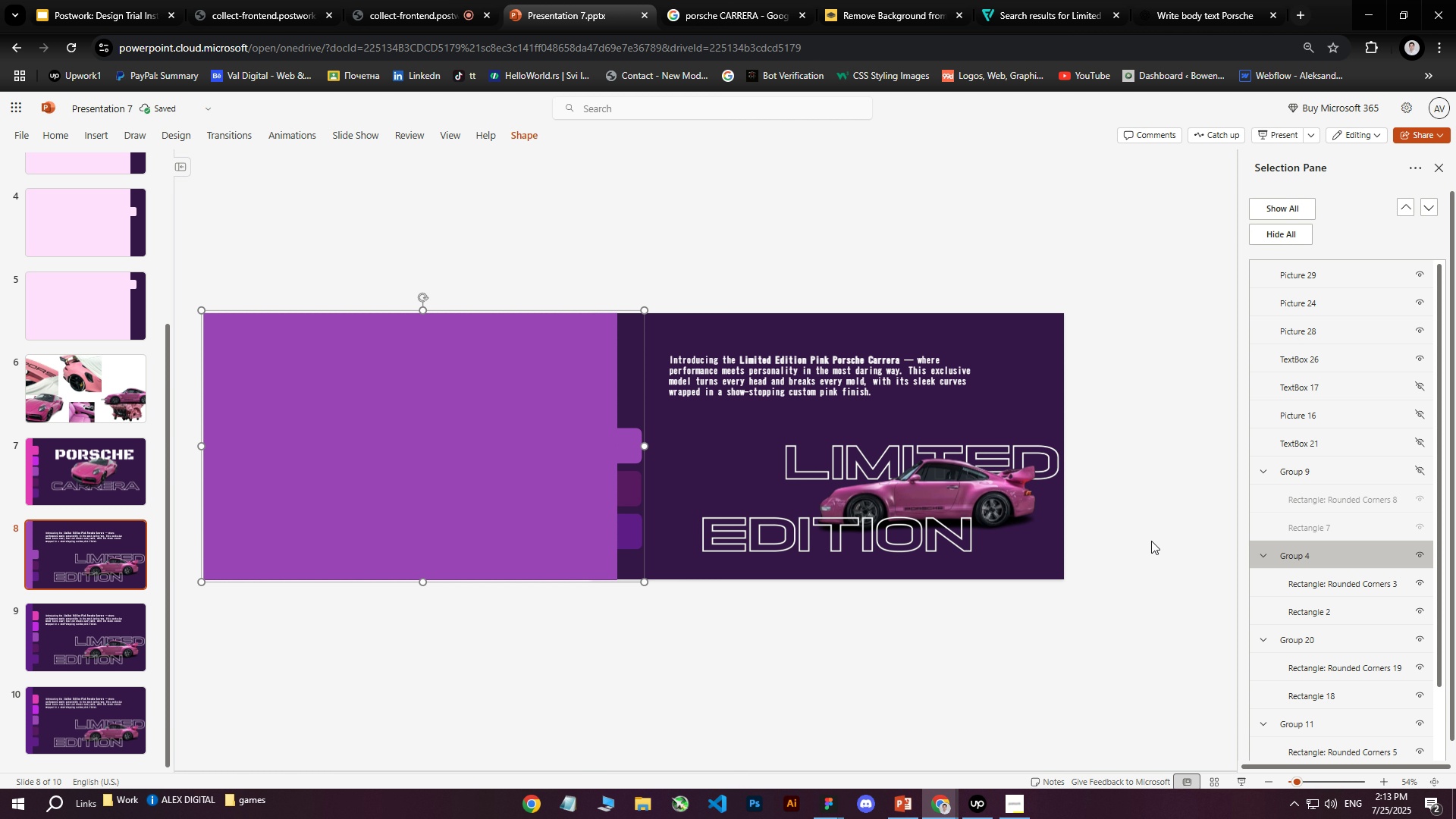 
left_click([1415, 472])
 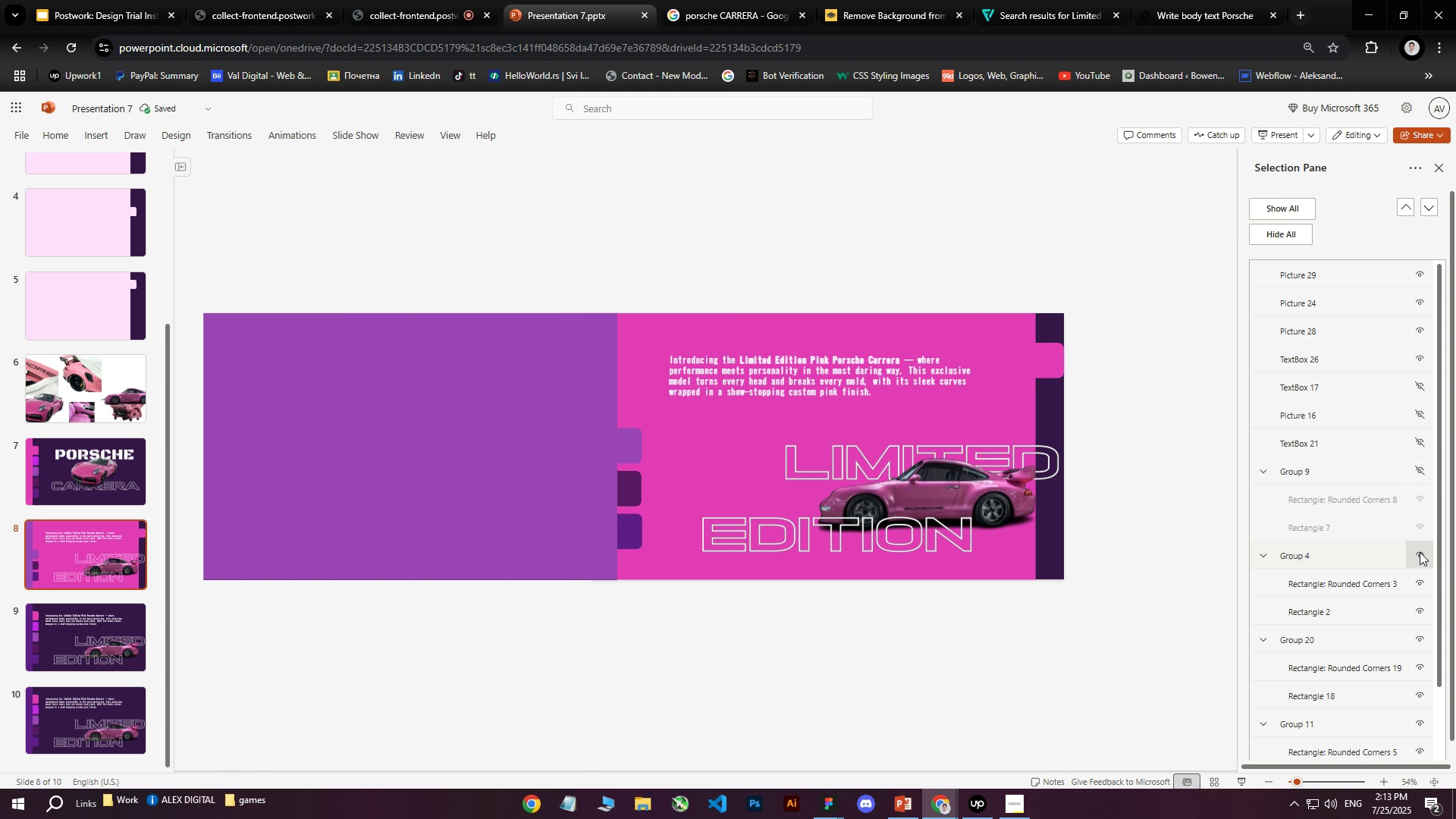 
left_click([1419, 554])
 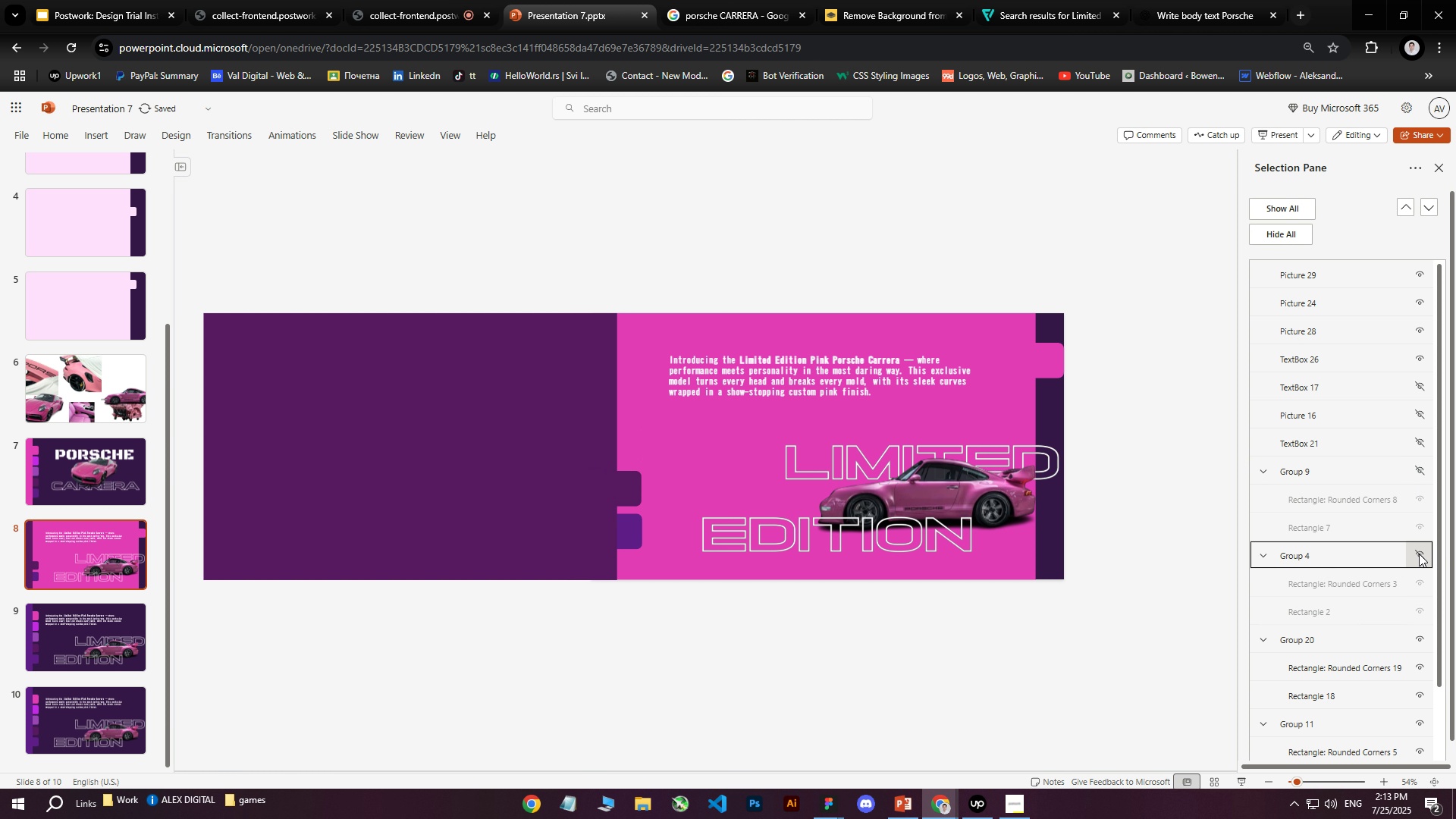 
left_click([1419, 554])
 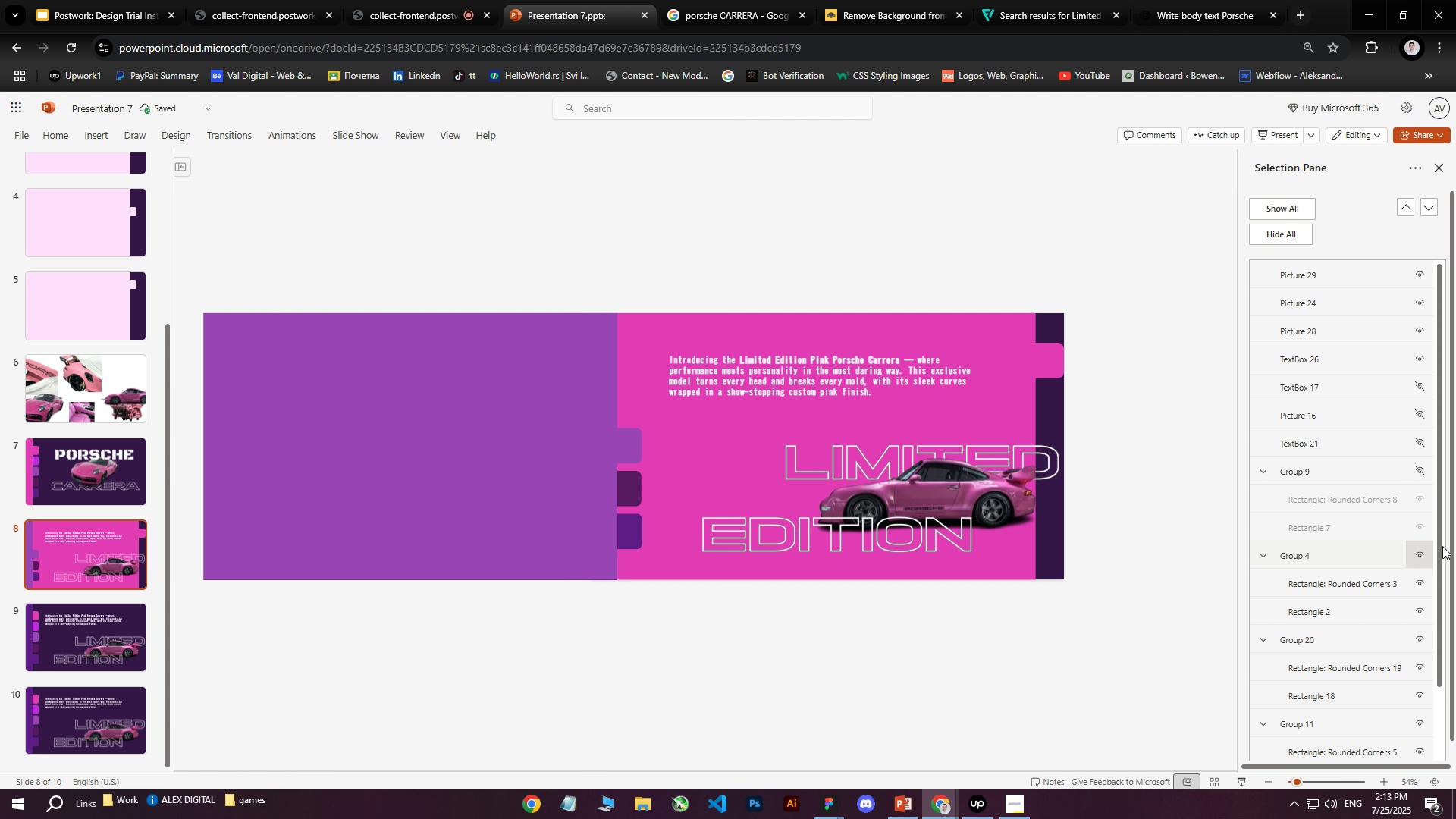 
scroll: coordinate [1403, 654], scroll_direction: down, amount: 8.0
 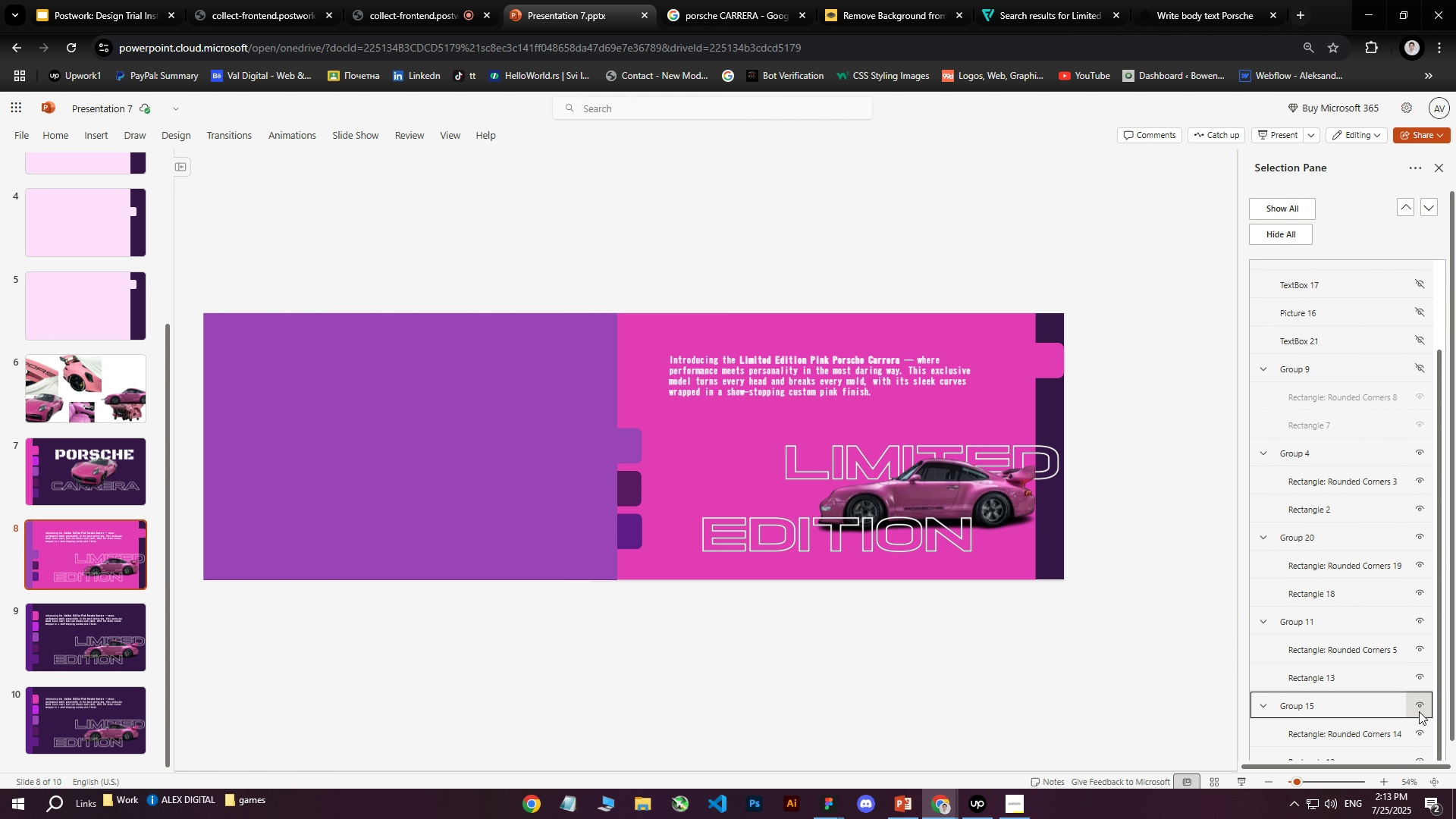 
left_click([1419, 711])
 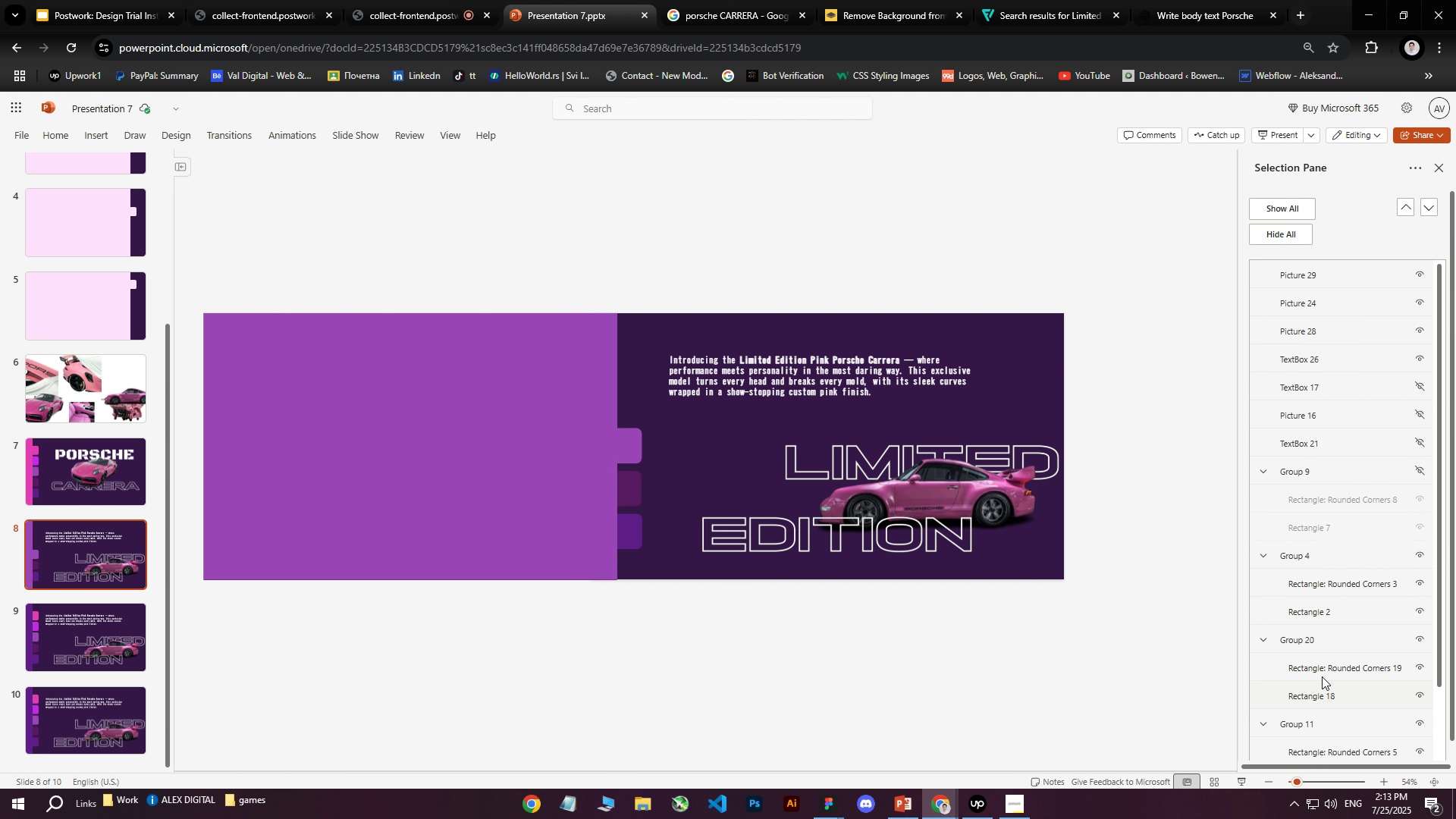 
left_click([541, 405])
 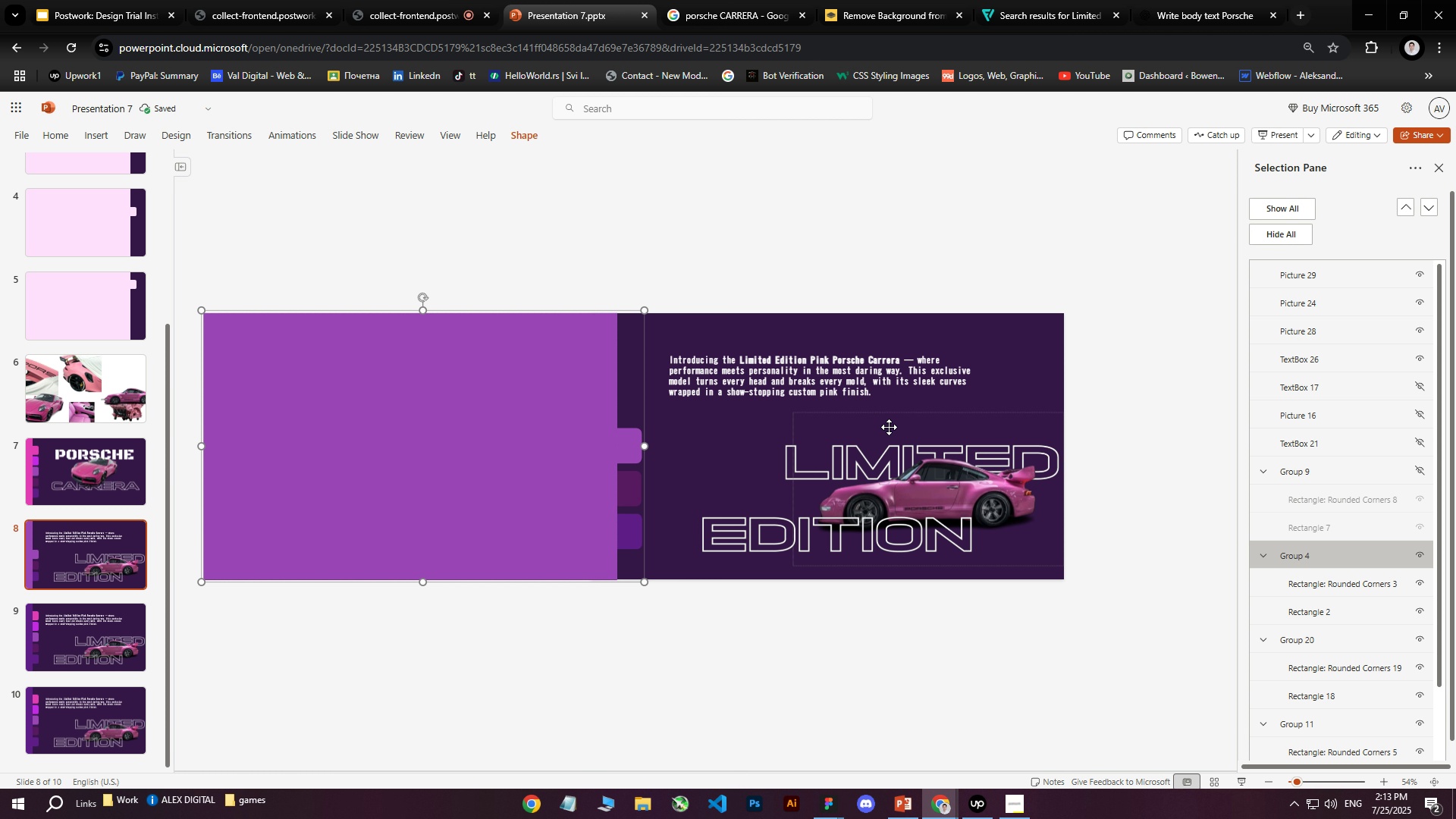 
hold_key(key=ArrowRight, duration=1.53)
 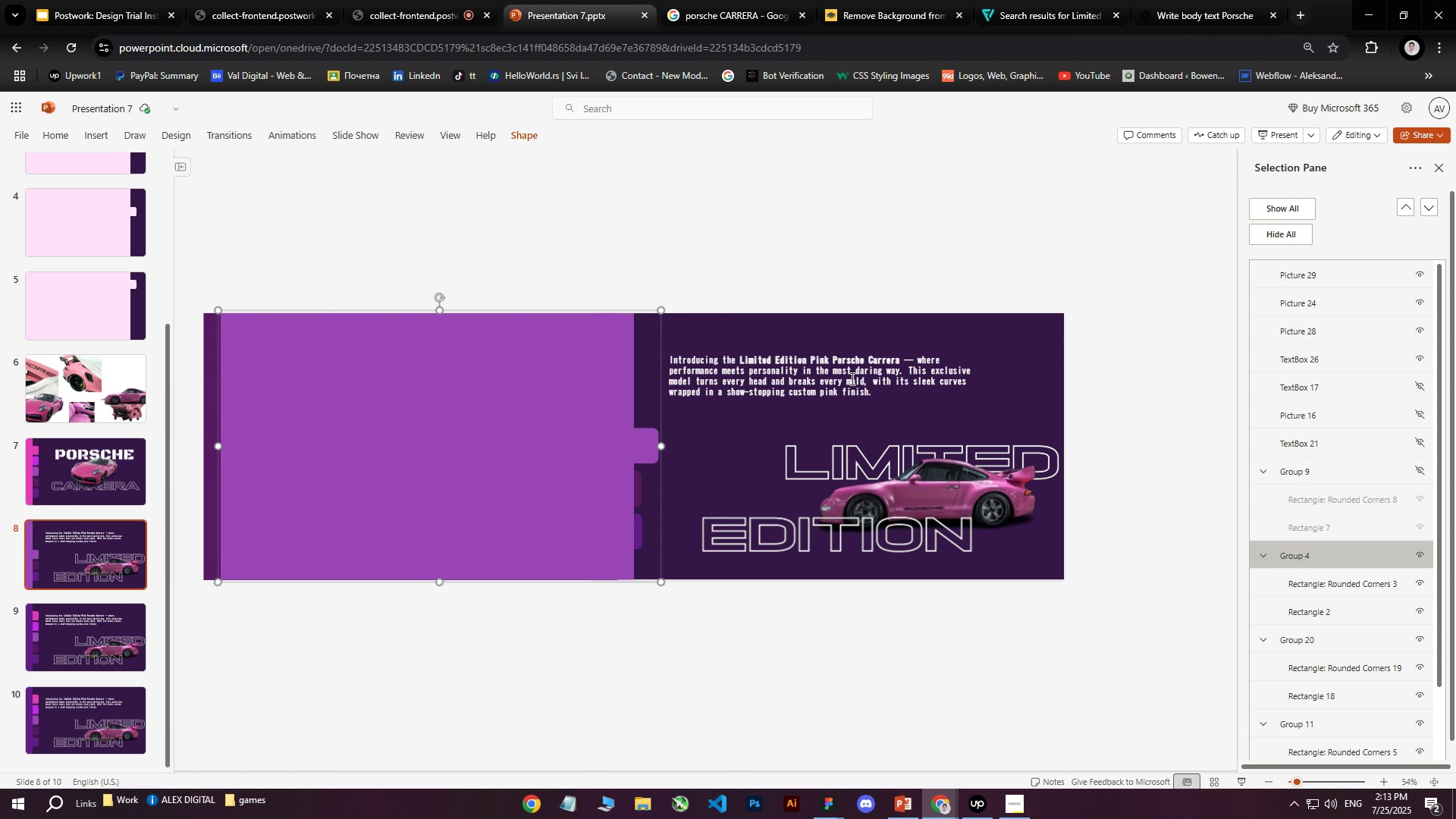 
hold_key(key=ArrowRight, duration=1.53)
 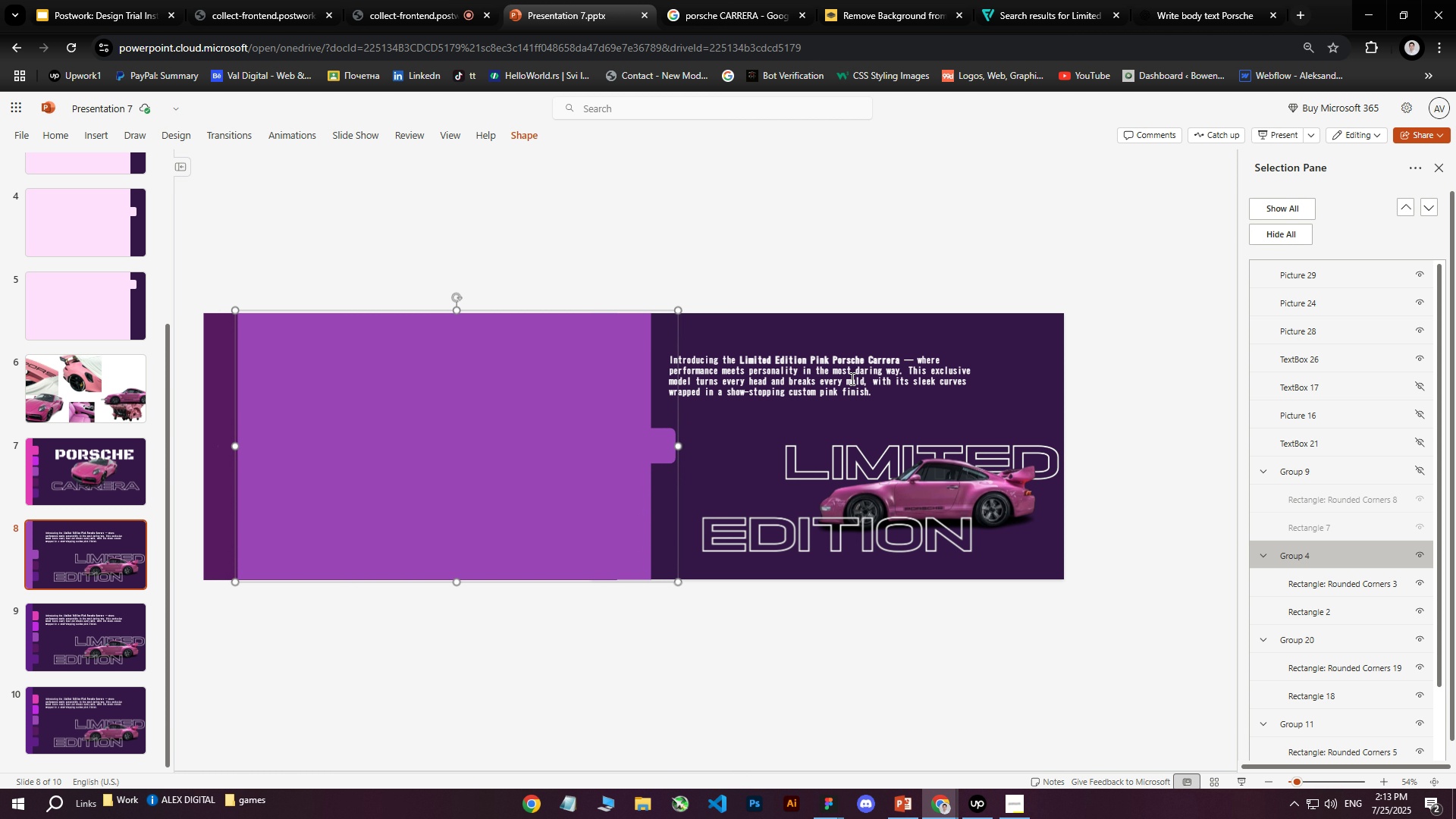 
hold_key(key=ArrowRight, duration=1.51)
 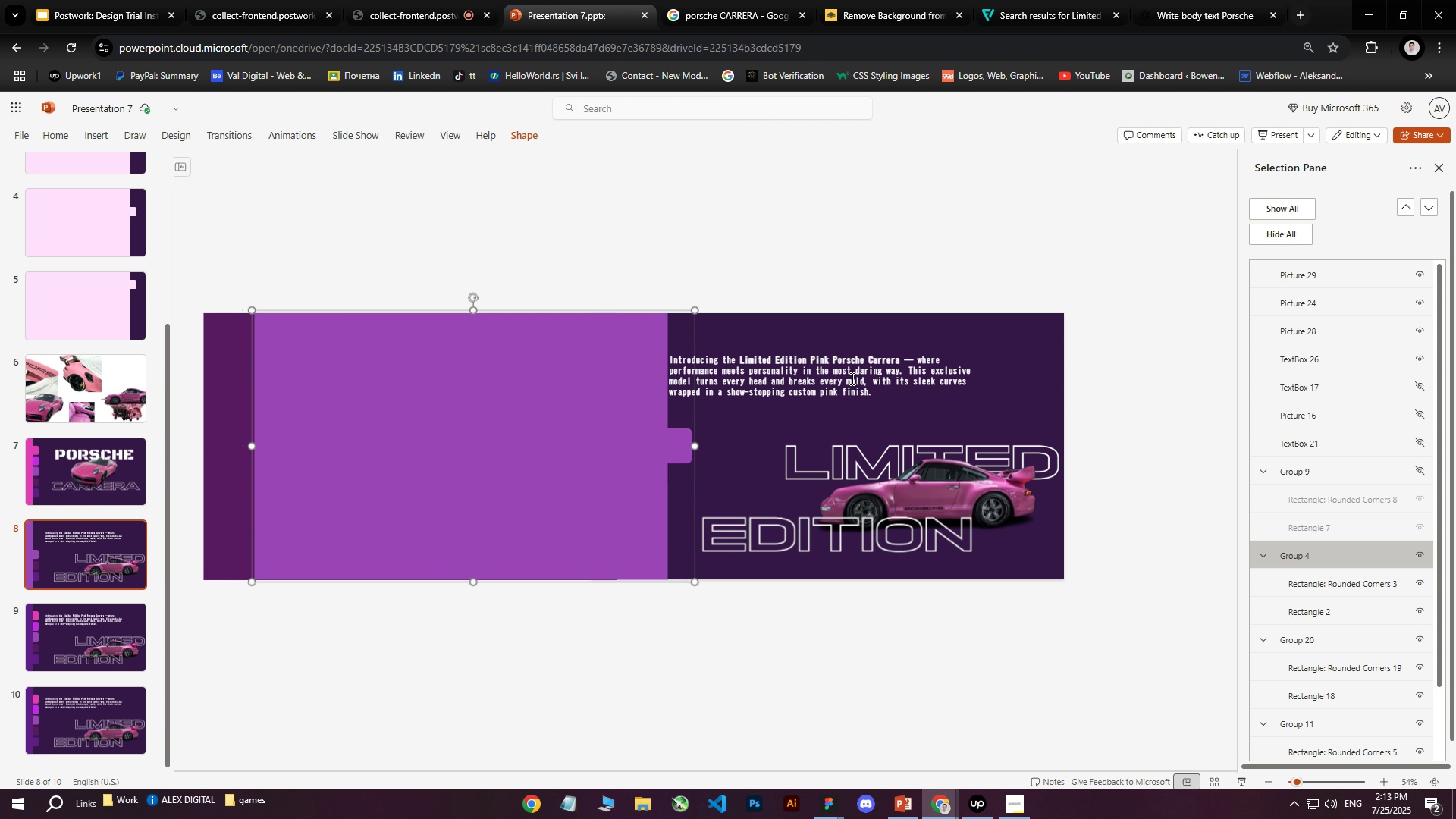 
hold_key(key=ArrowRight, duration=1.52)
 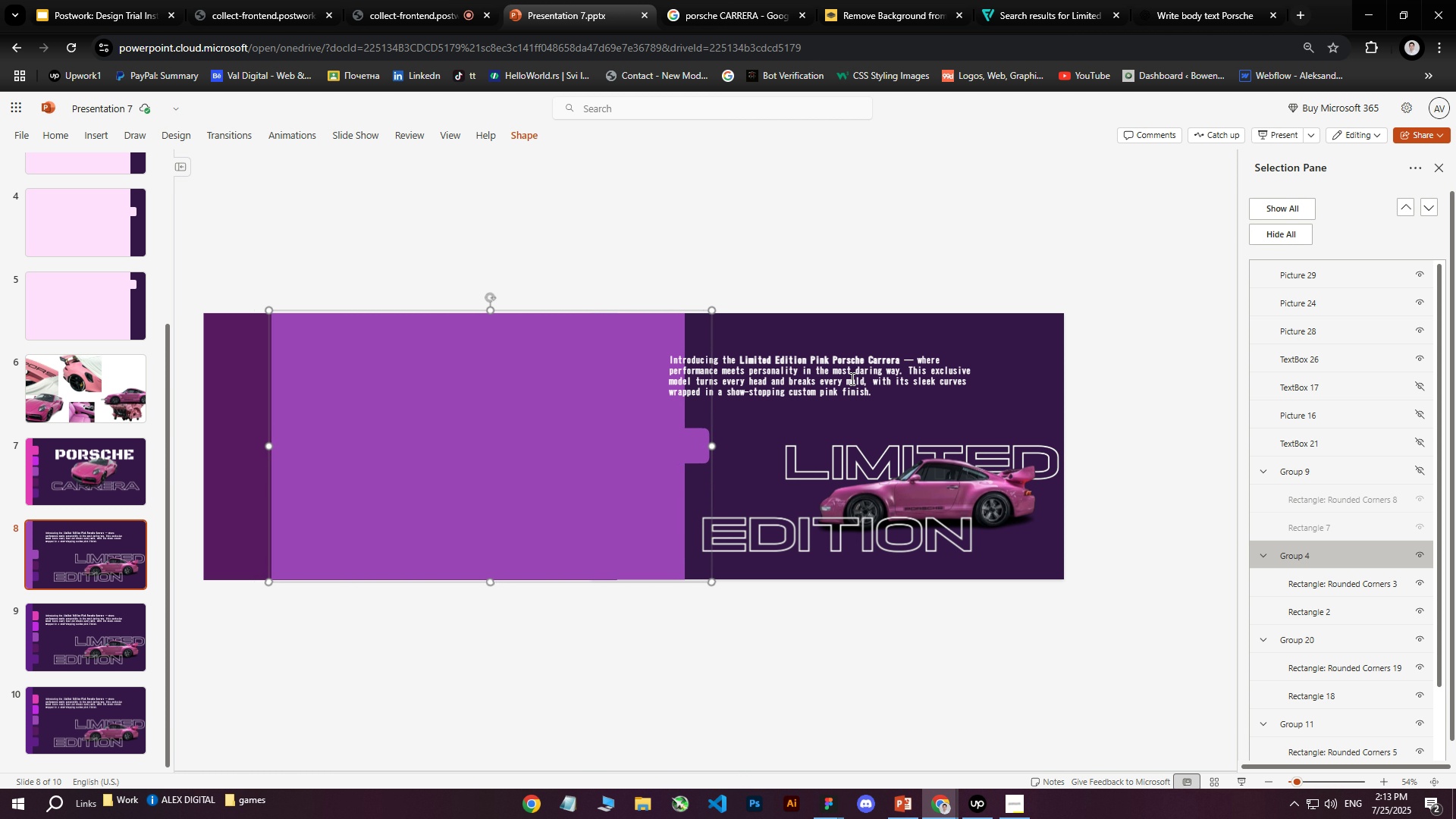 
hold_key(key=ArrowRight, duration=1.52)
 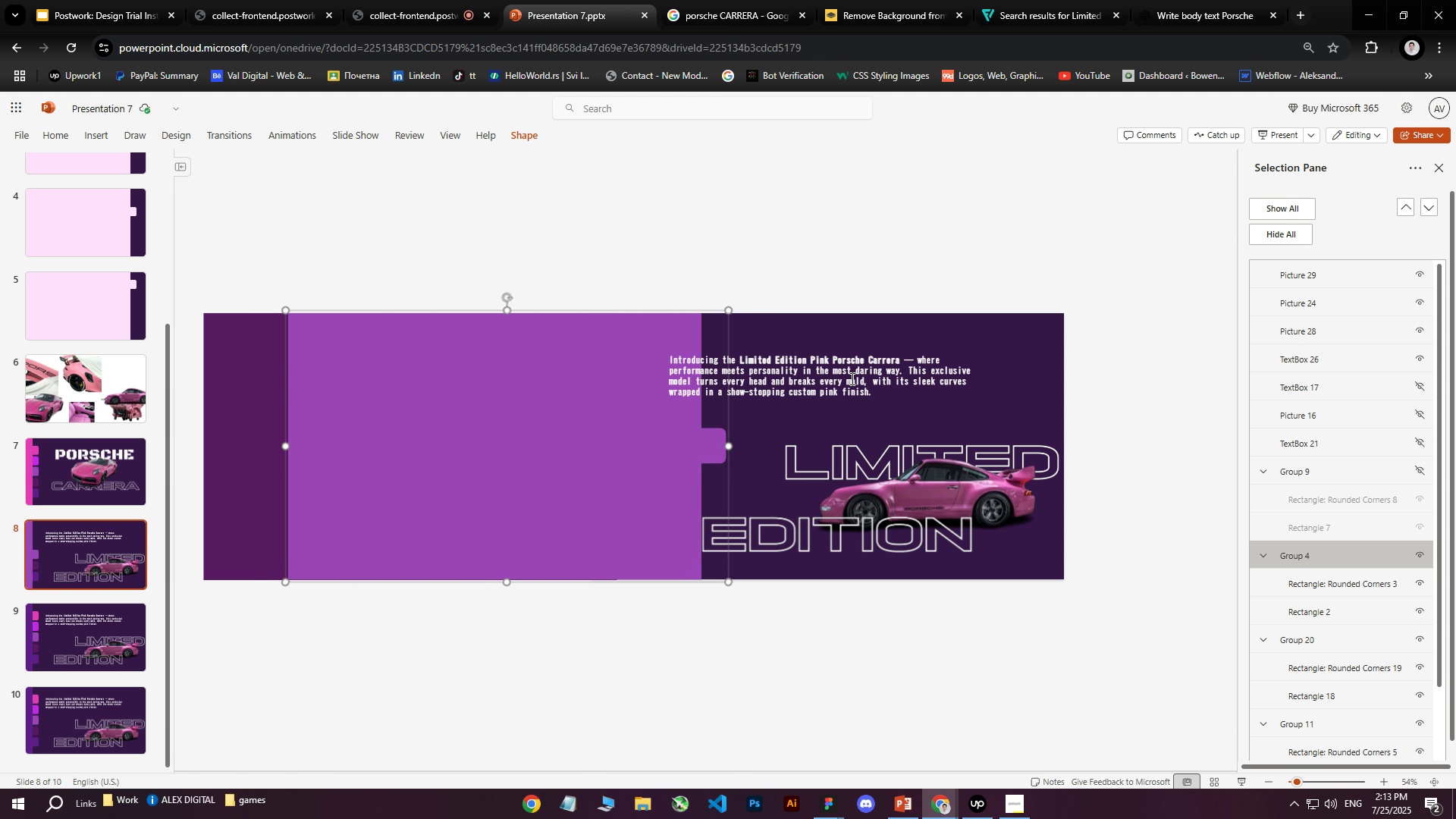 
hold_key(key=ArrowRight, duration=1.52)
 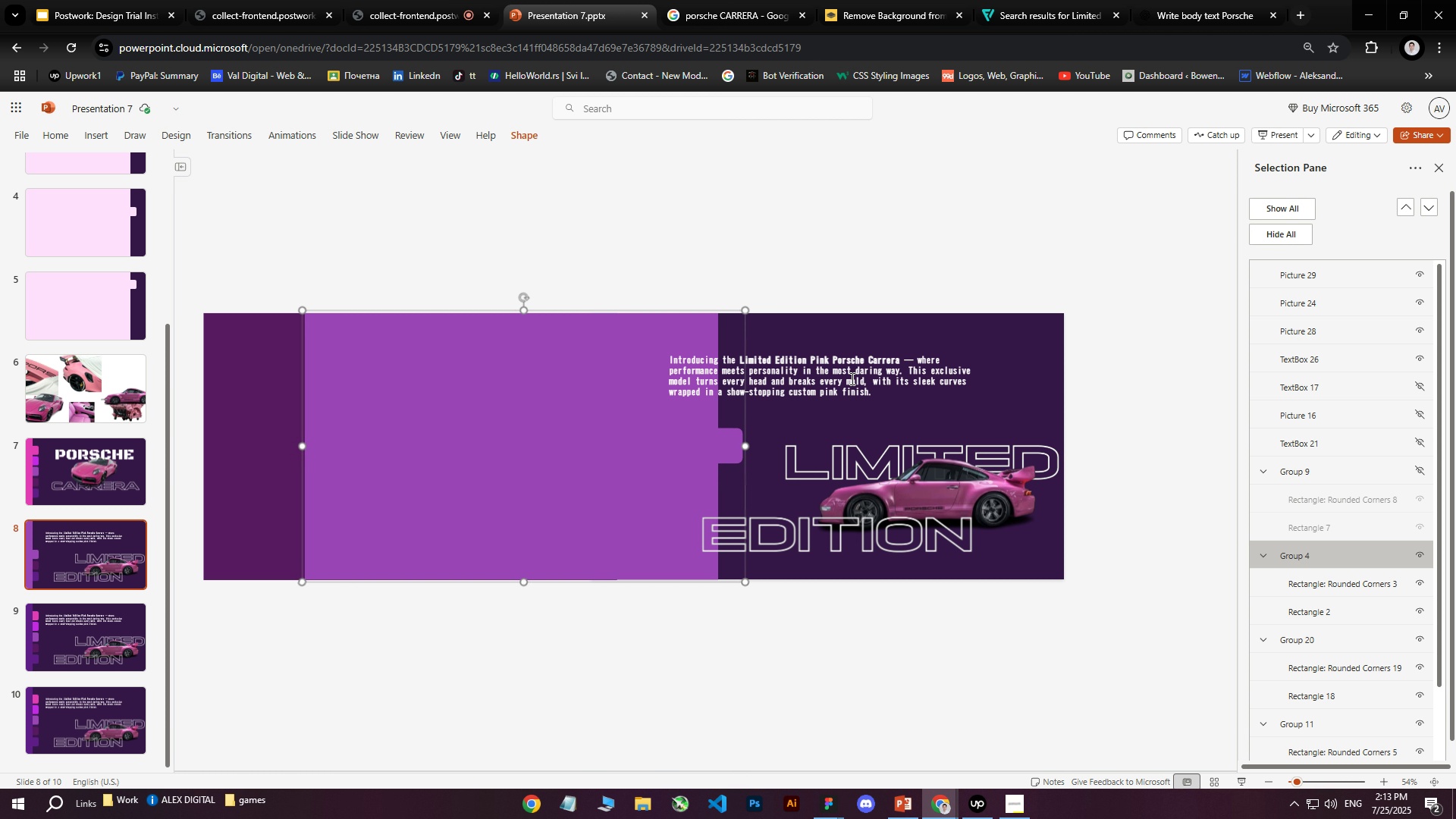 
hold_key(key=ArrowRight, duration=1.52)
 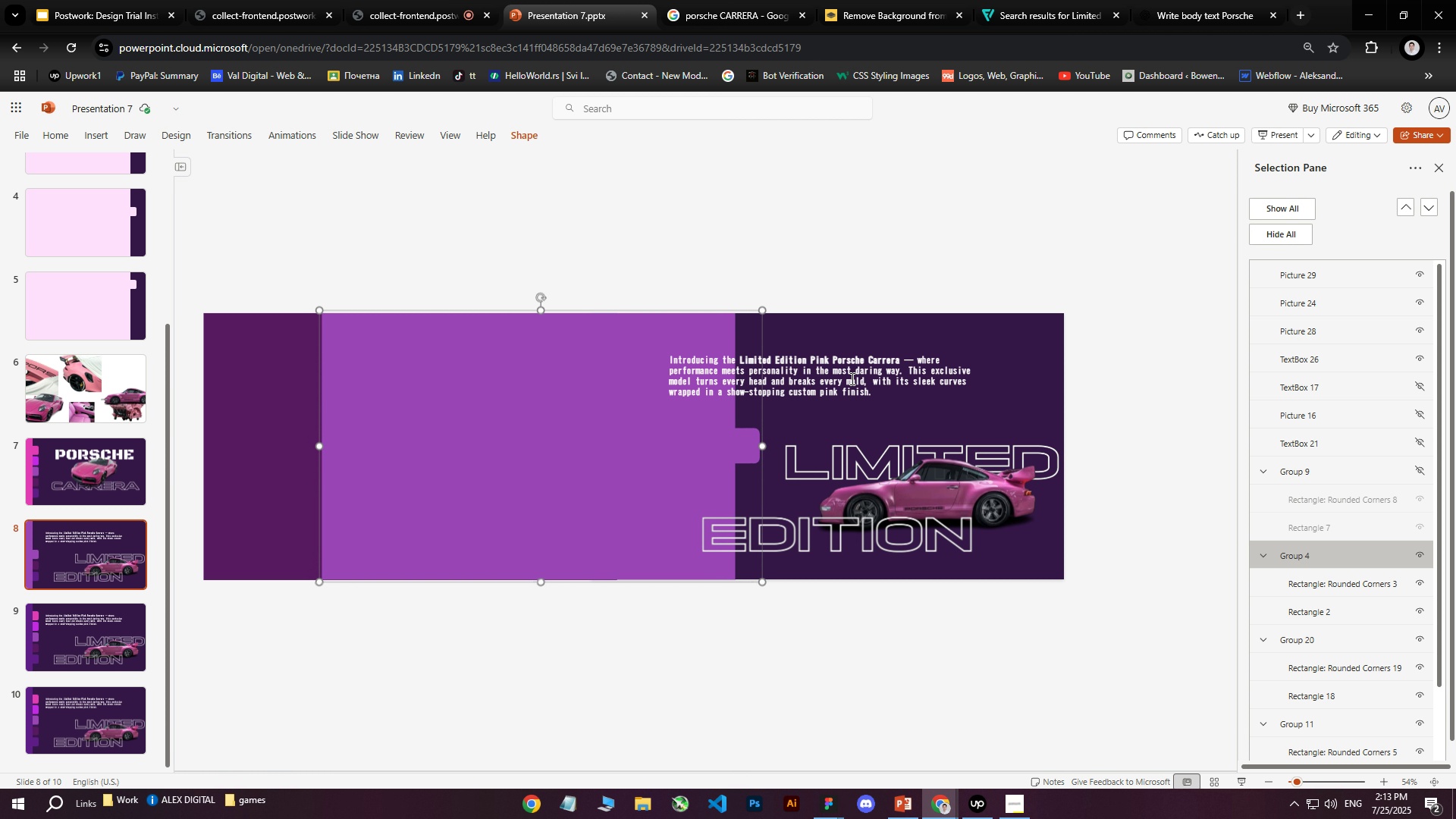 
hold_key(key=ArrowRight, duration=1.51)
 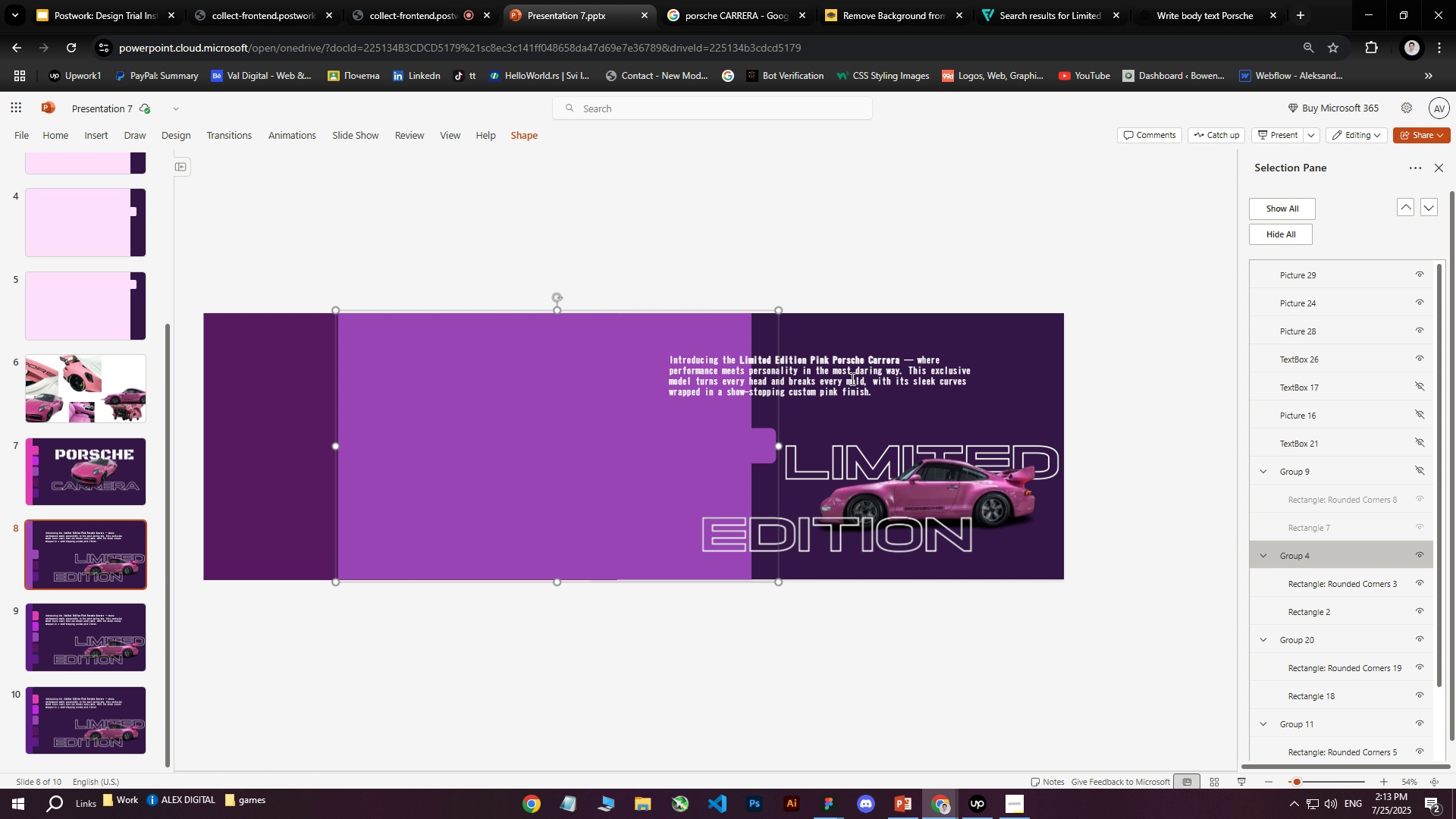 
hold_key(key=ArrowRight, duration=1.51)
 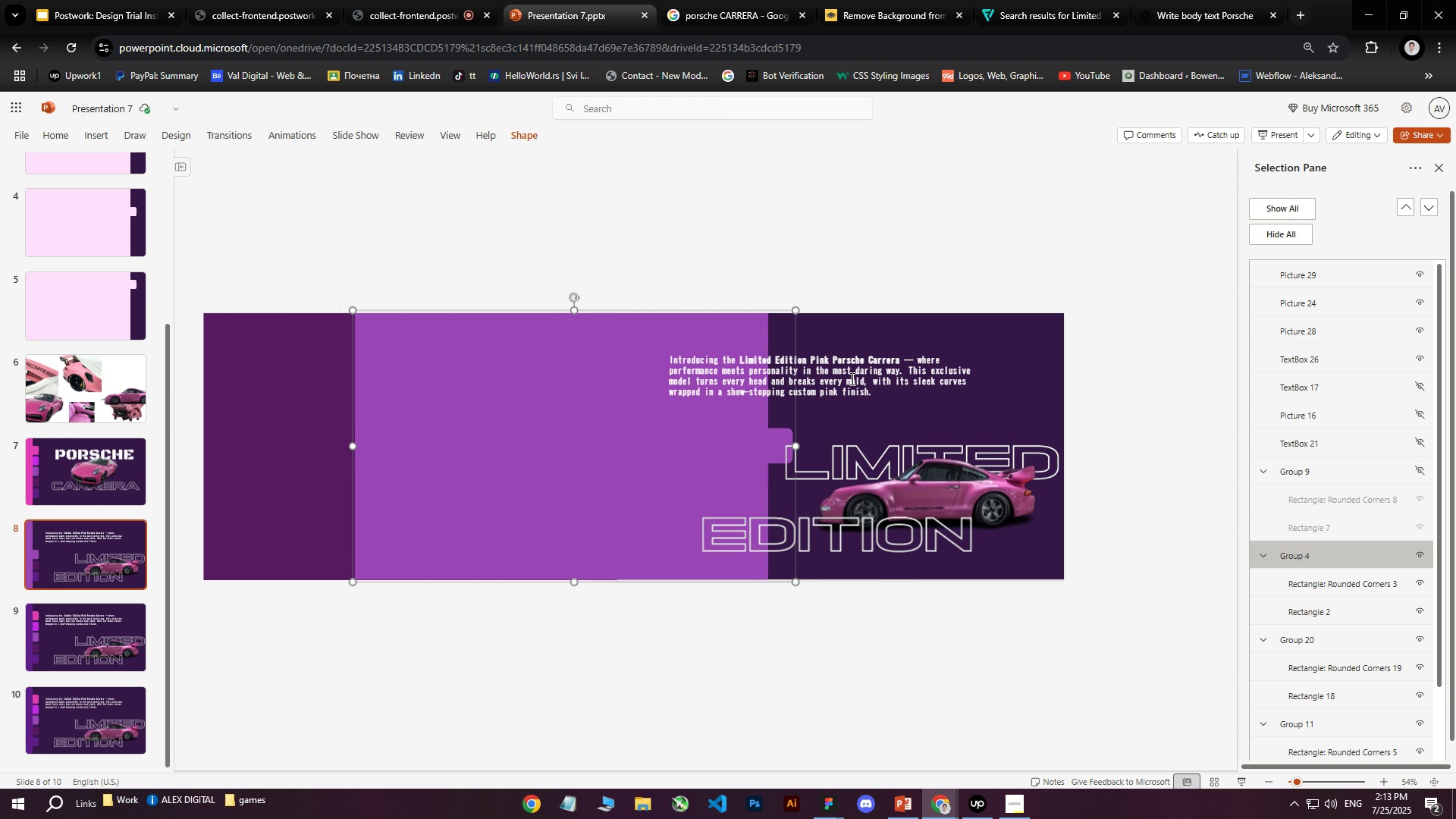 
hold_key(key=ArrowRight, duration=0.66)
 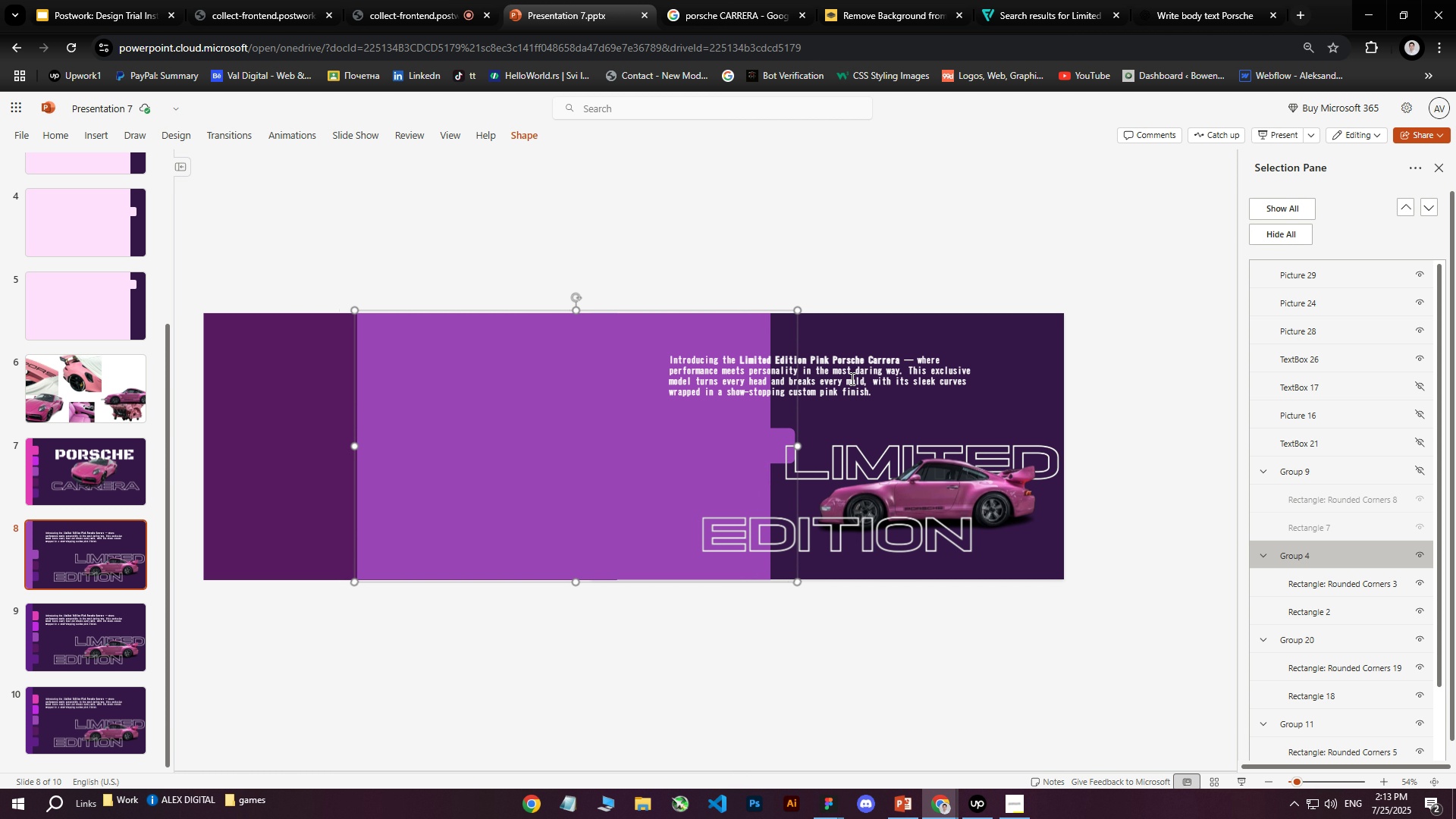 
hold_key(key=ArrowRight, duration=1.53)
 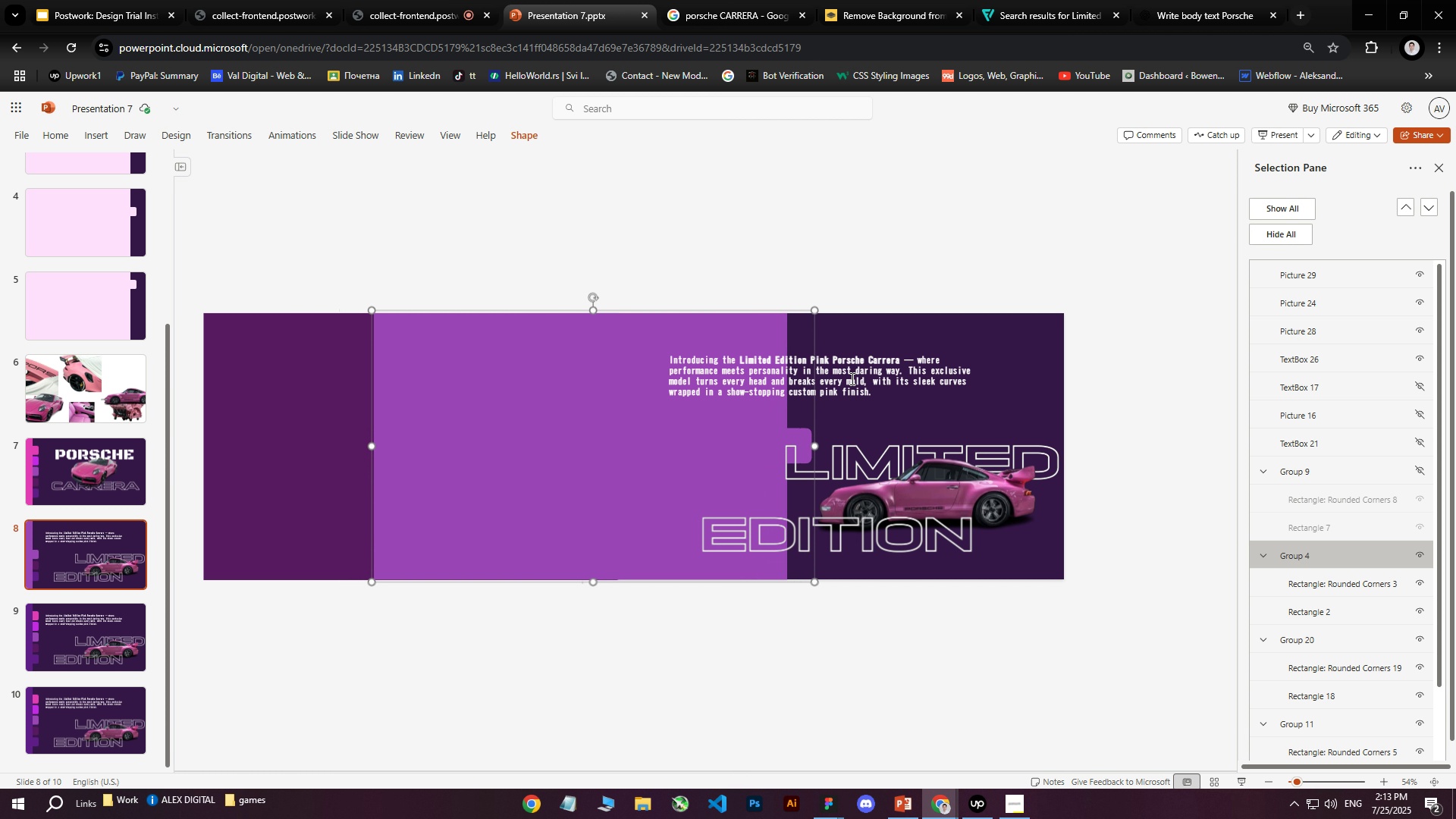 
hold_key(key=ArrowRight, duration=1.52)
 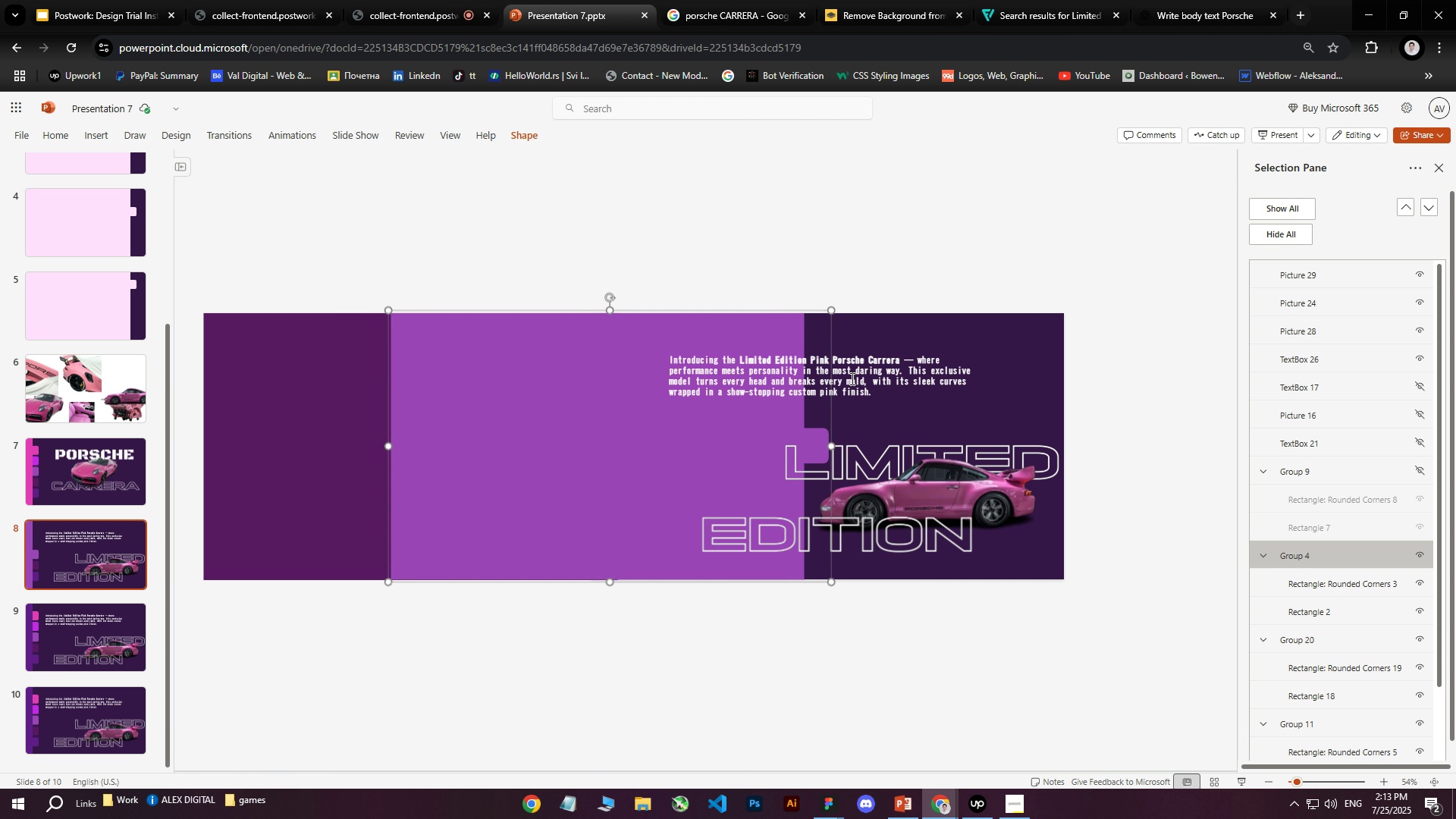 
hold_key(key=ArrowRight, duration=1.52)
 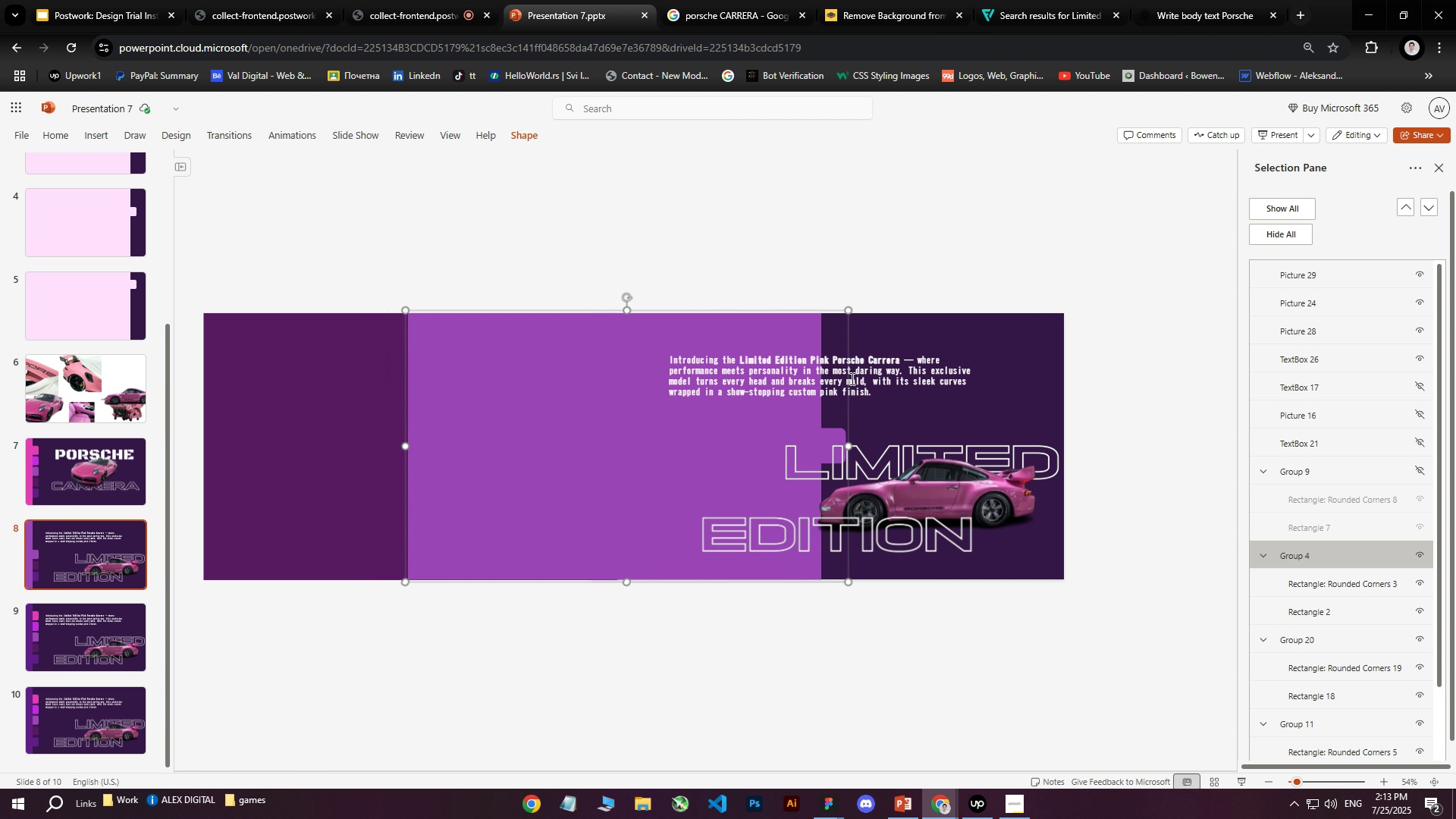 
hold_key(key=ArrowRight, duration=1.51)
 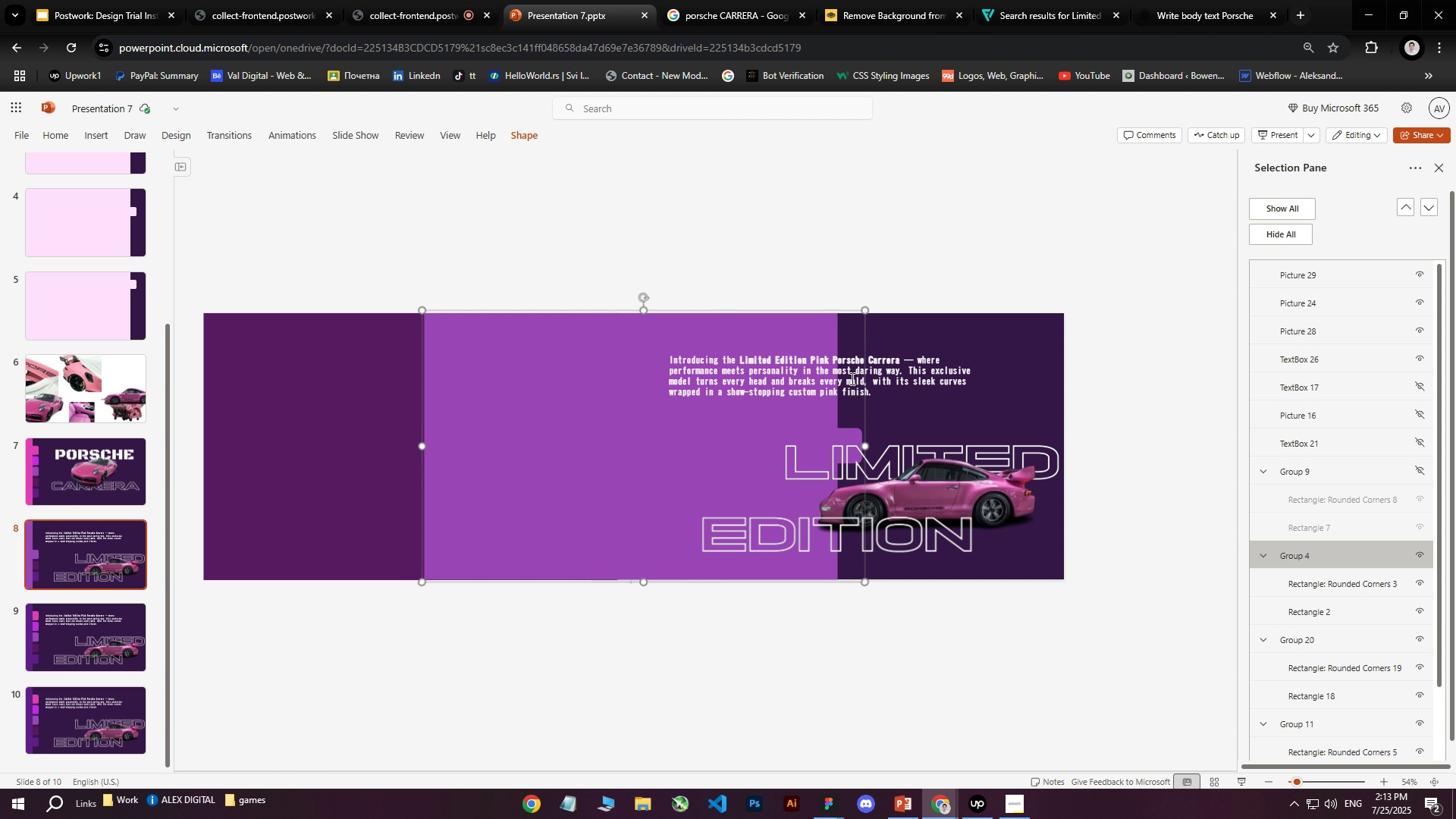 
hold_key(key=ArrowRight, duration=1.52)
 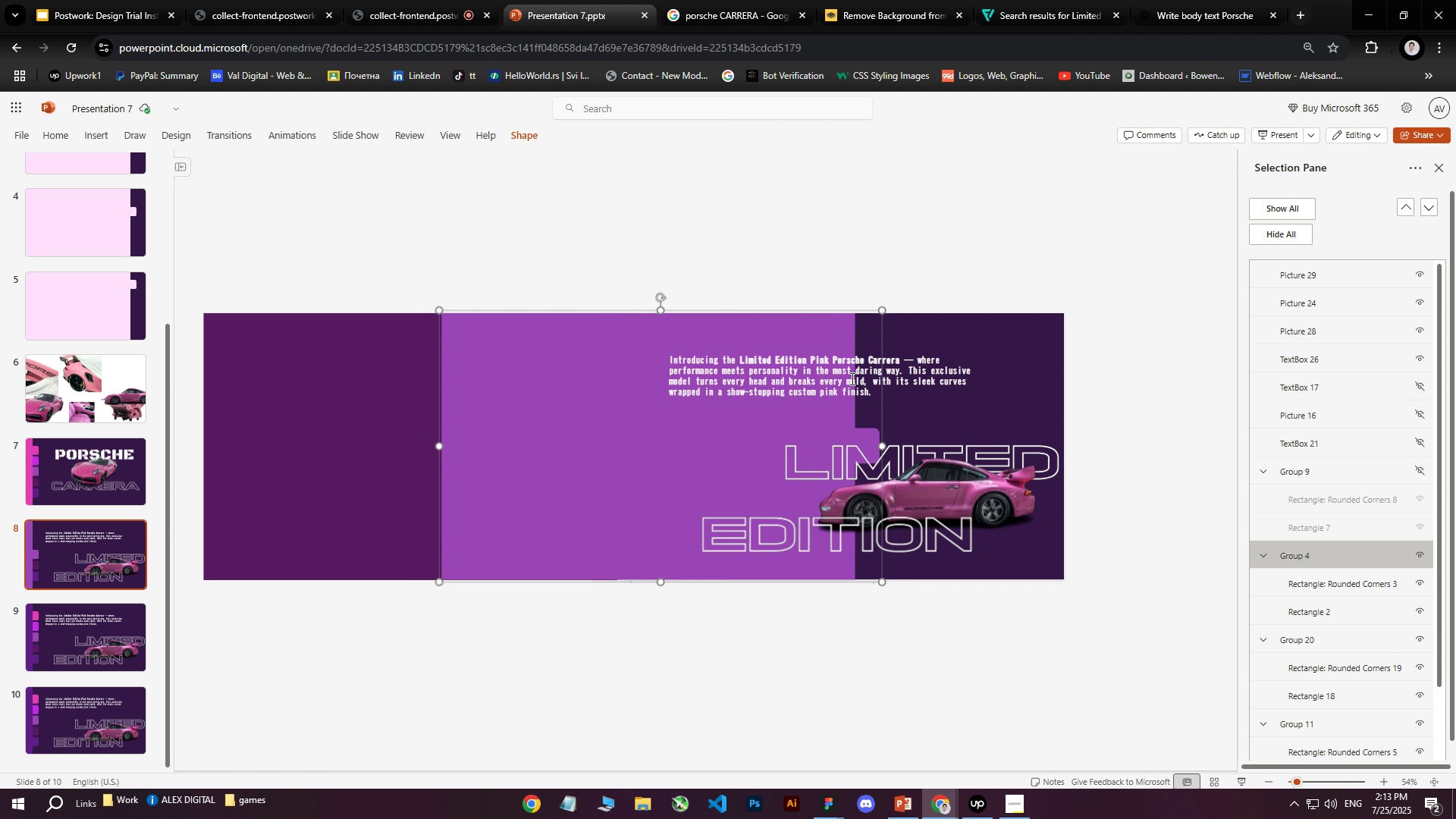 
hold_key(key=ArrowRight, duration=1.51)
 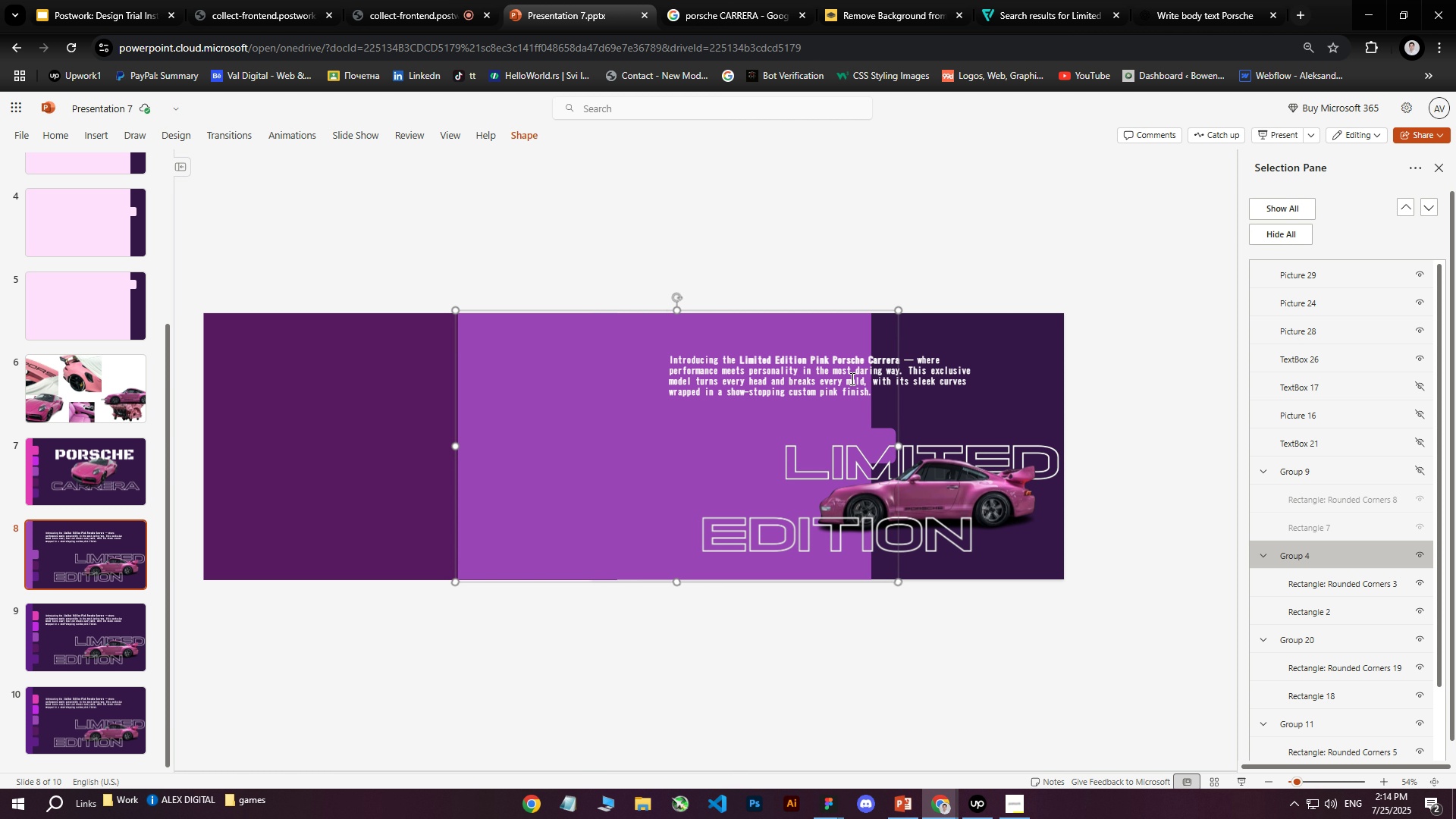 
hold_key(key=ArrowRight, duration=1.52)
 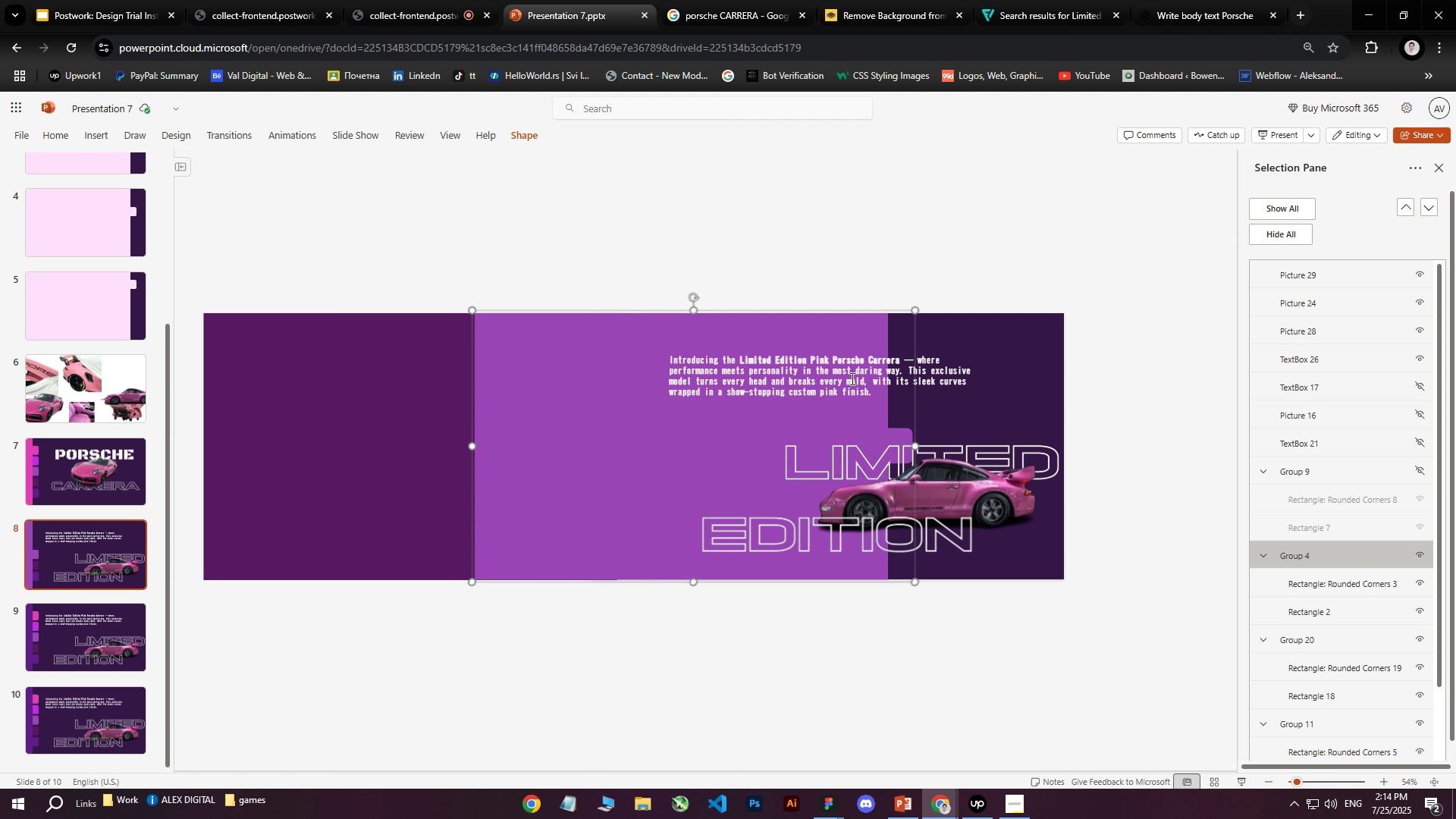 
hold_key(key=ArrowRight, duration=1.52)
 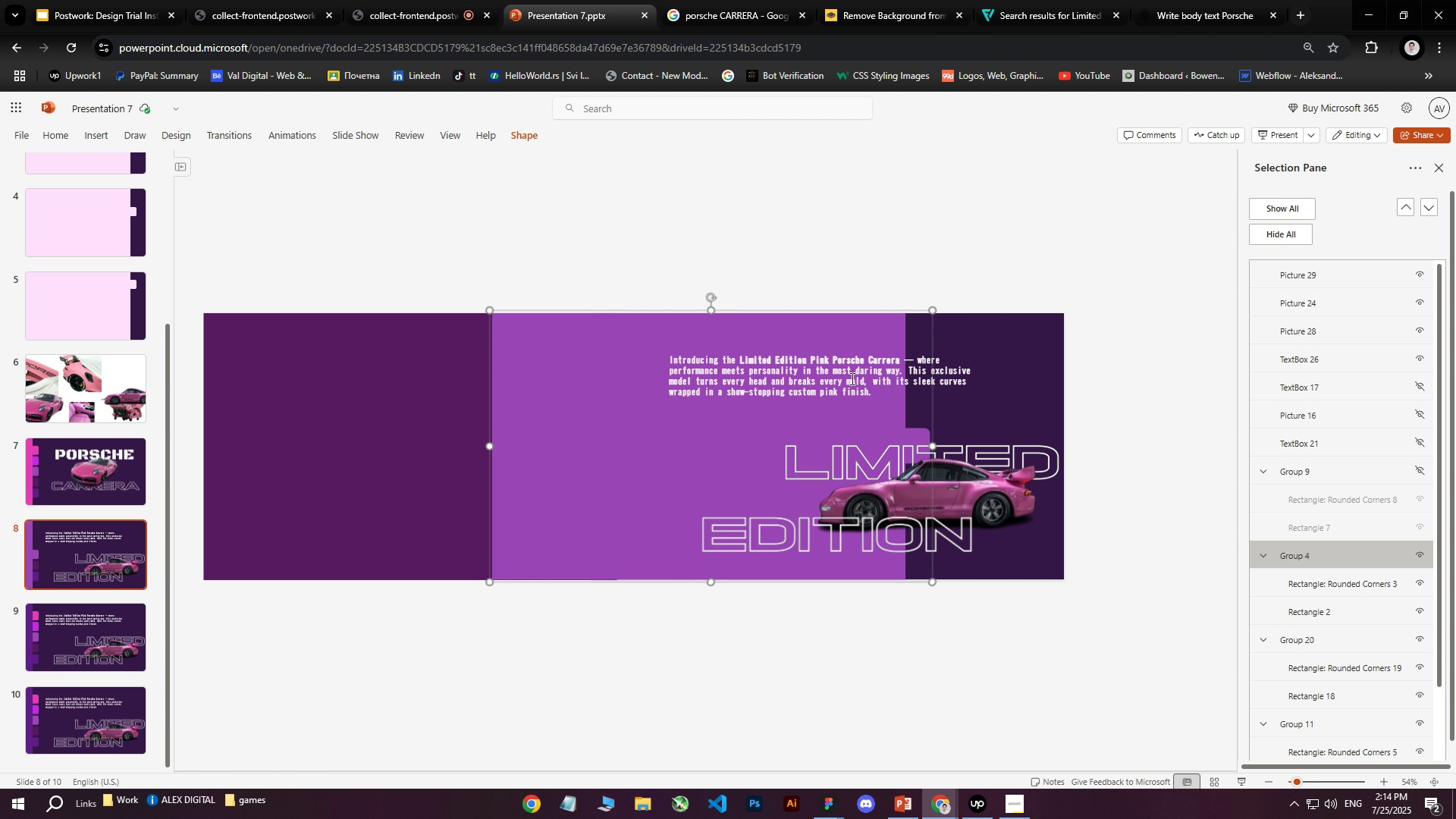 
hold_key(key=ArrowRight, duration=1.15)
 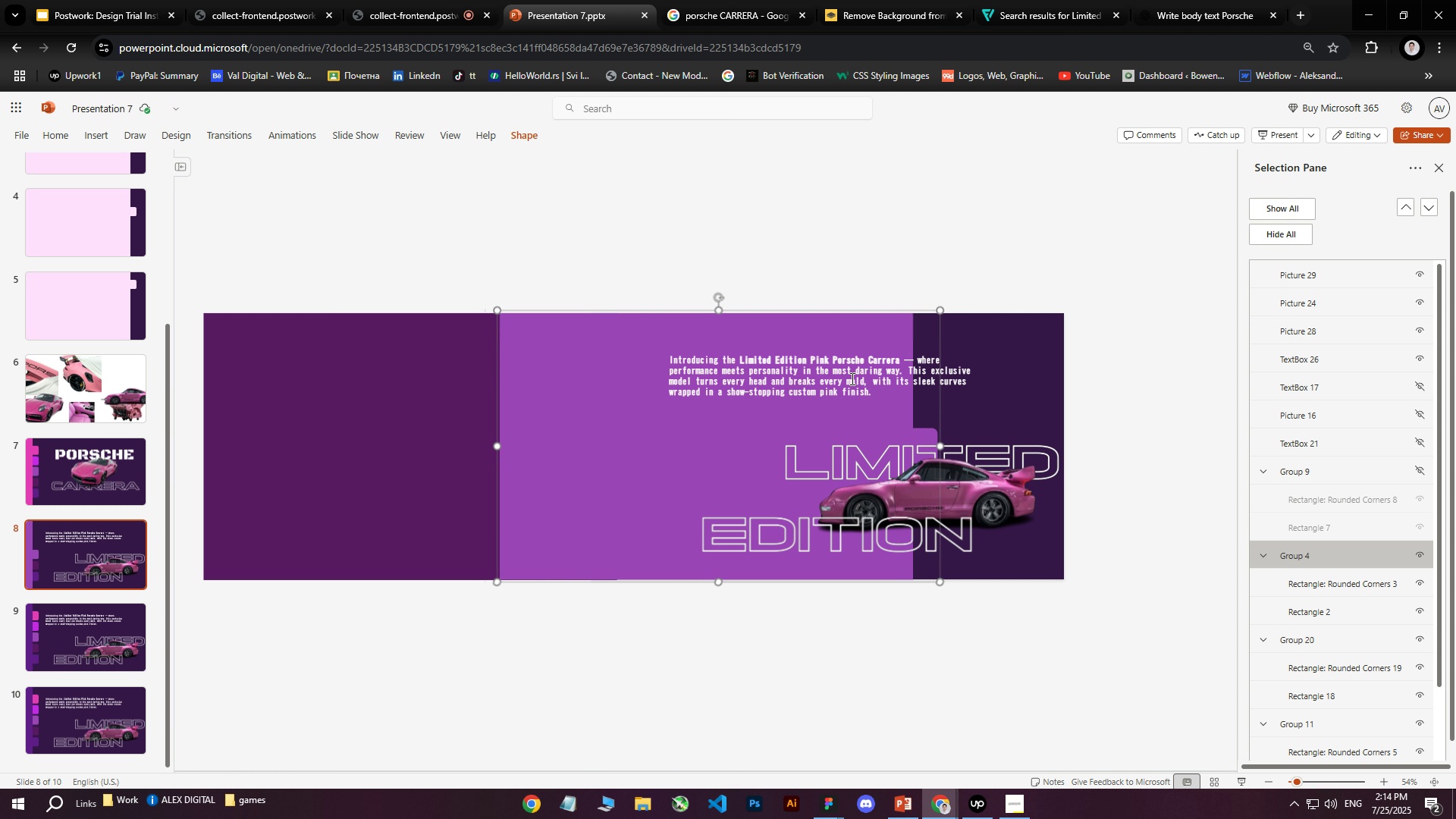 
hold_key(key=ArrowRight, duration=1.53)
 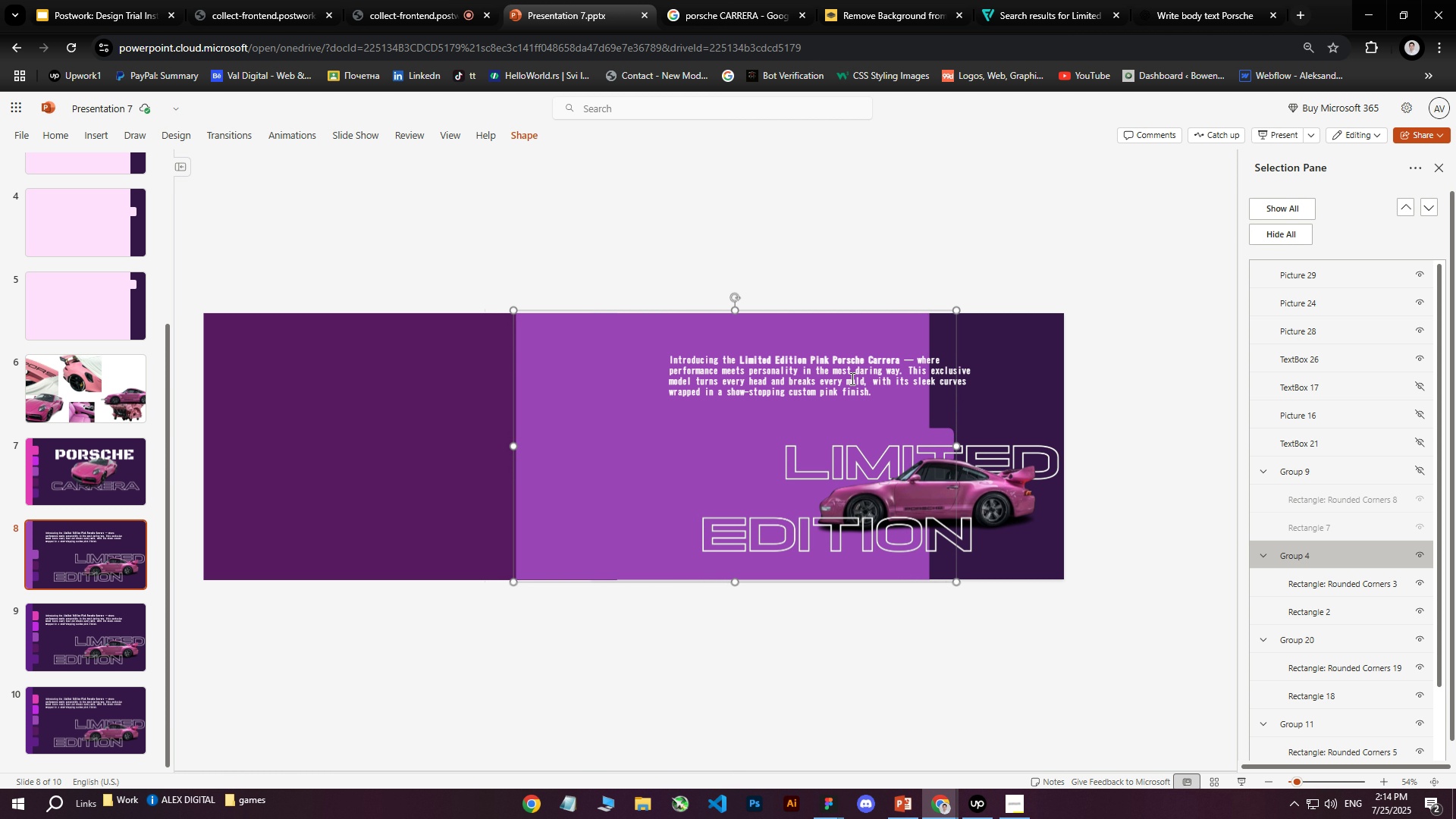 
hold_key(key=ArrowRight, duration=1.51)
 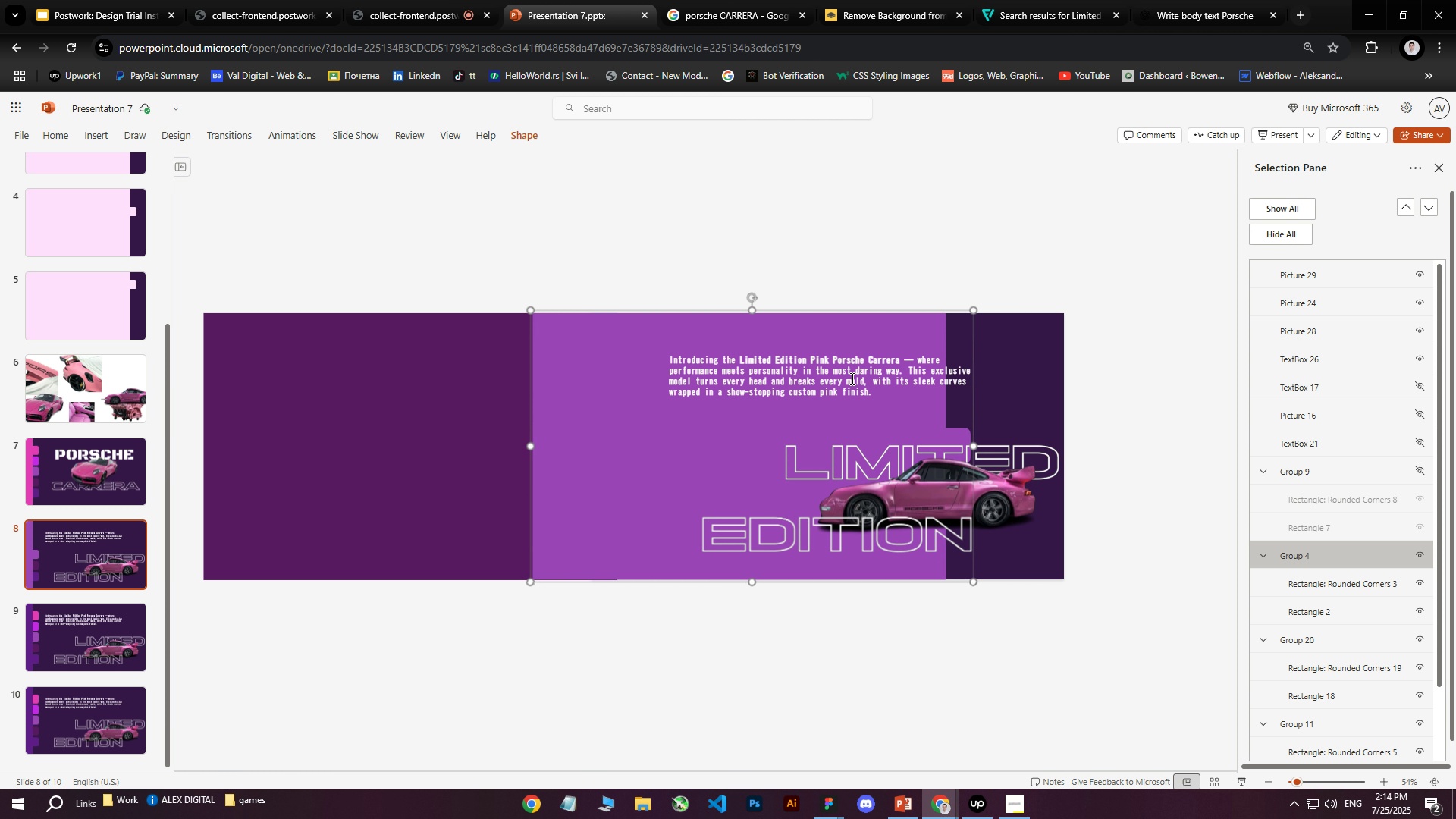 
hold_key(key=ArrowRight, duration=1.53)
 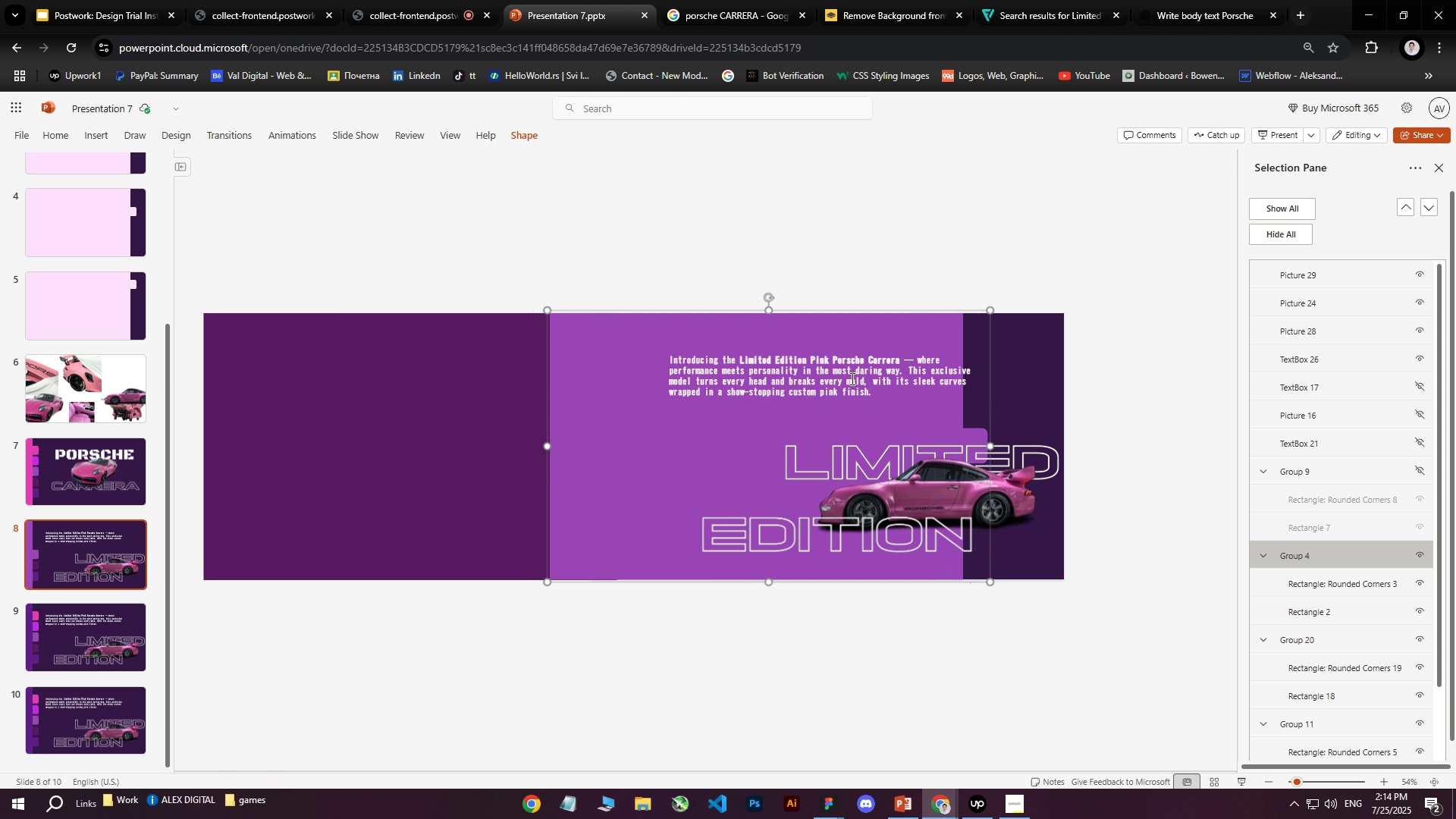 
hold_key(key=ArrowRight, duration=1.51)
 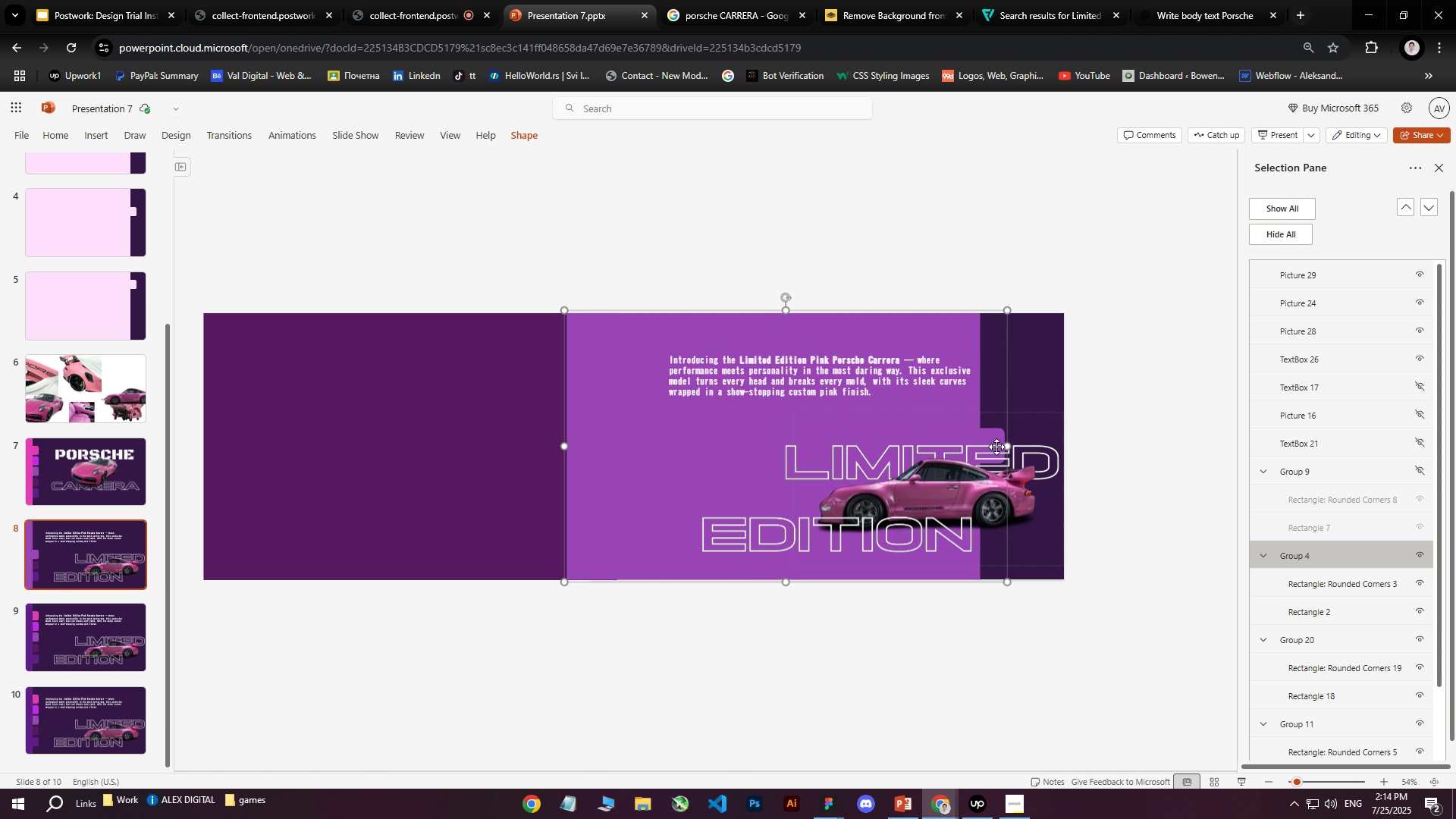 
hold_key(key=ArrowRight, duration=1.52)
 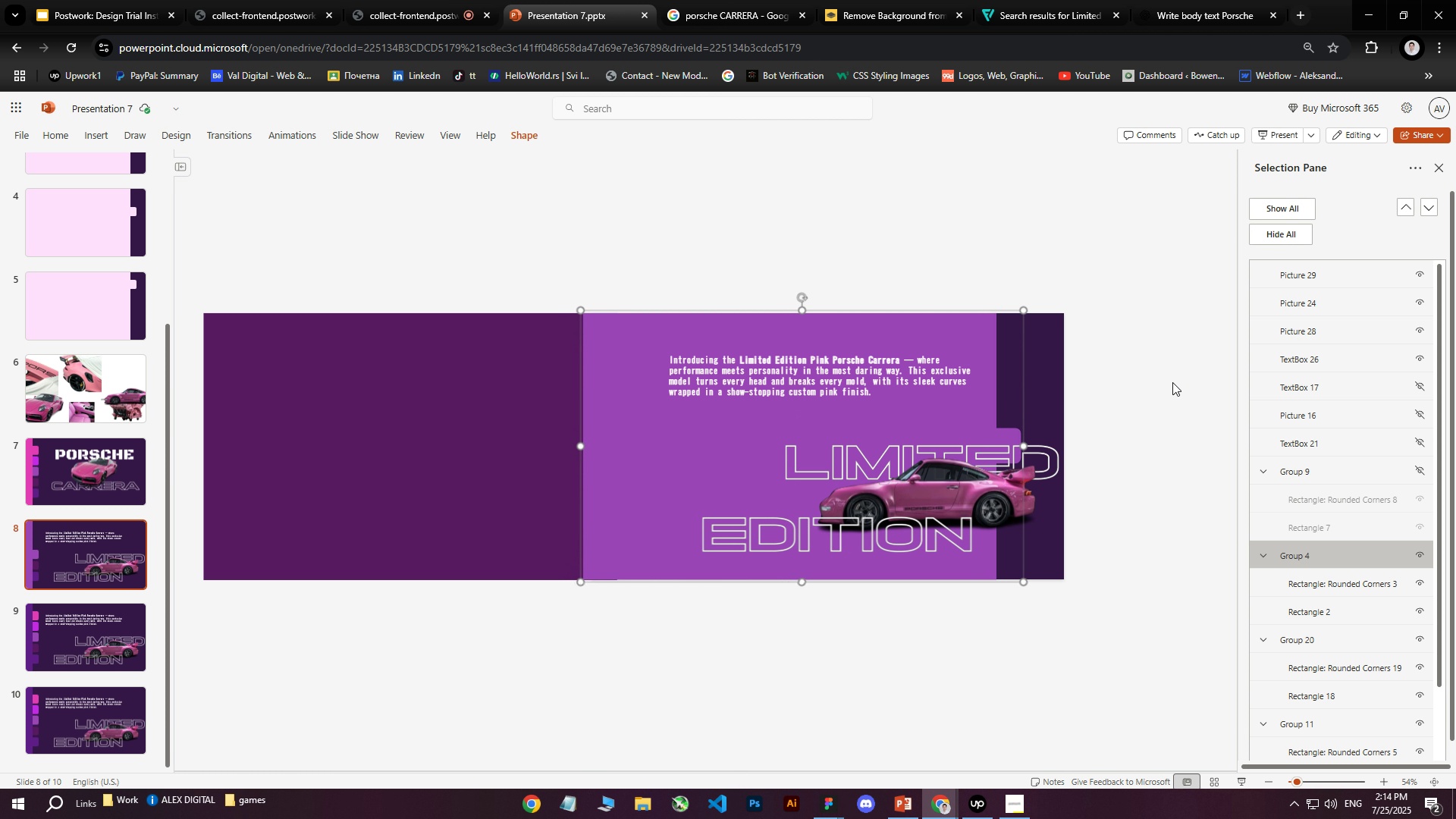 
hold_key(key=ArrowRight, duration=1.51)
 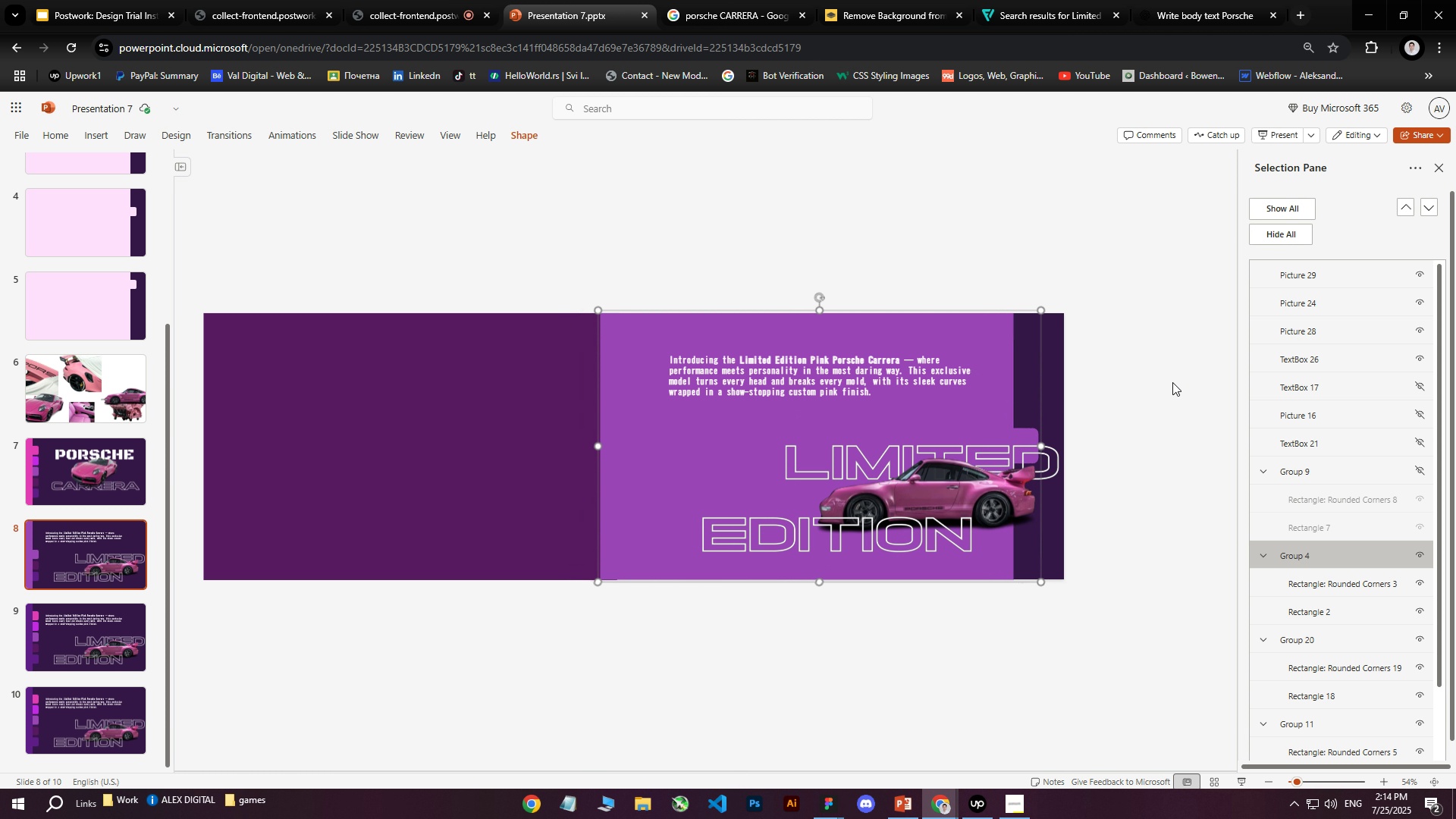 
hold_key(key=ArrowRight, duration=1.52)
 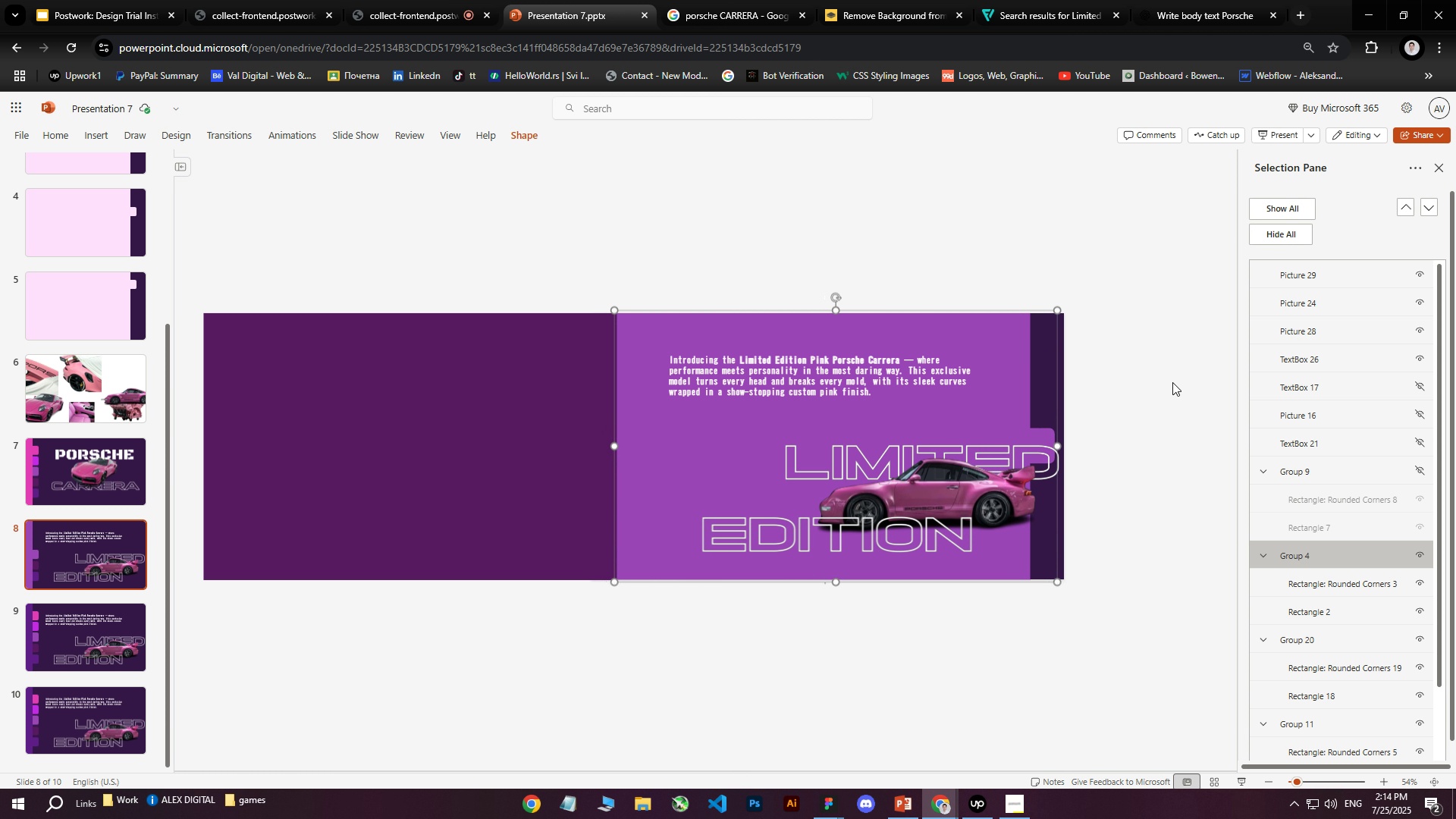 
hold_key(key=ArrowRight, duration=1.21)
 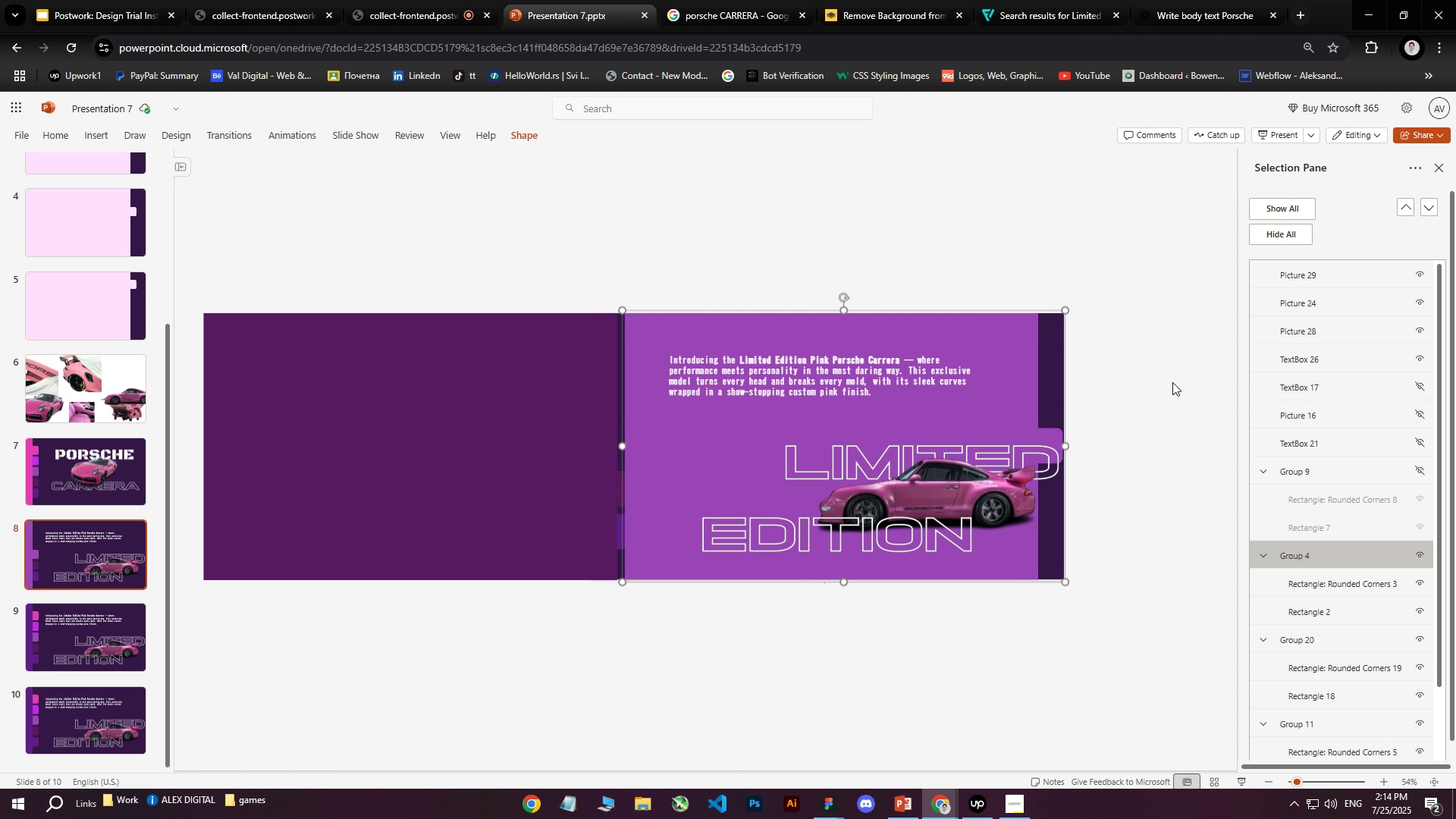 
key(ArrowLeft)
 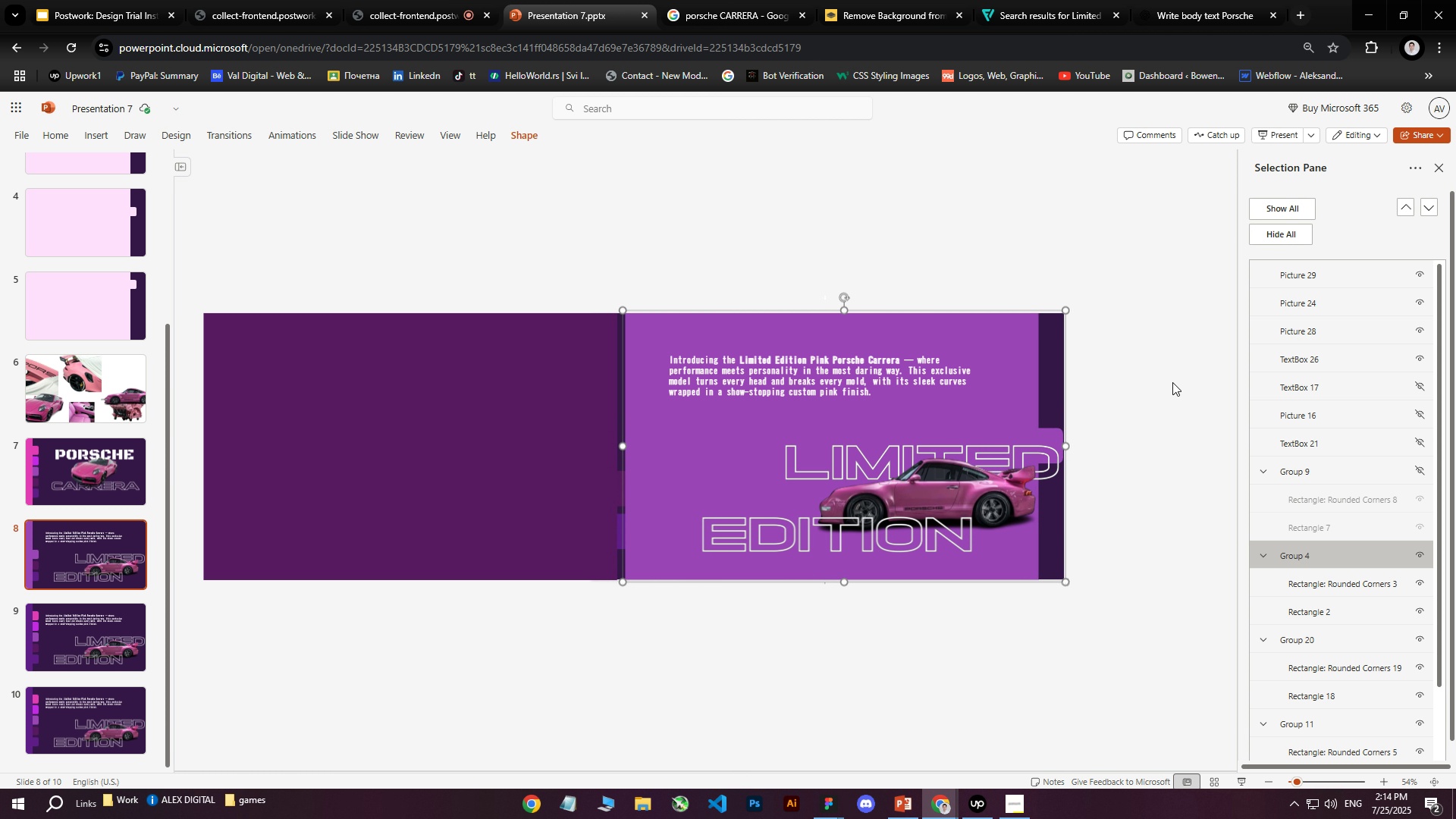 
key(ArrowRight)
 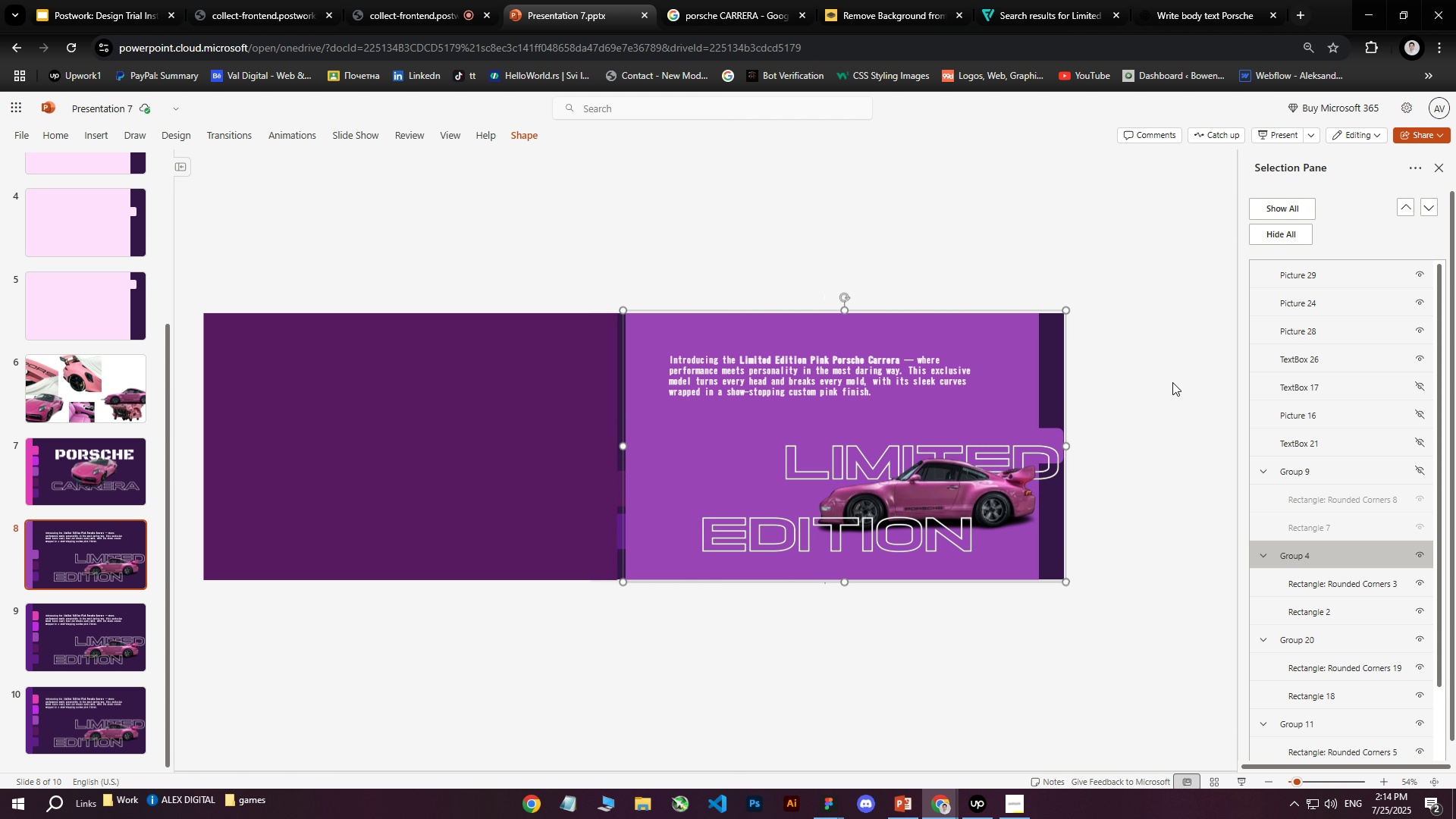 
key(ArrowRight)
 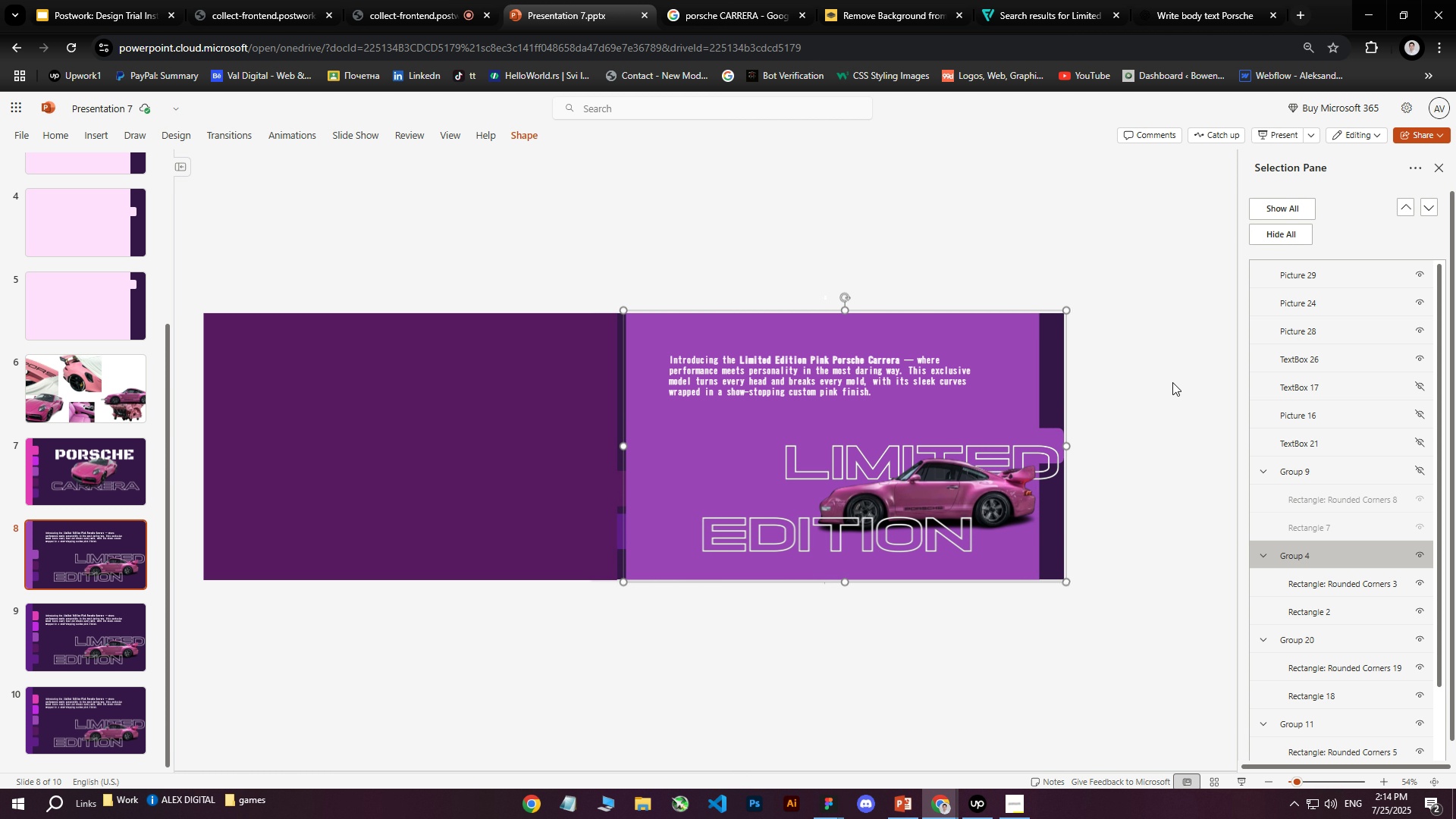 
key(ArrowRight)
 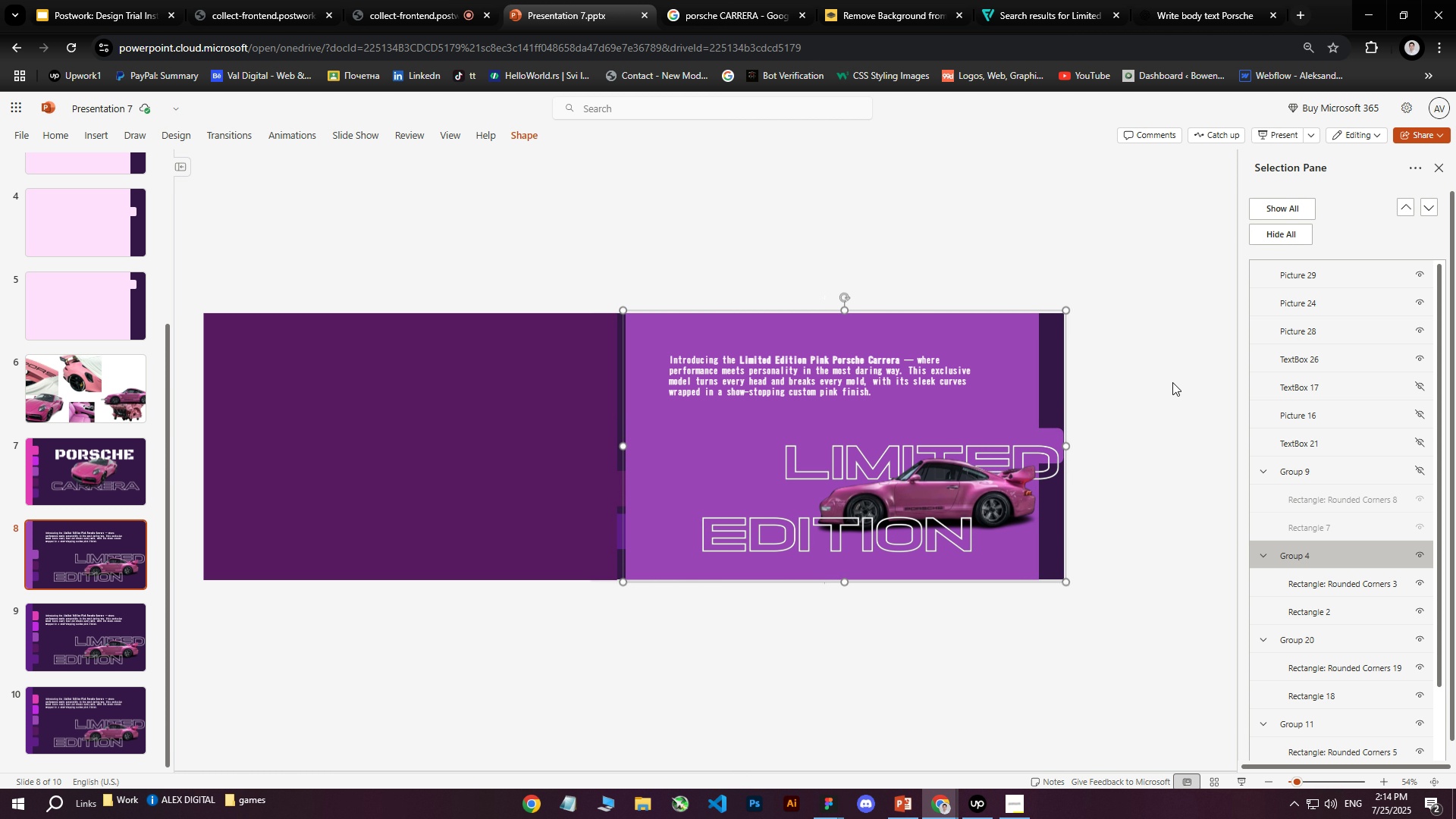 
key(ArrowLeft)
 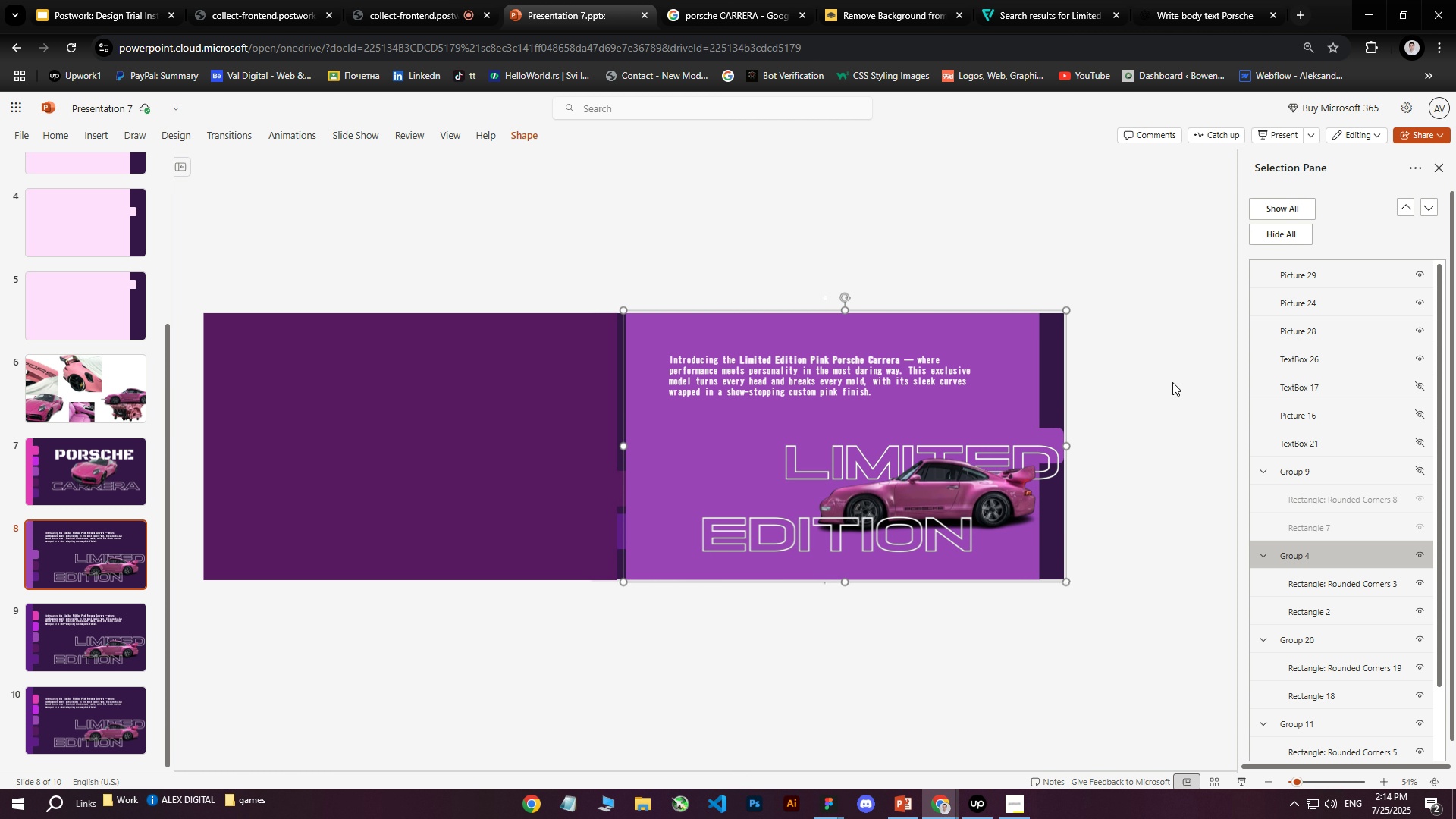 
key(ArrowRight)
 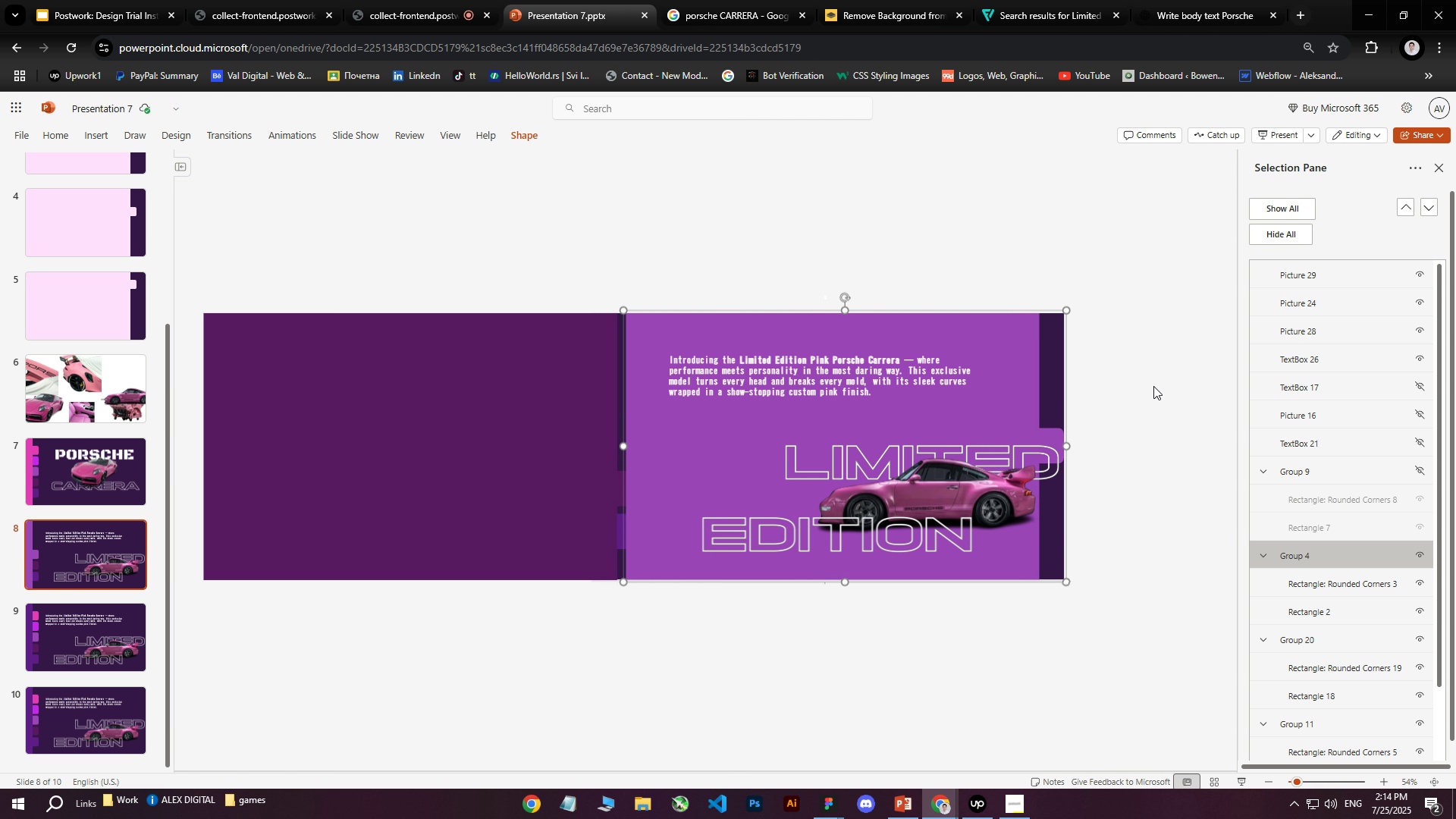 
left_click([1149, 387])
 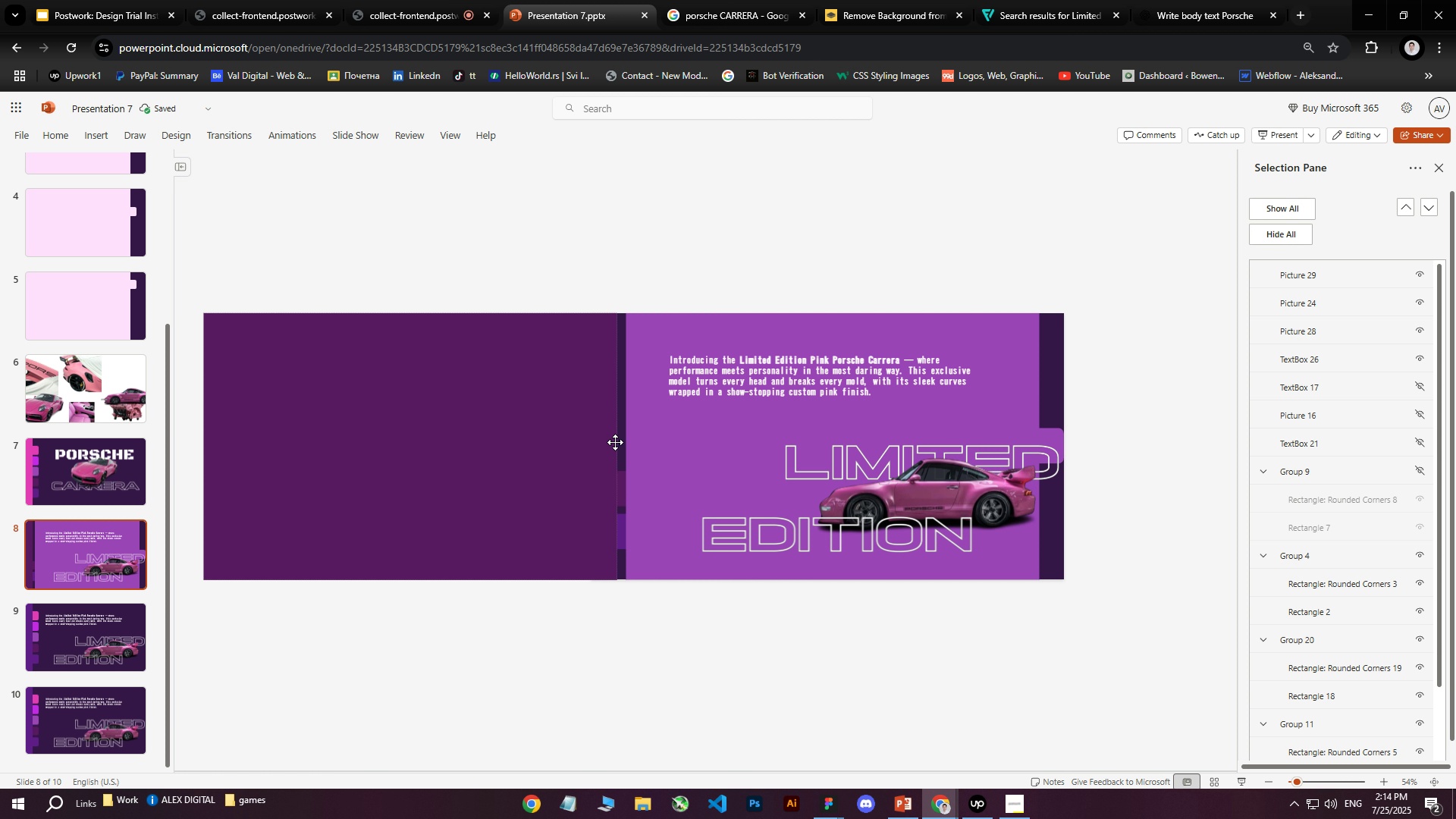 
left_click([627, 444])
 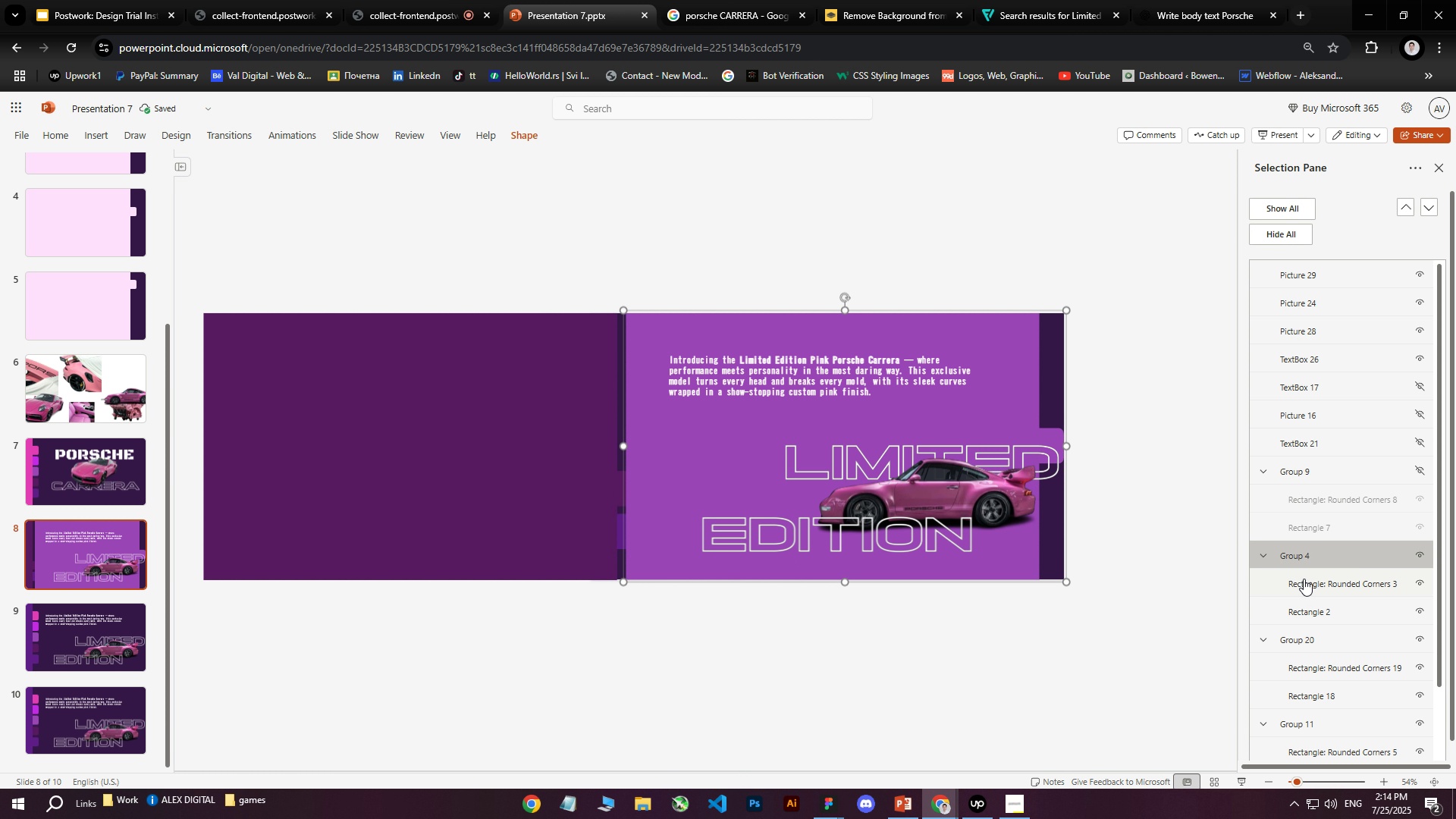 
left_click([1304, 613])
 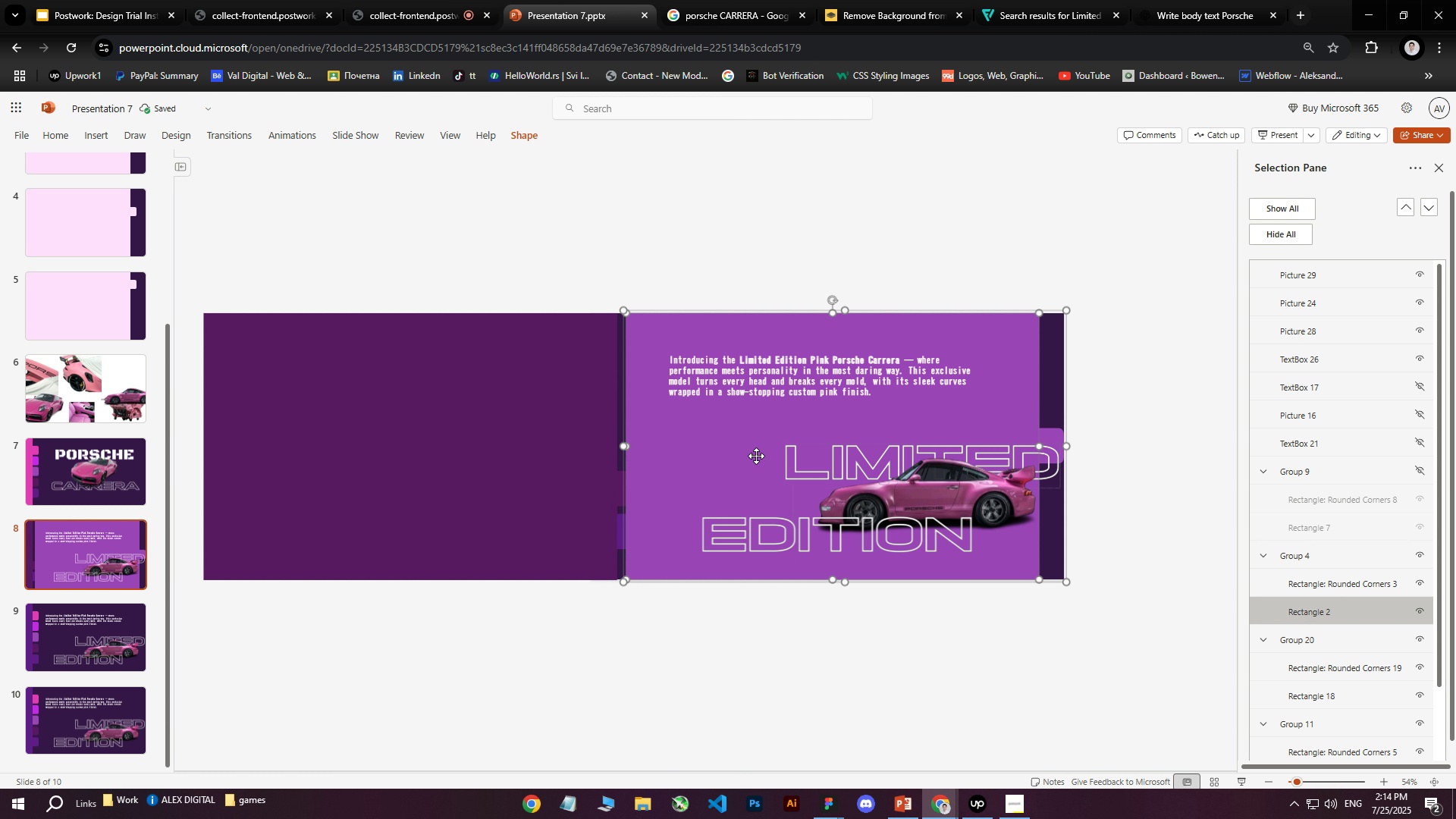 
left_click_drag(start_coordinate=[692, 435], to_coordinate=[692, 413])
 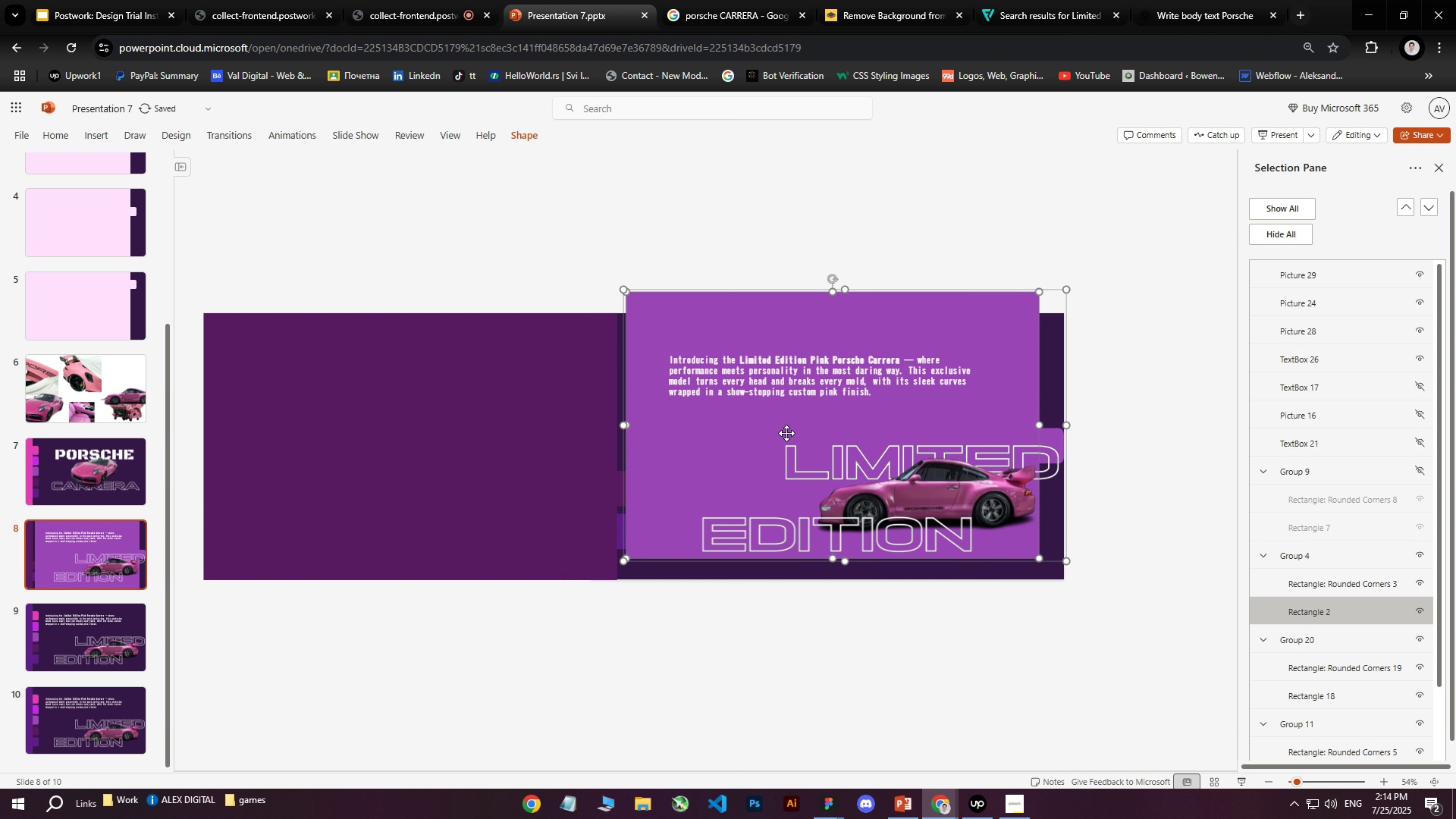 
key(Control+ControlLeft)
 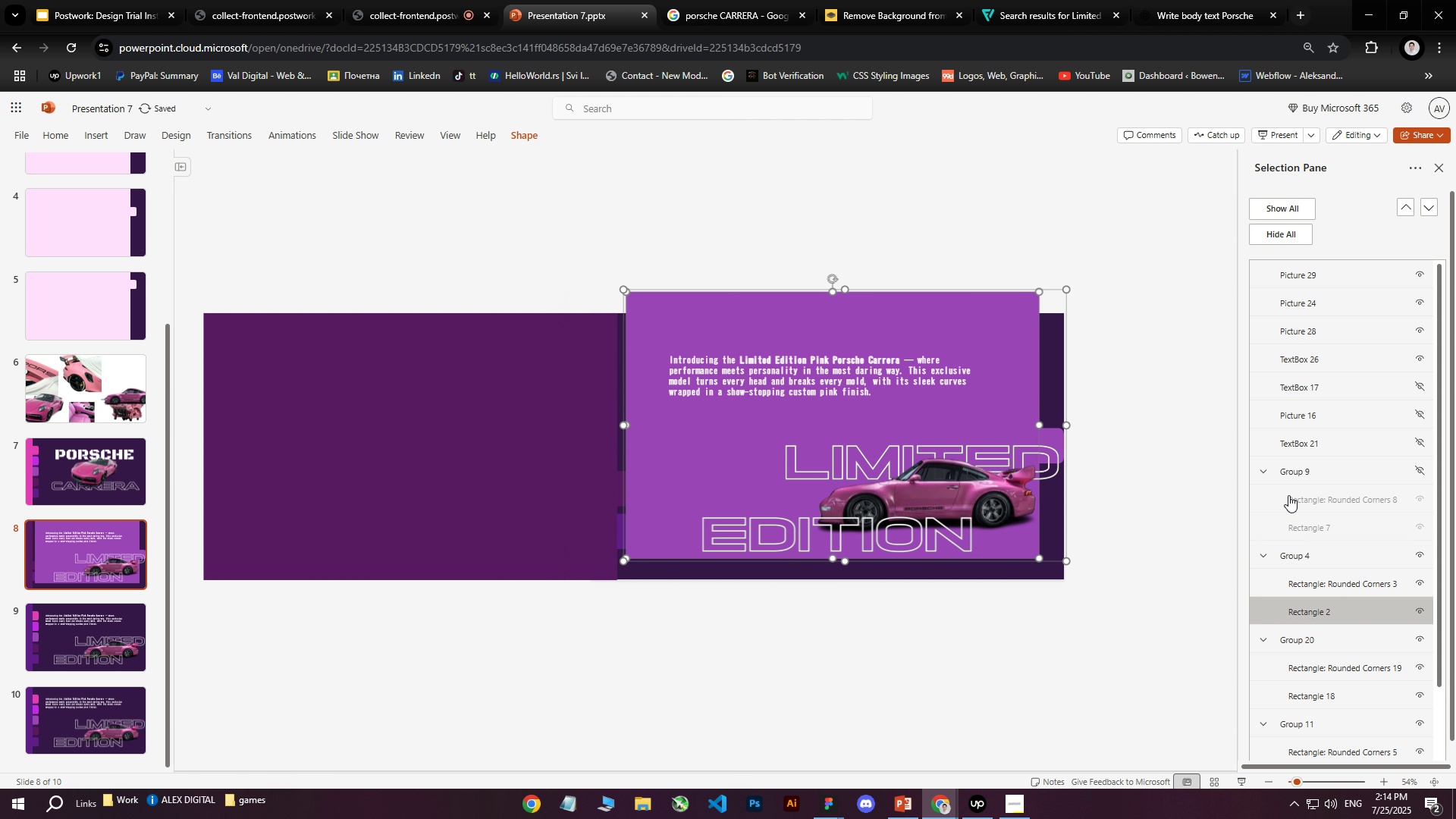 
key(Control+Z)
 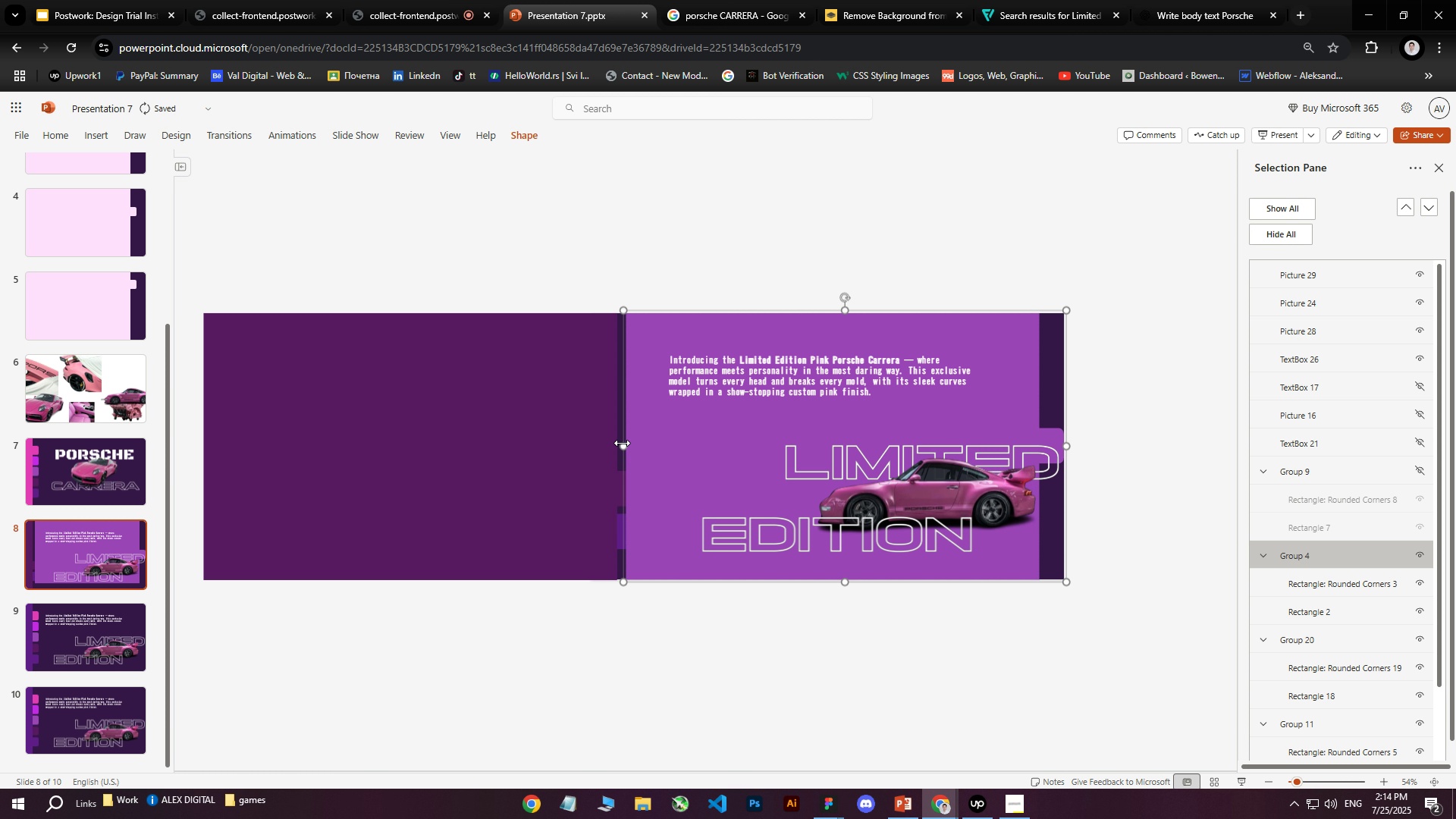 
left_click_drag(start_coordinate=[622, 444], to_coordinate=[587, 440])
 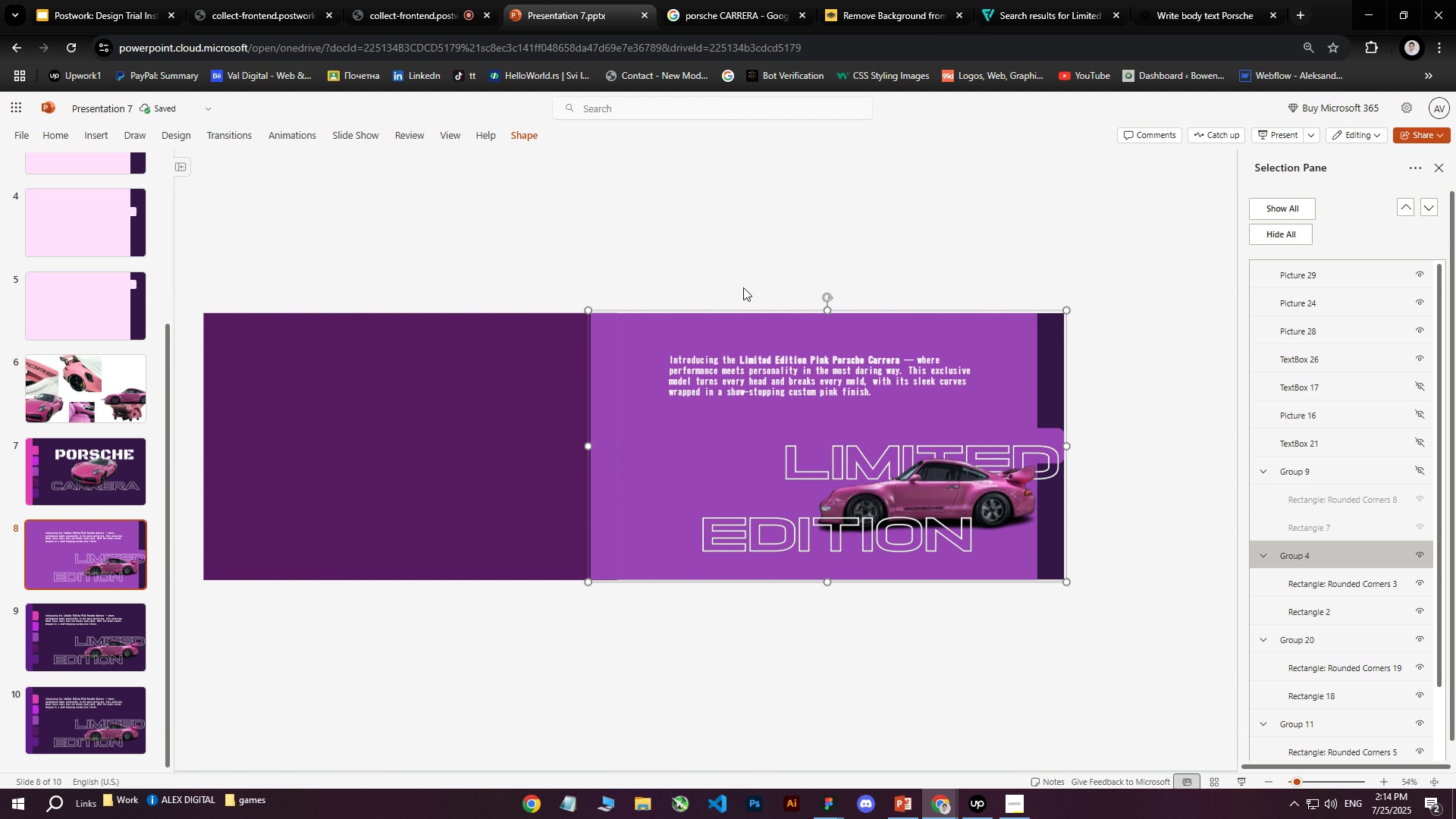 
left_click([770, 253])
 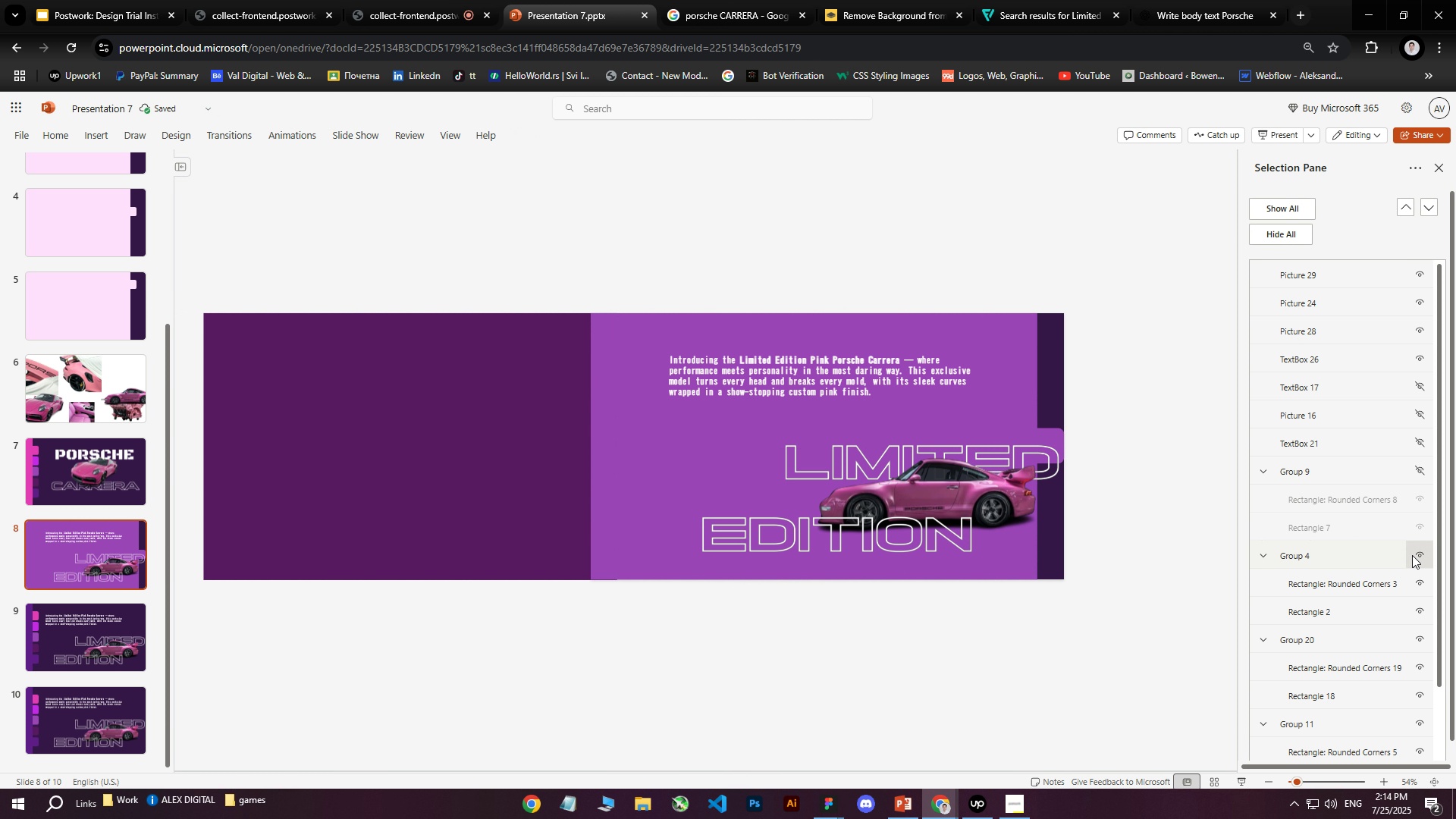 
left_click([1417, 558])
 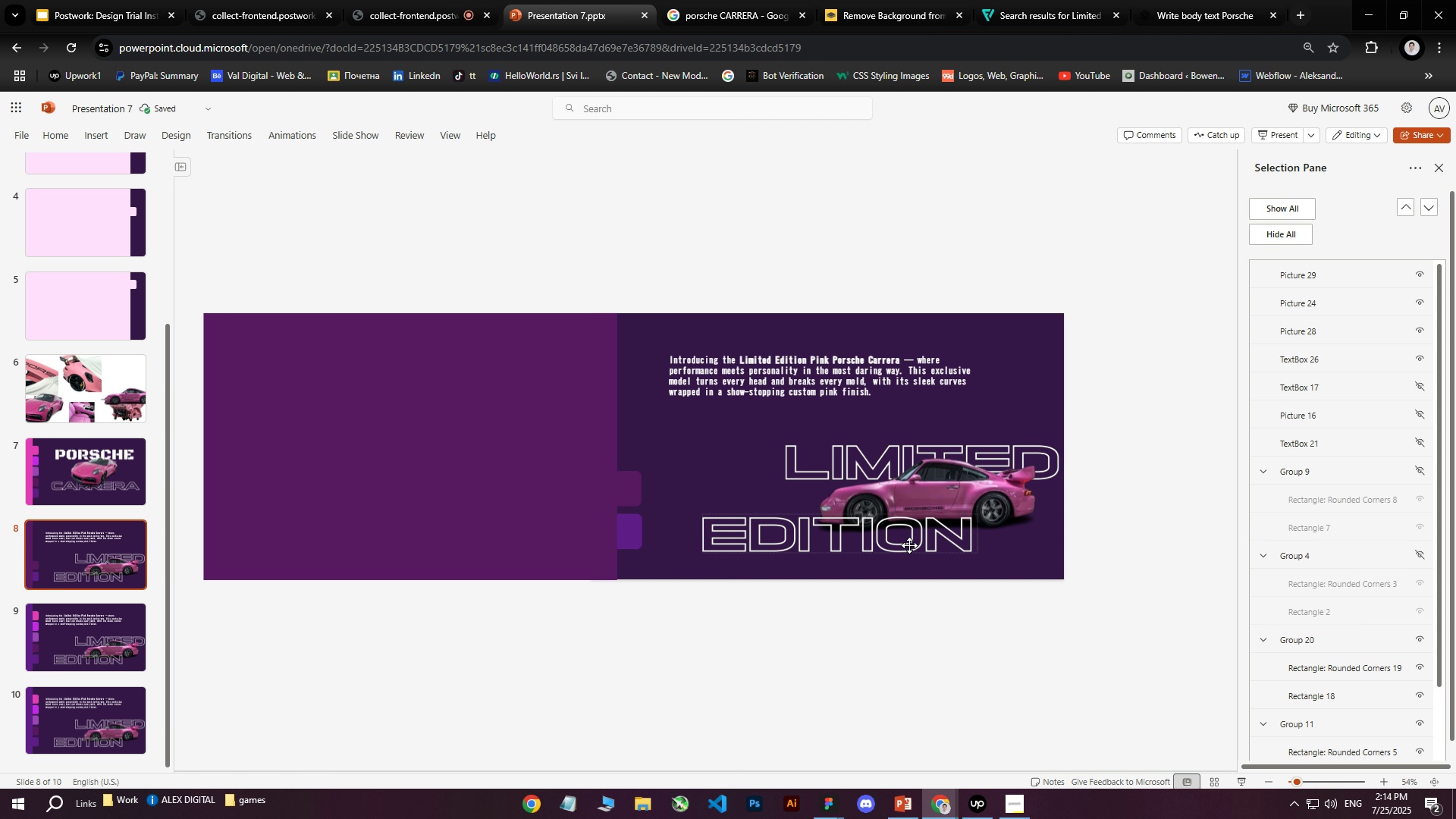 
left_click([494, 426])
 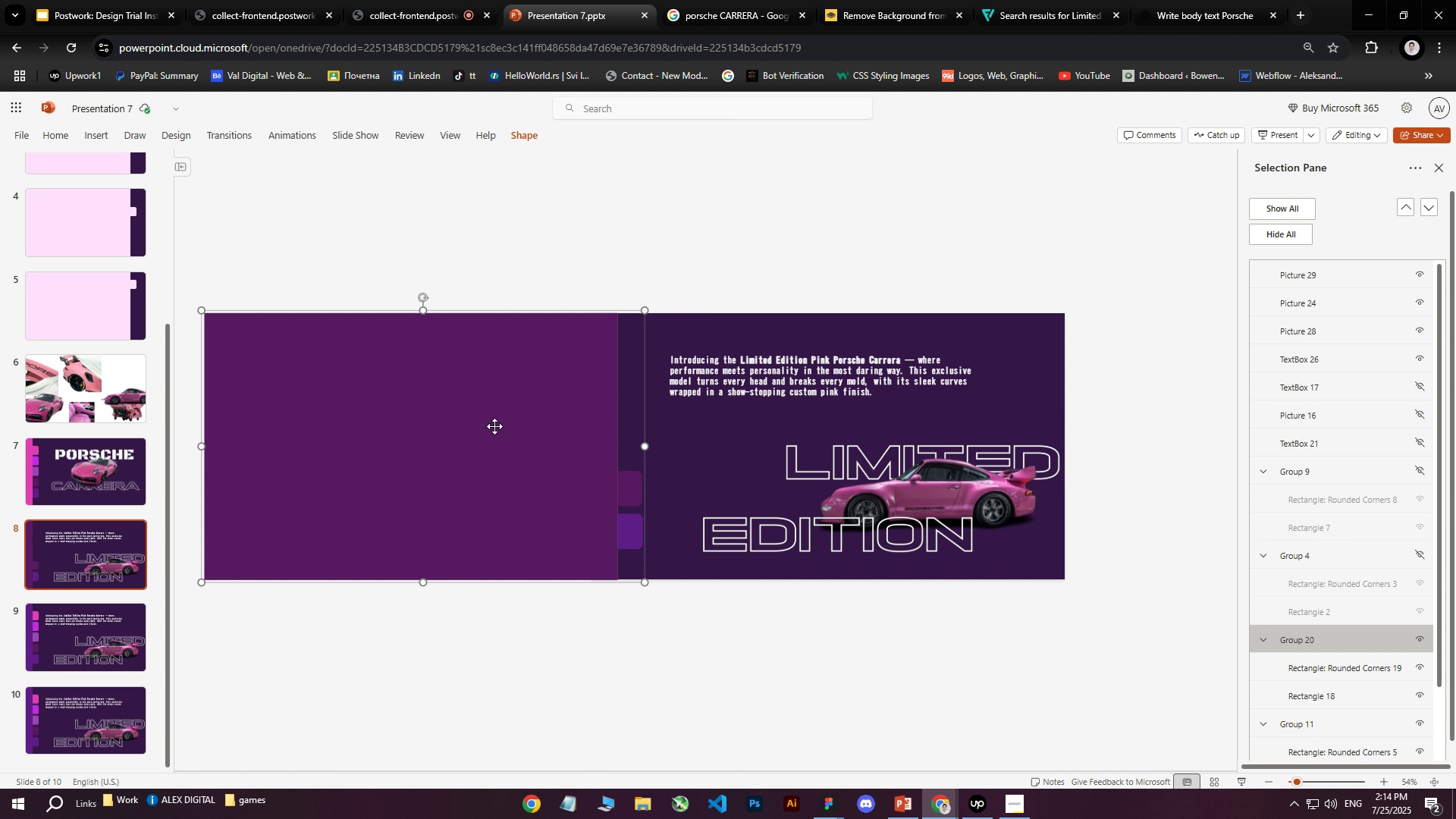 
hold_key(key=ArrowRight, duration=1.5)
 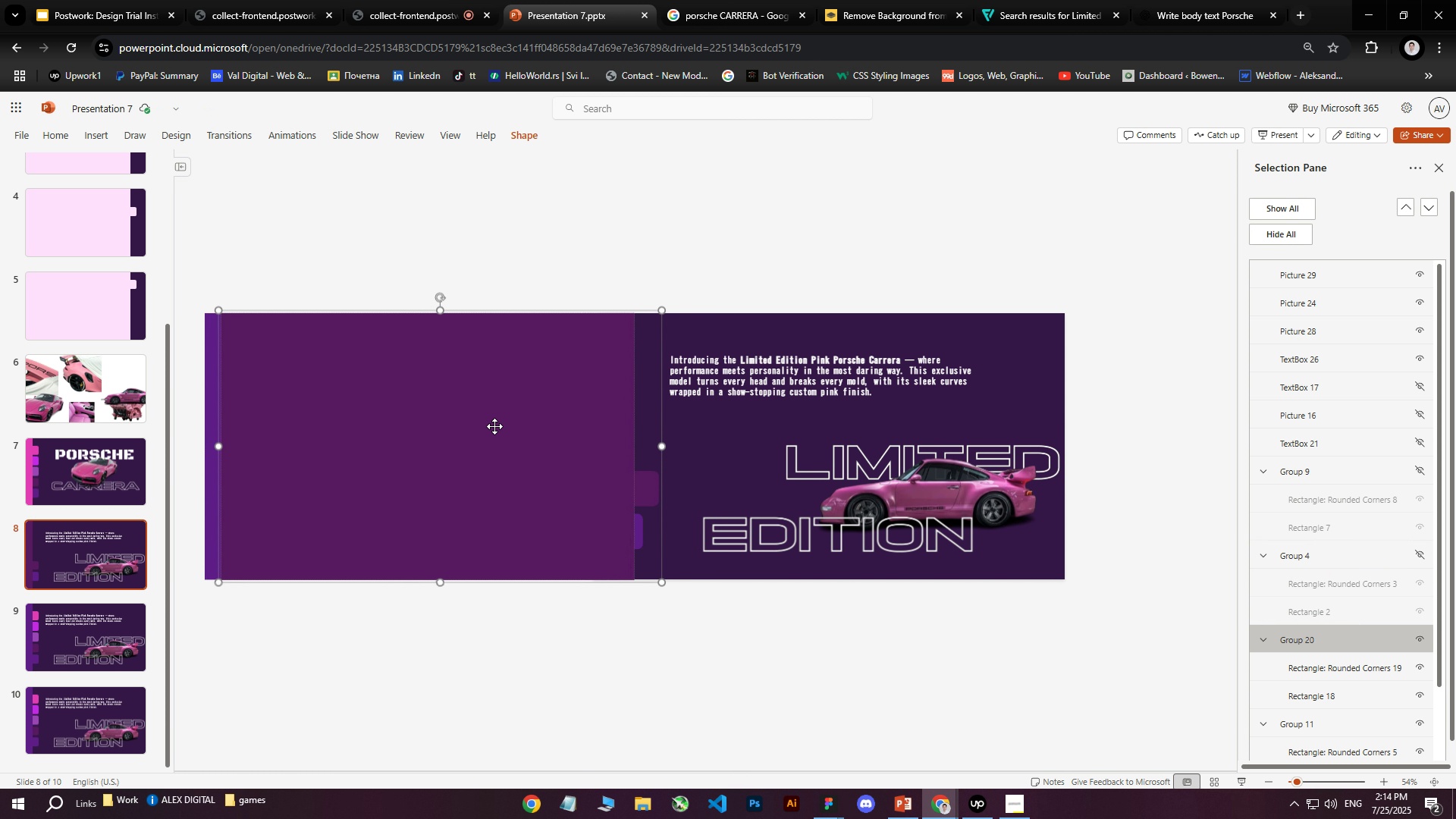 
hold_key(key=ArrowRight, duration=1.52)
 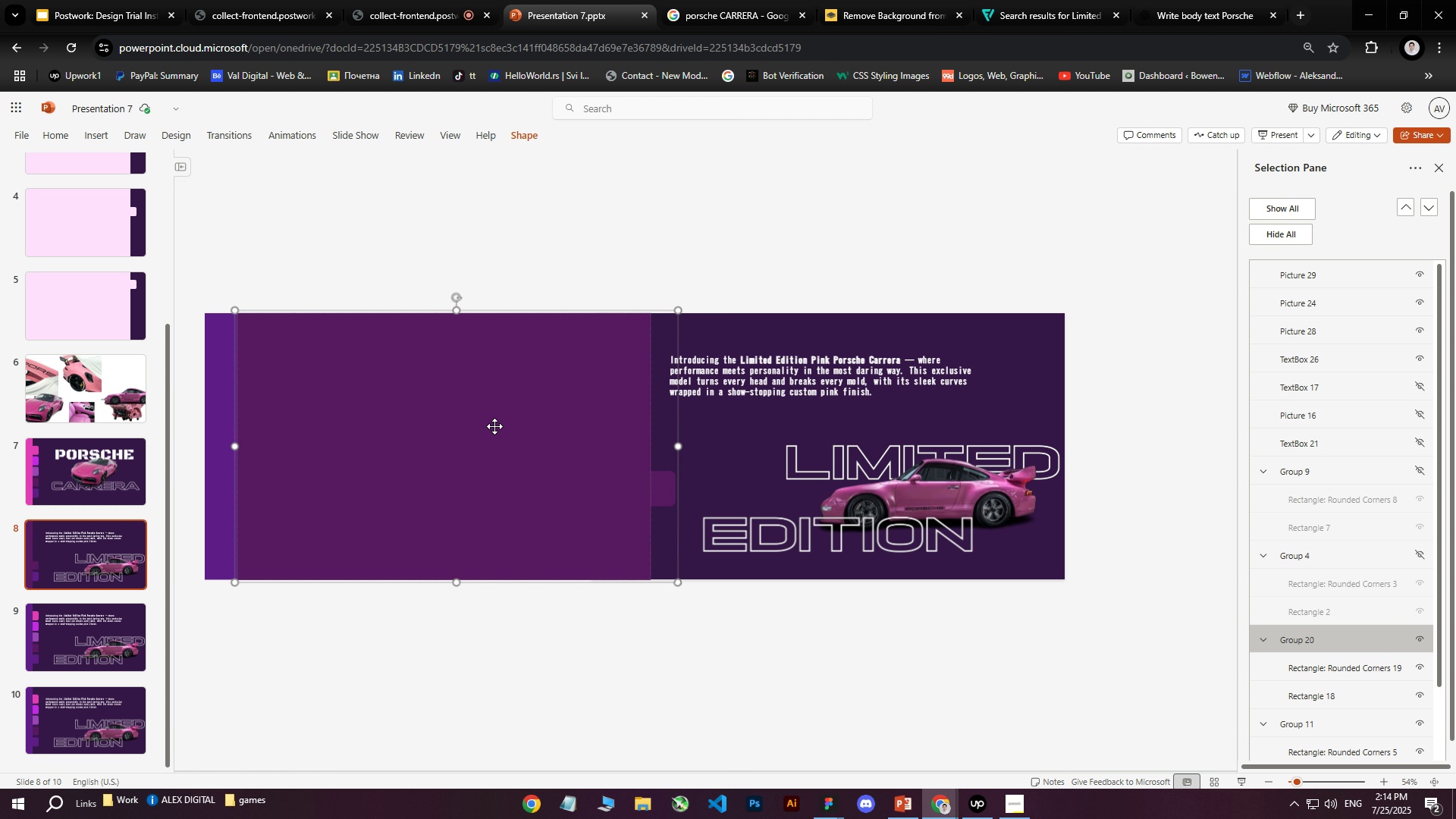 
hold_key(key=ArrowRight, duration=1.51)
 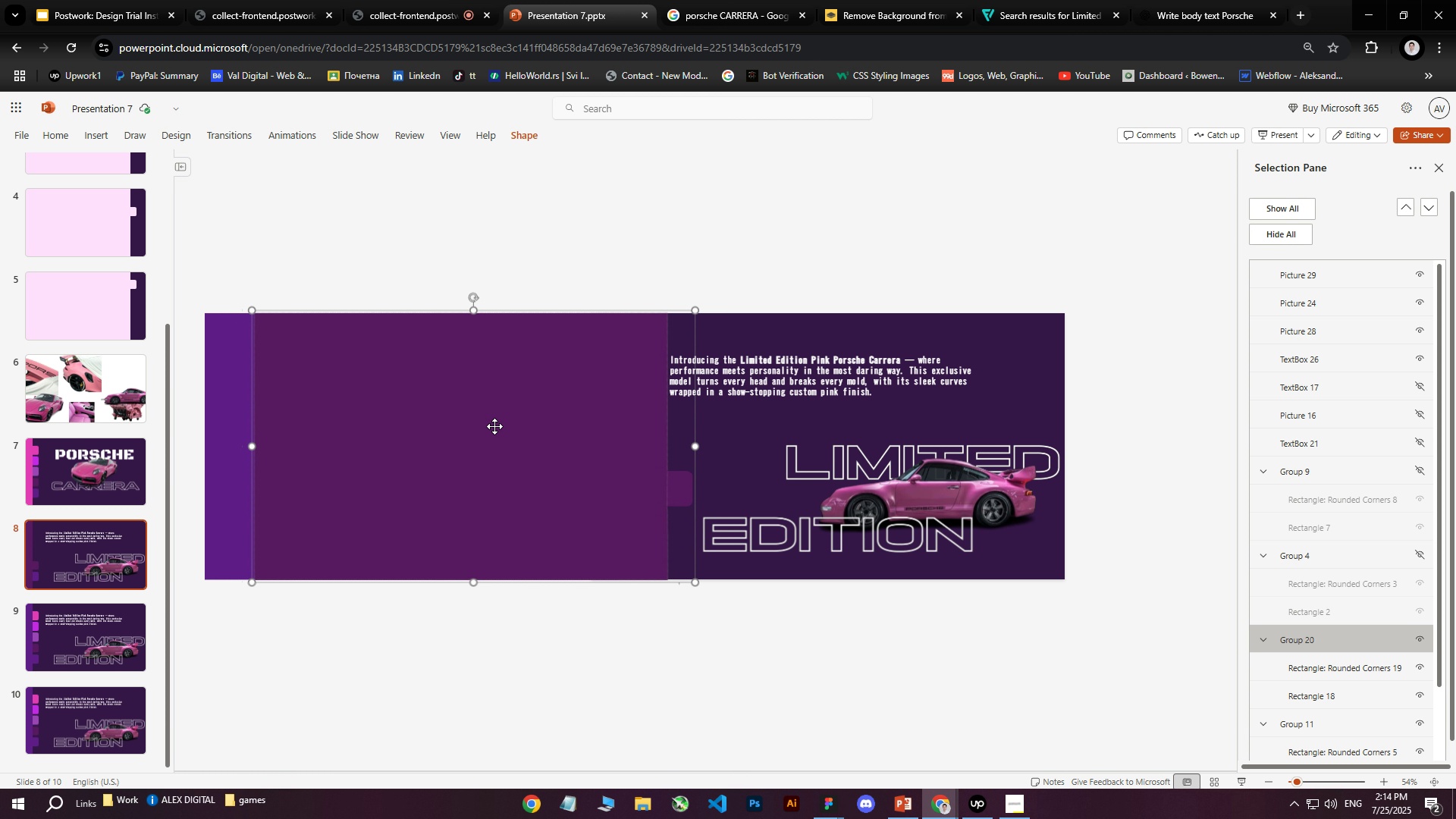 
hold_key(key=ArrowRight, duration=1.51)
 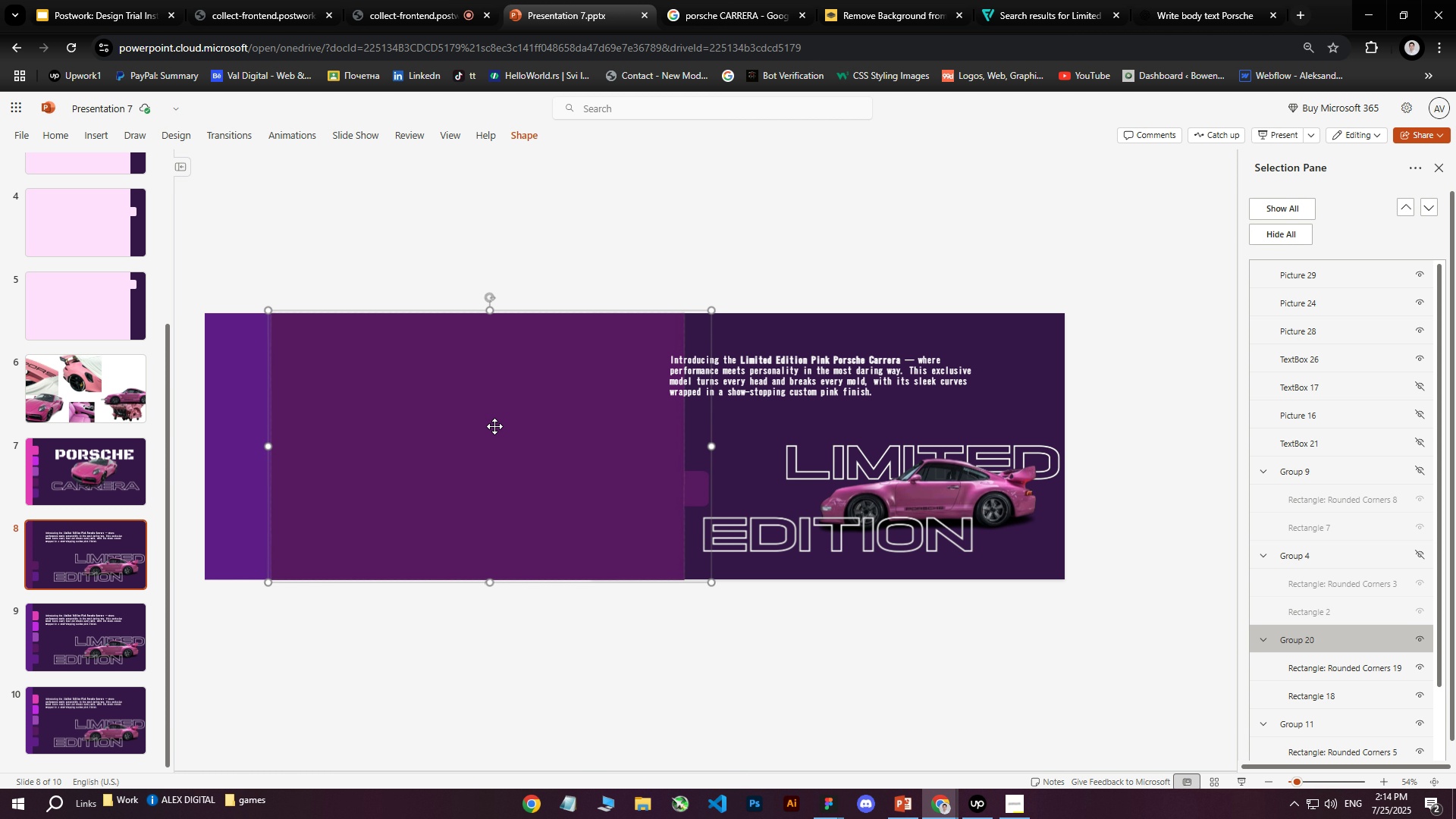 
hold_key(key=ArrowRight, duration=1.52)
 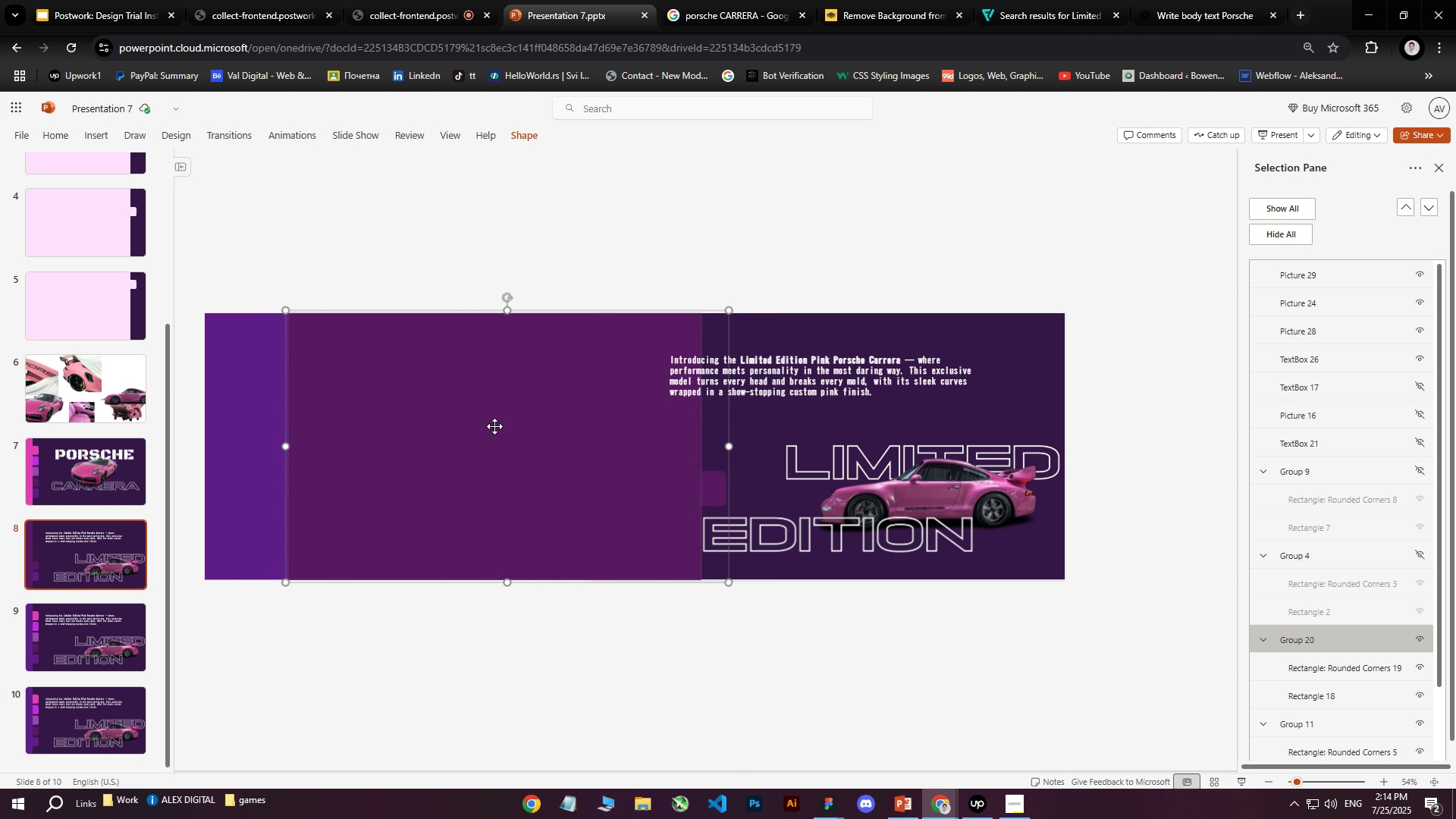 
hold_key(key=ArrowRight, duration=1.51)
 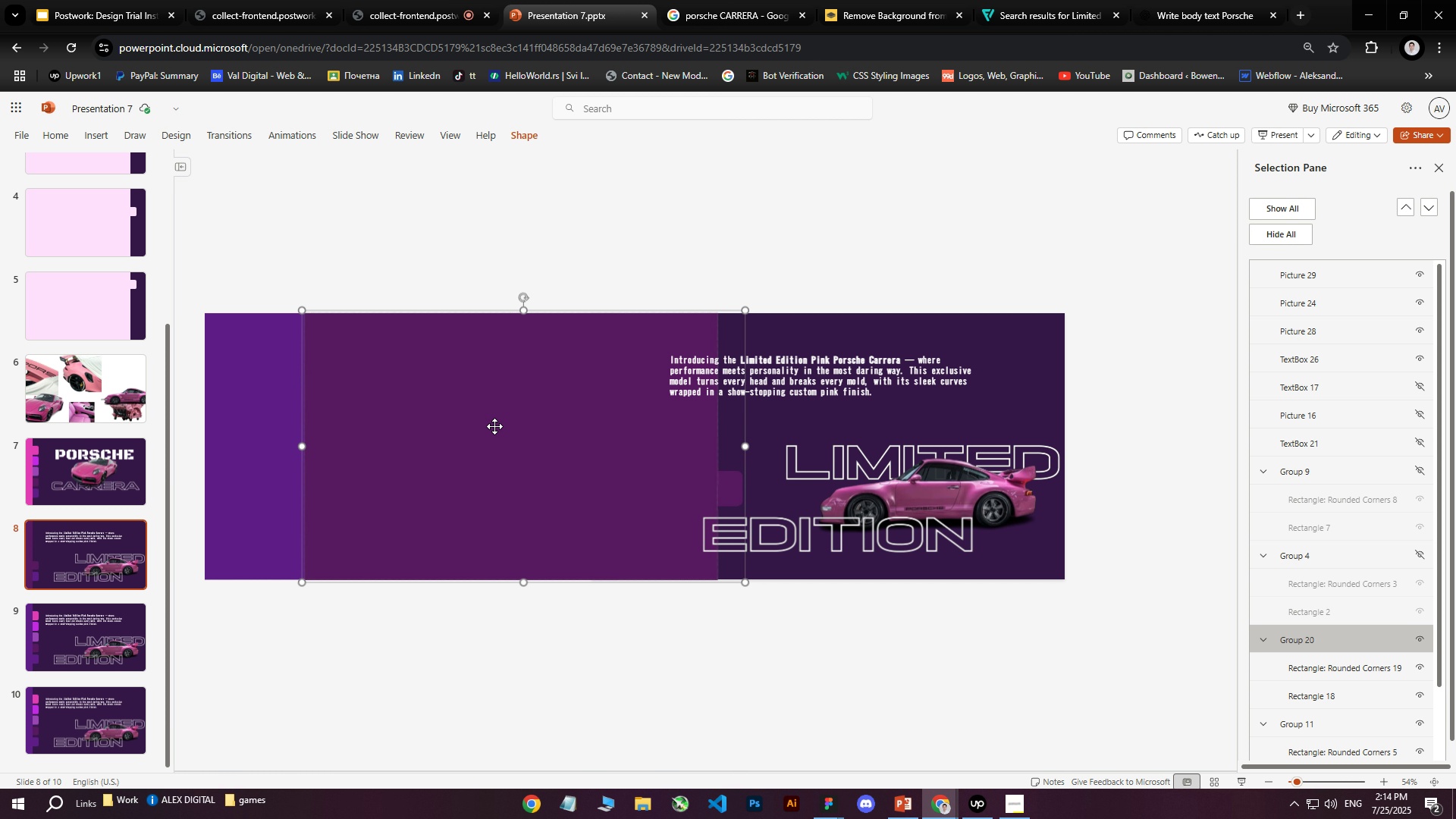 
hold_key(key=ArrowRight, duration=1.52)
 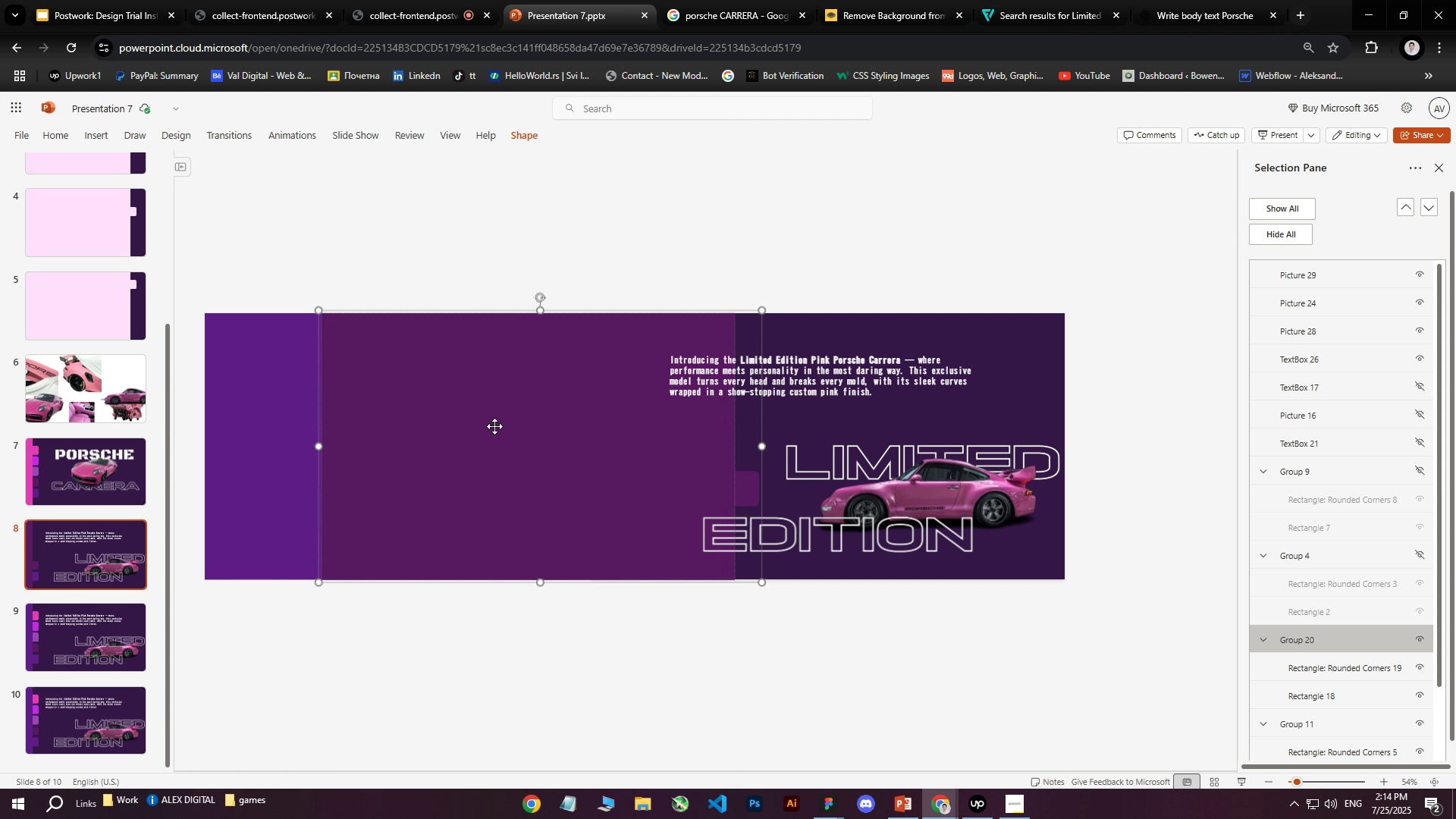 
hold_key(key=ArrowRight, duration=1.52)
 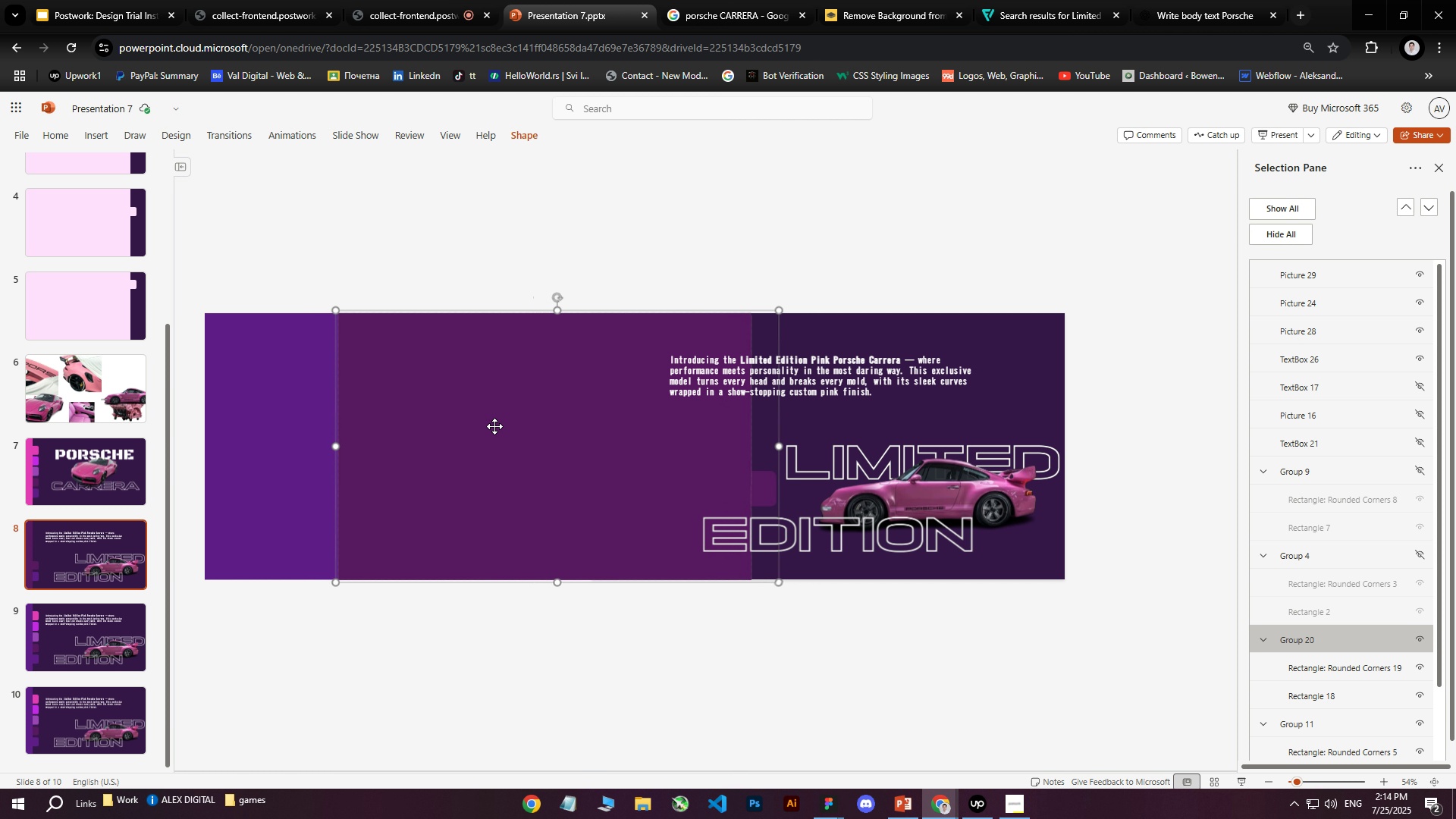 
hold_key(key=ArrowRight, duration=1.5)
 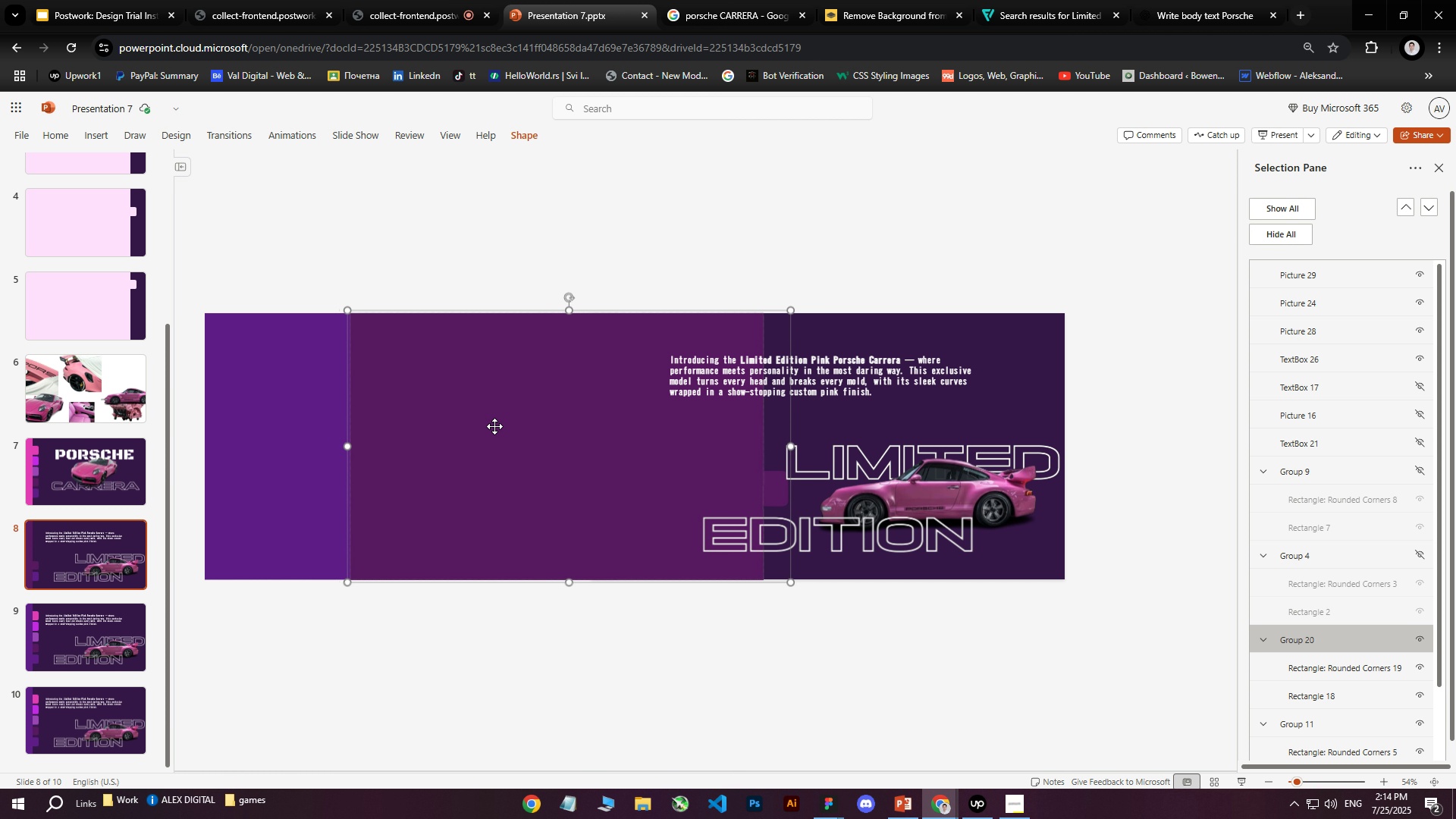 
hold_key(key=ArrowRight, duration=0.66)
 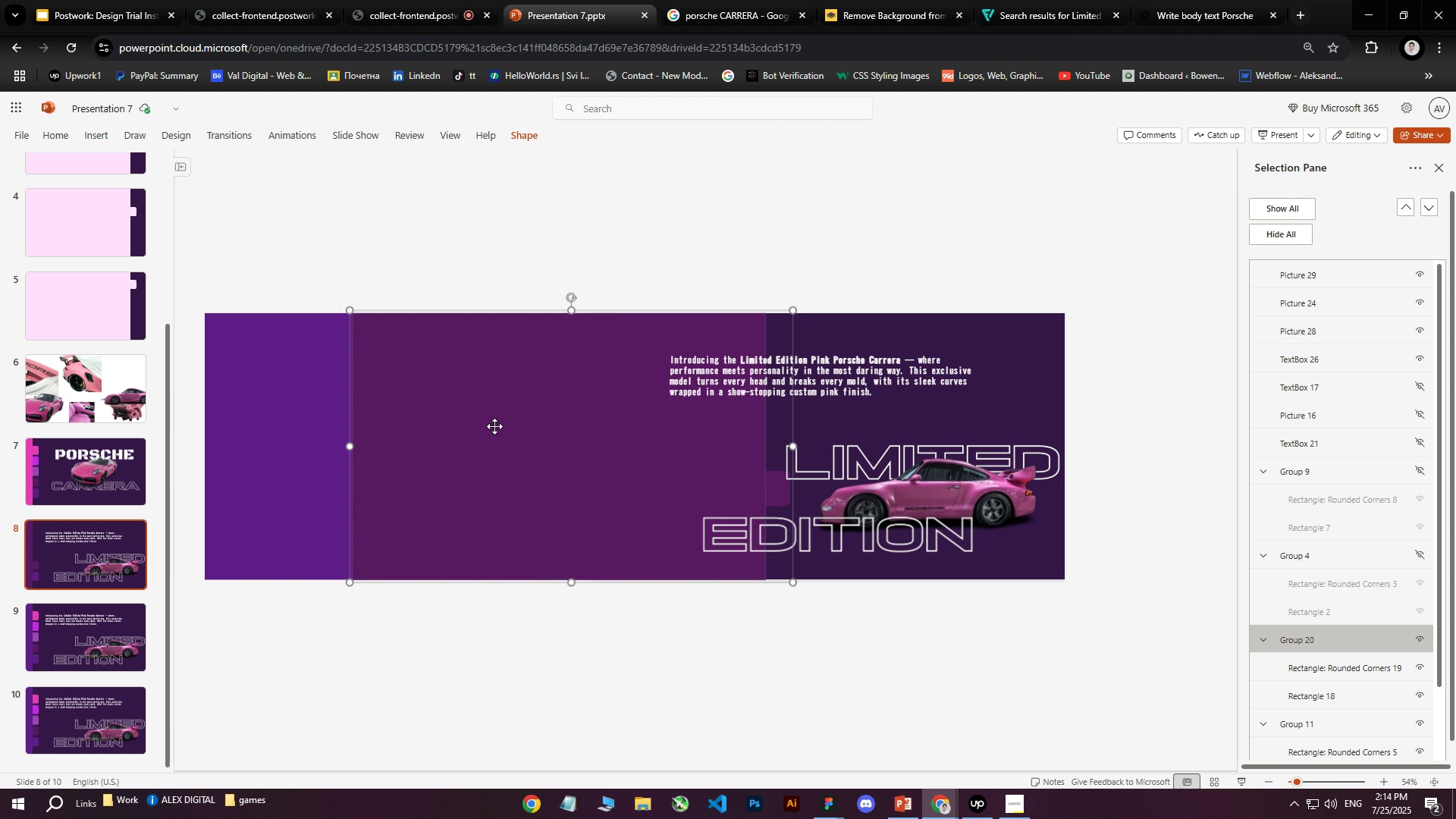 
key(ArrowRight)
 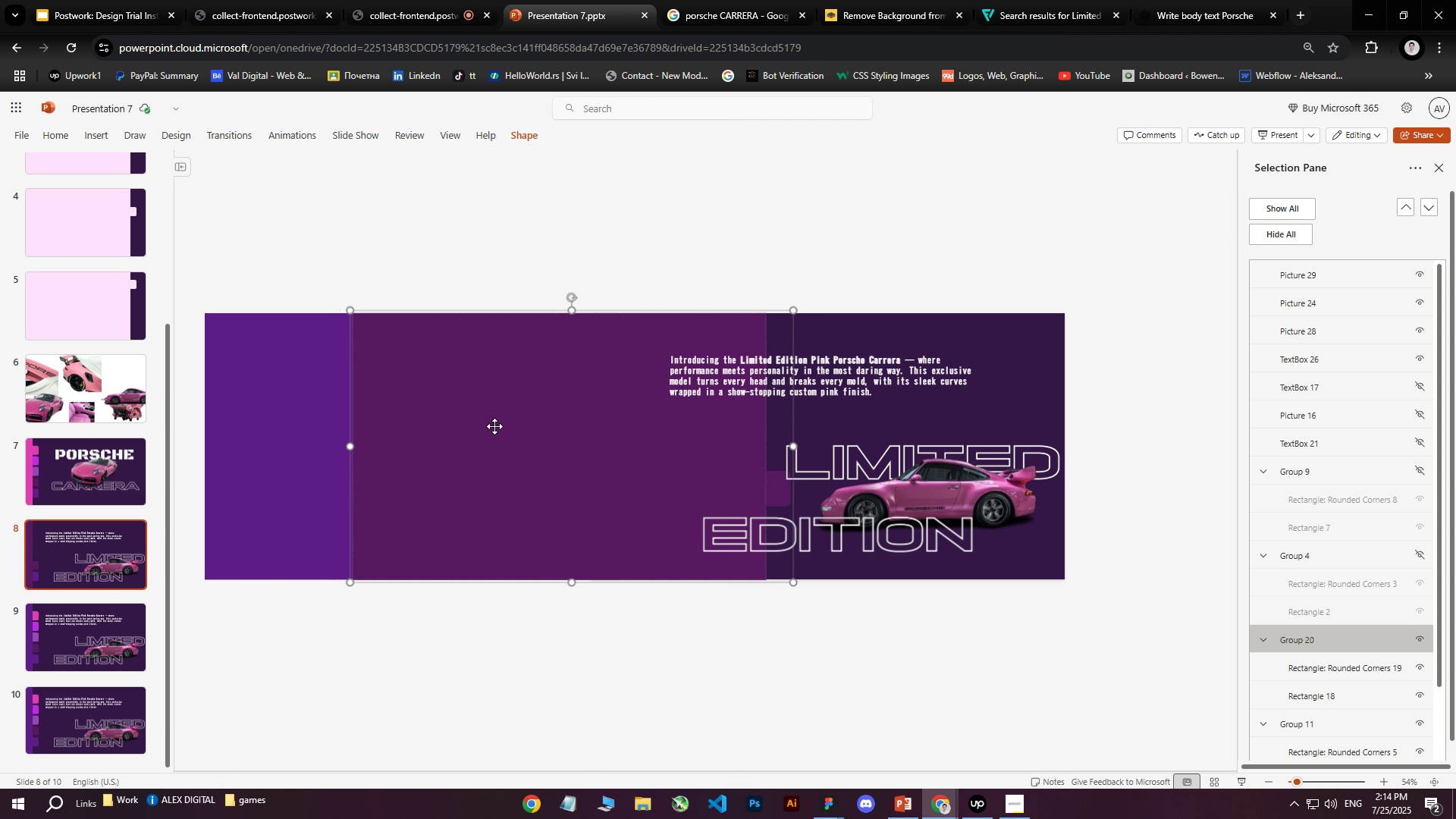 
key(ArrowRight)
 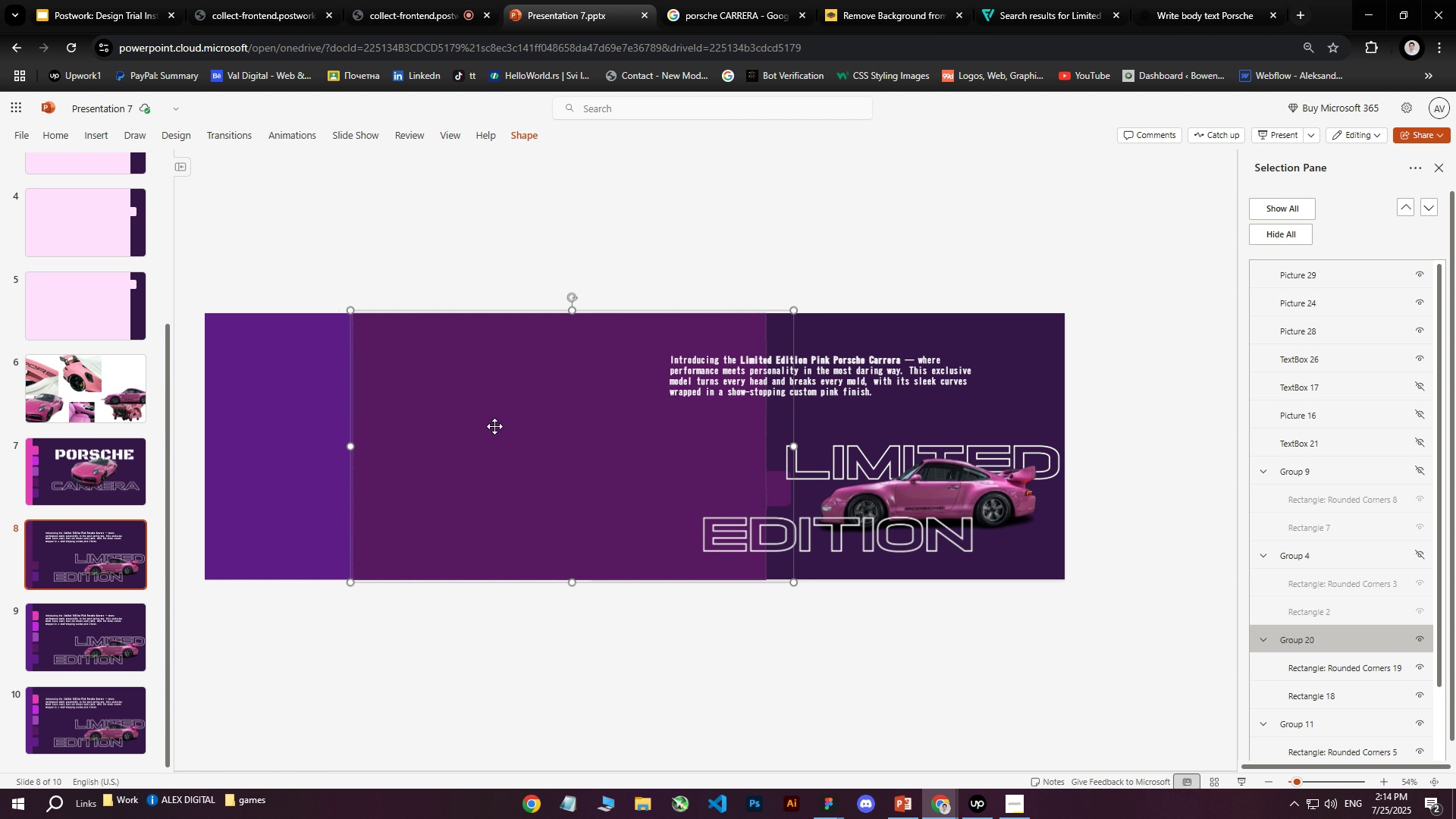 
key(ArrowRight)
 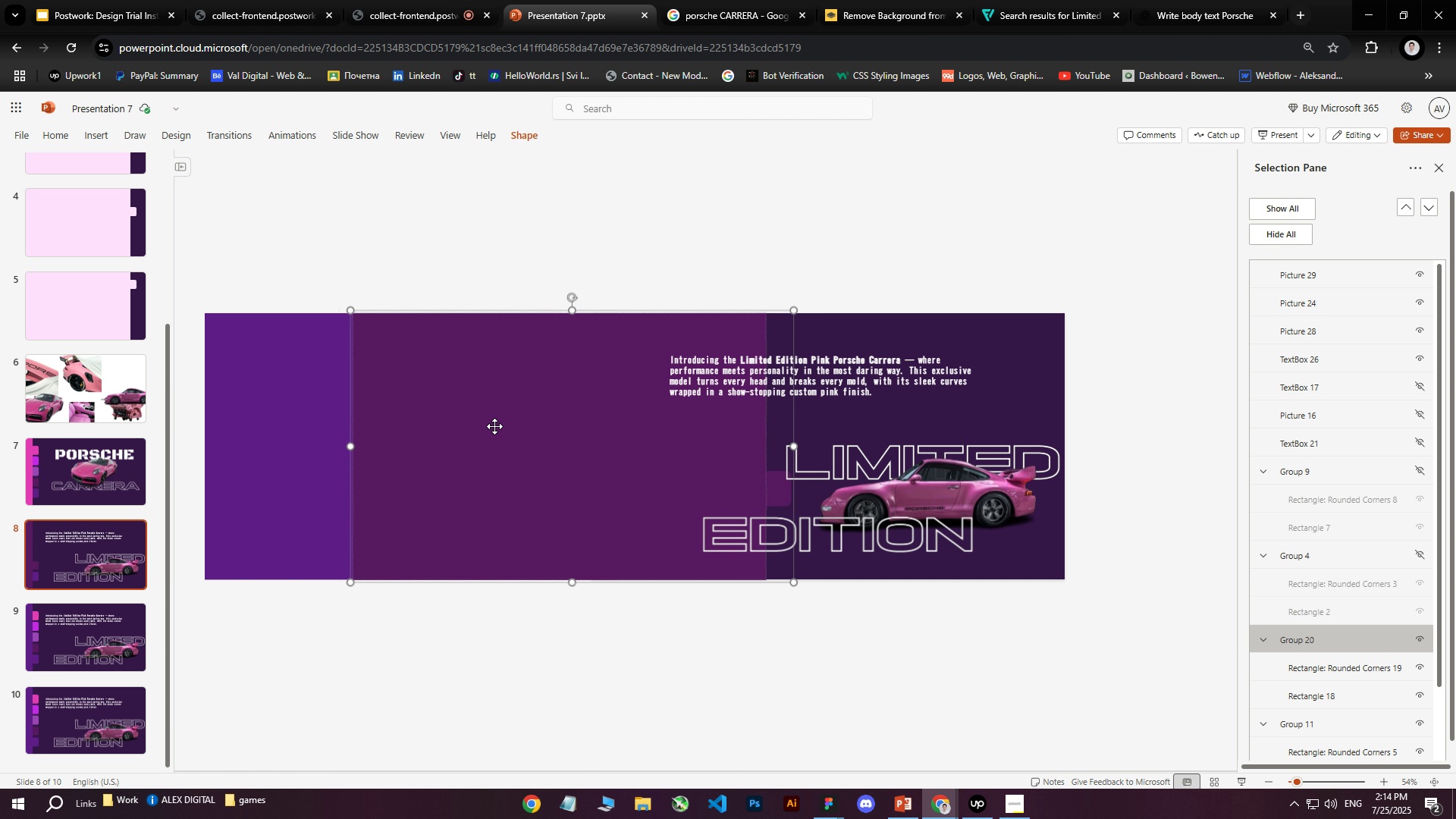 
hold_key(key=ArrowRight, duration=1.5)
 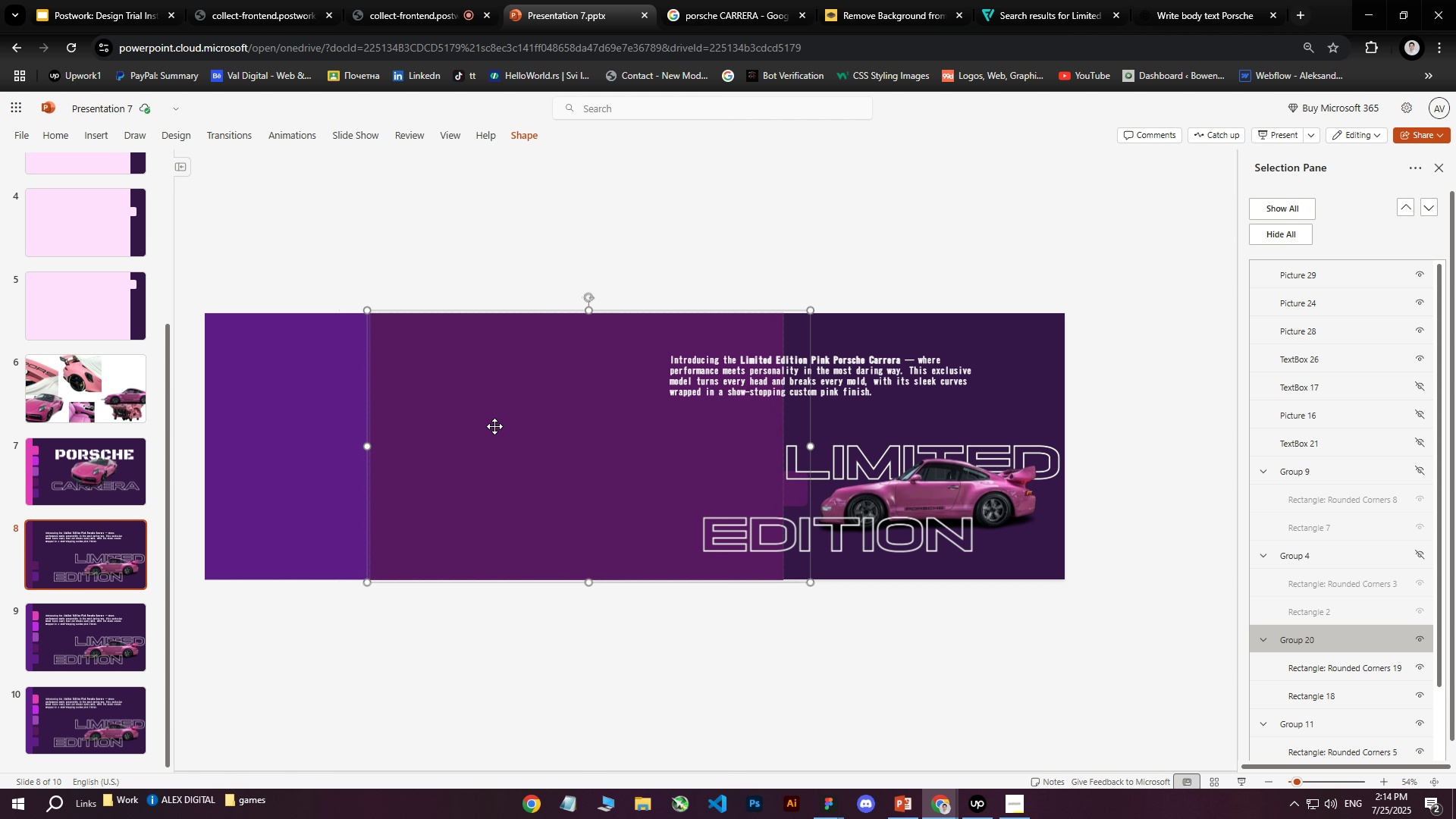 
hold_key(key=ArrowRight, duration=1.51)
 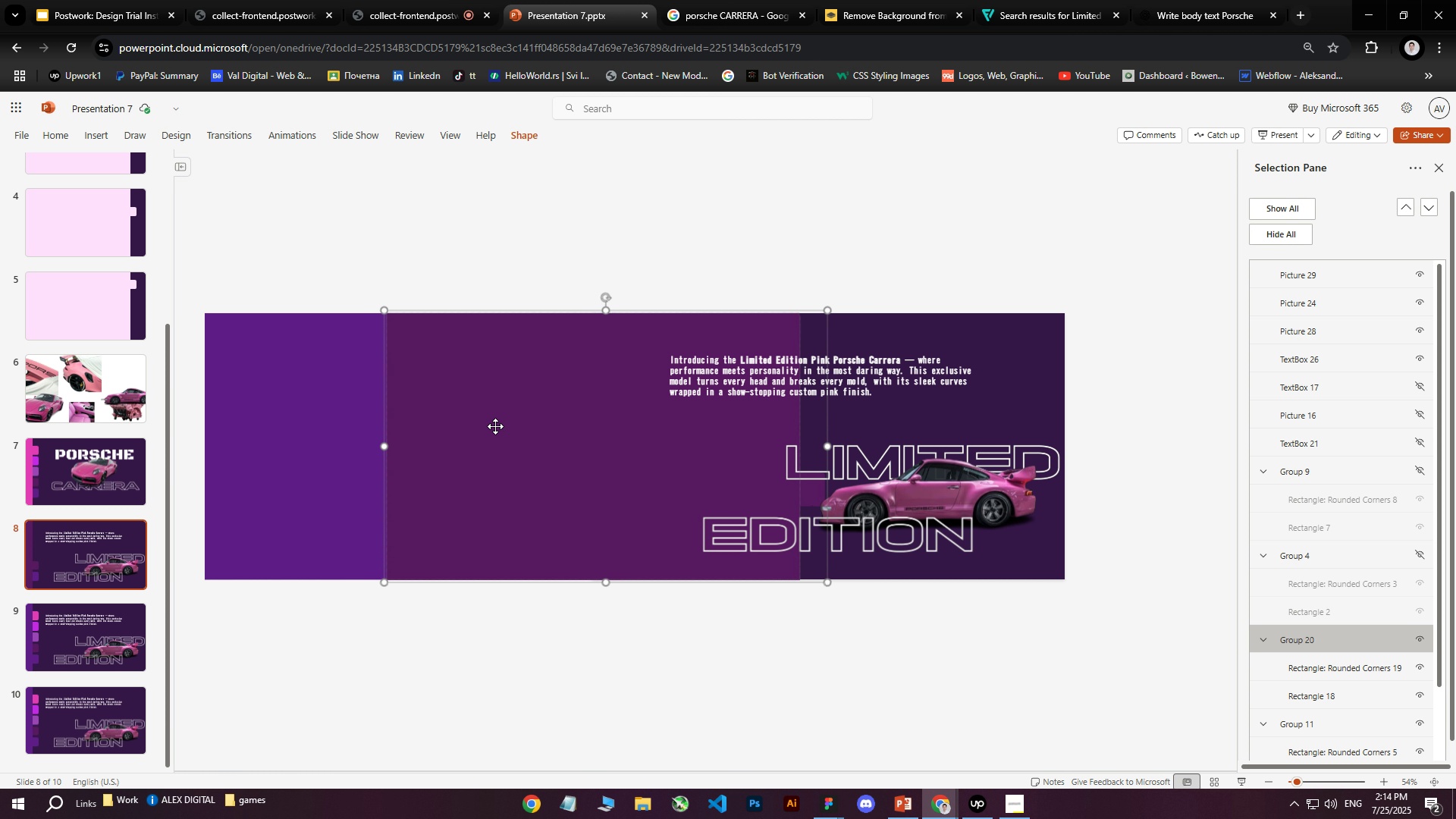 
hold_key(key=ArrowRight, duration=1.52)
 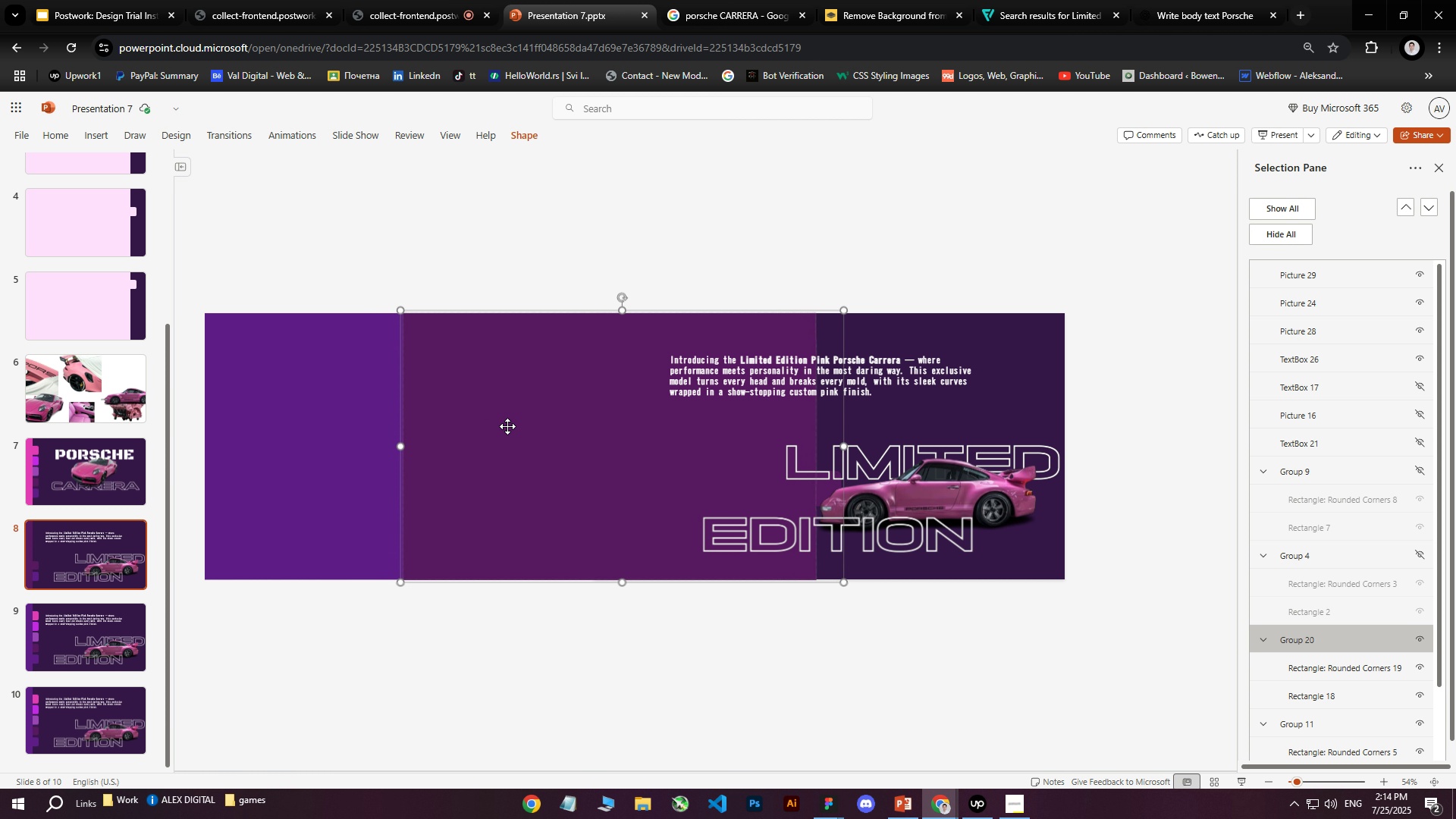 
hold_key(key=ArrowRight, duration=1.52)
 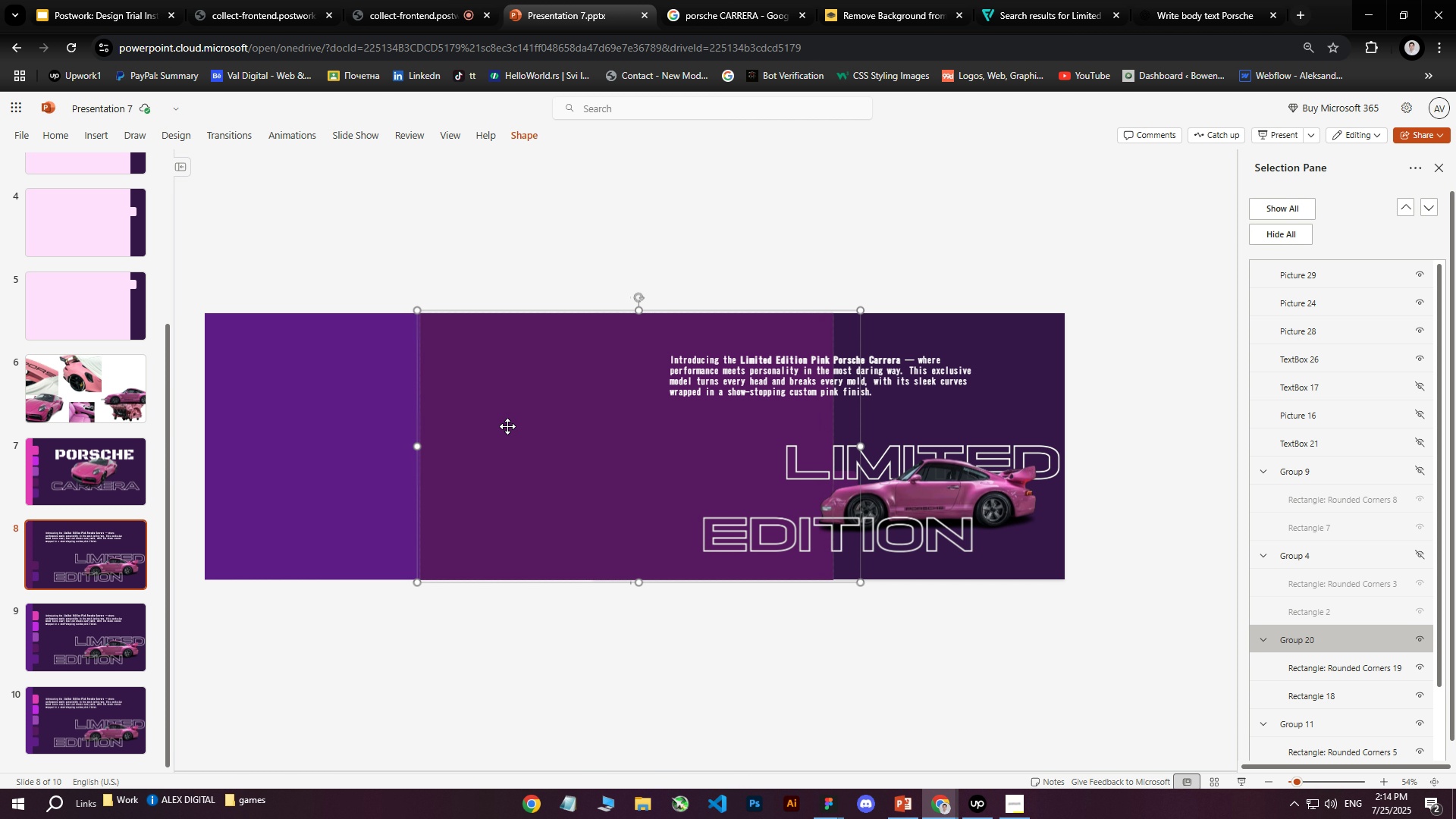 
hold_key(key=ArrowRight, duration=1.52)
 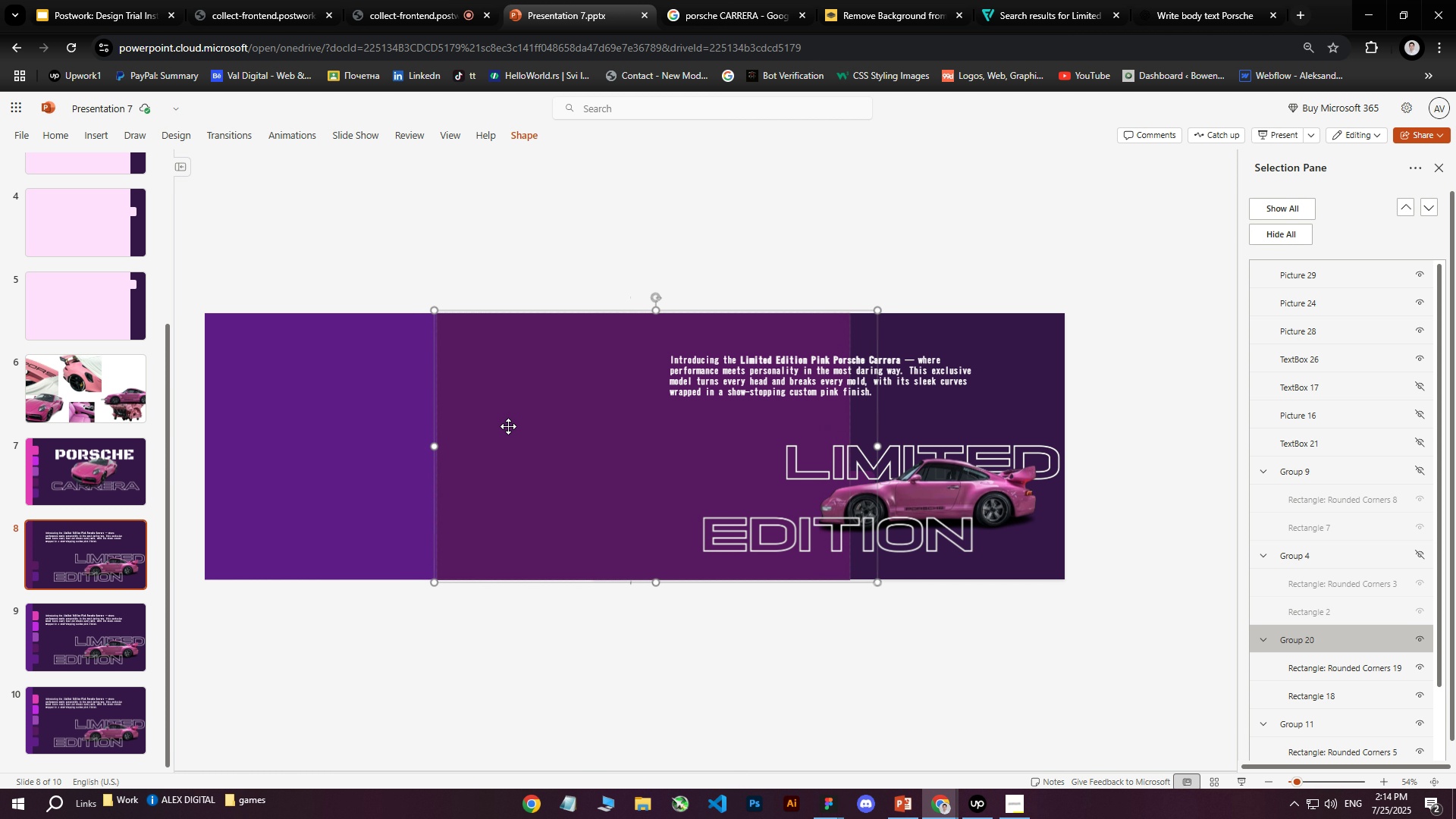 
hold_key(key=ArrowRight, duration=1.52)
 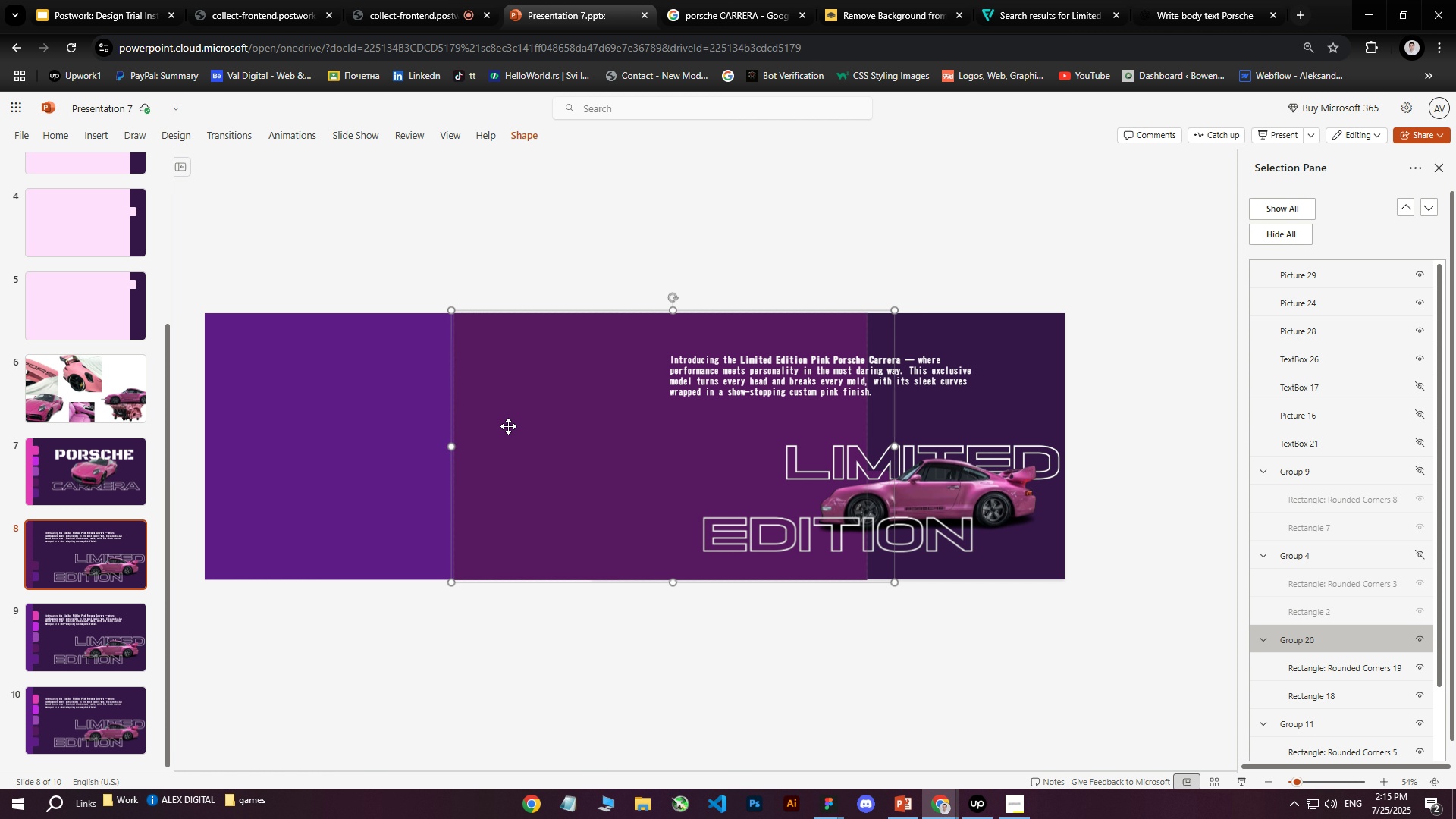 
hold_key(key=ArrowRight, duration=1.51)
 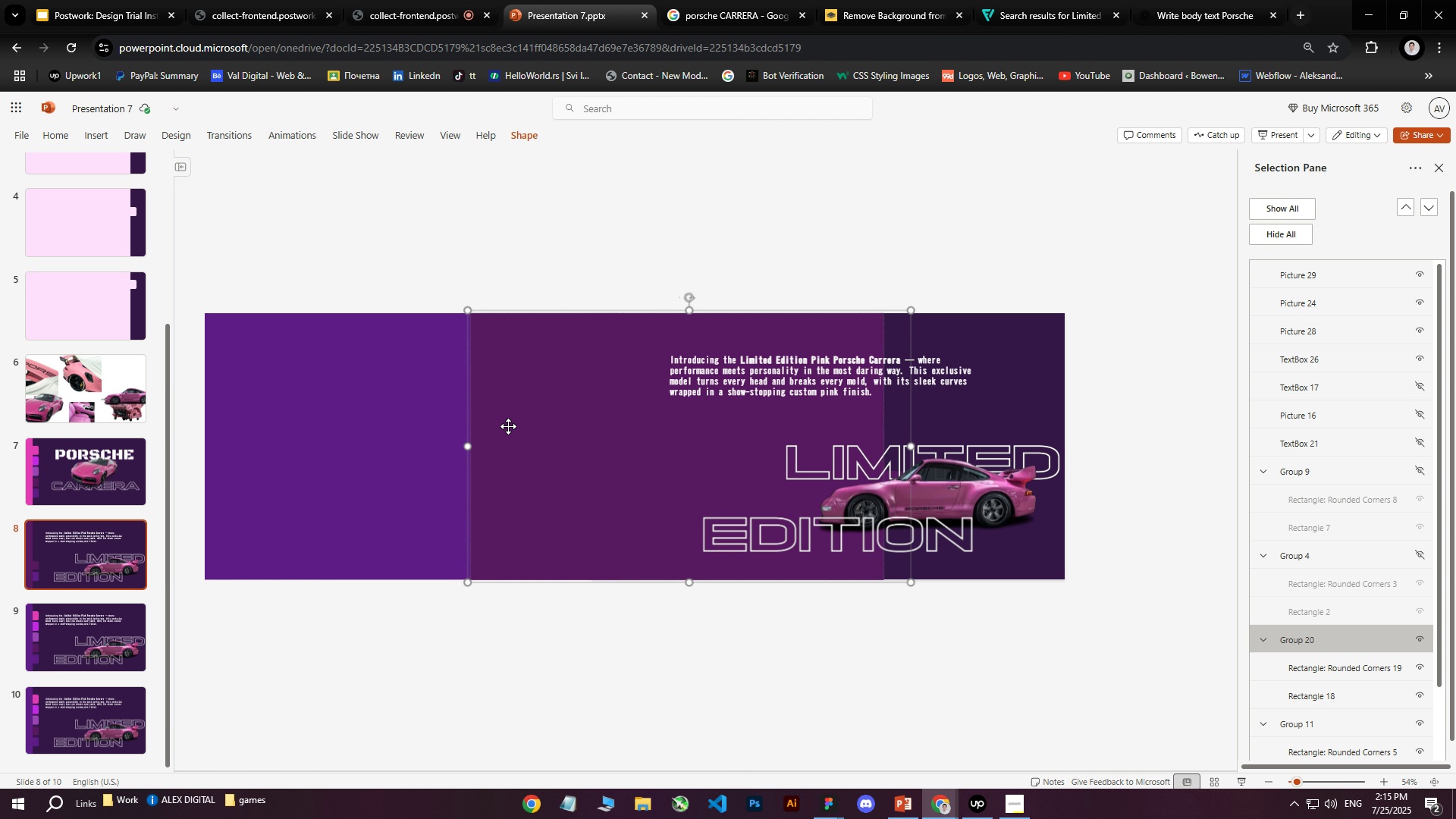 
hold_key(key=ArrowRight, duration=1.53)
 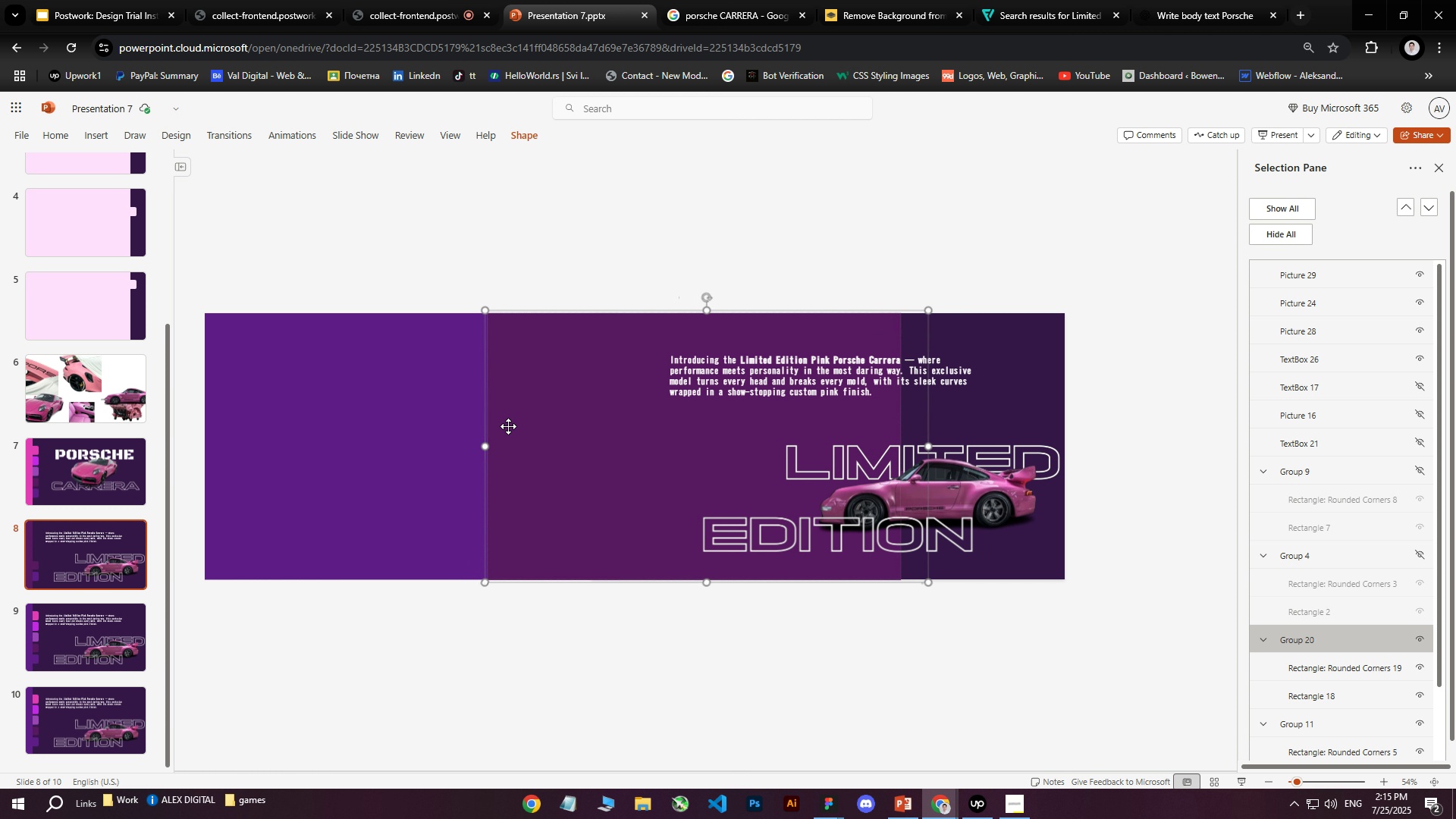 
hold_key(key=ArrowRight, duration=1.51)
 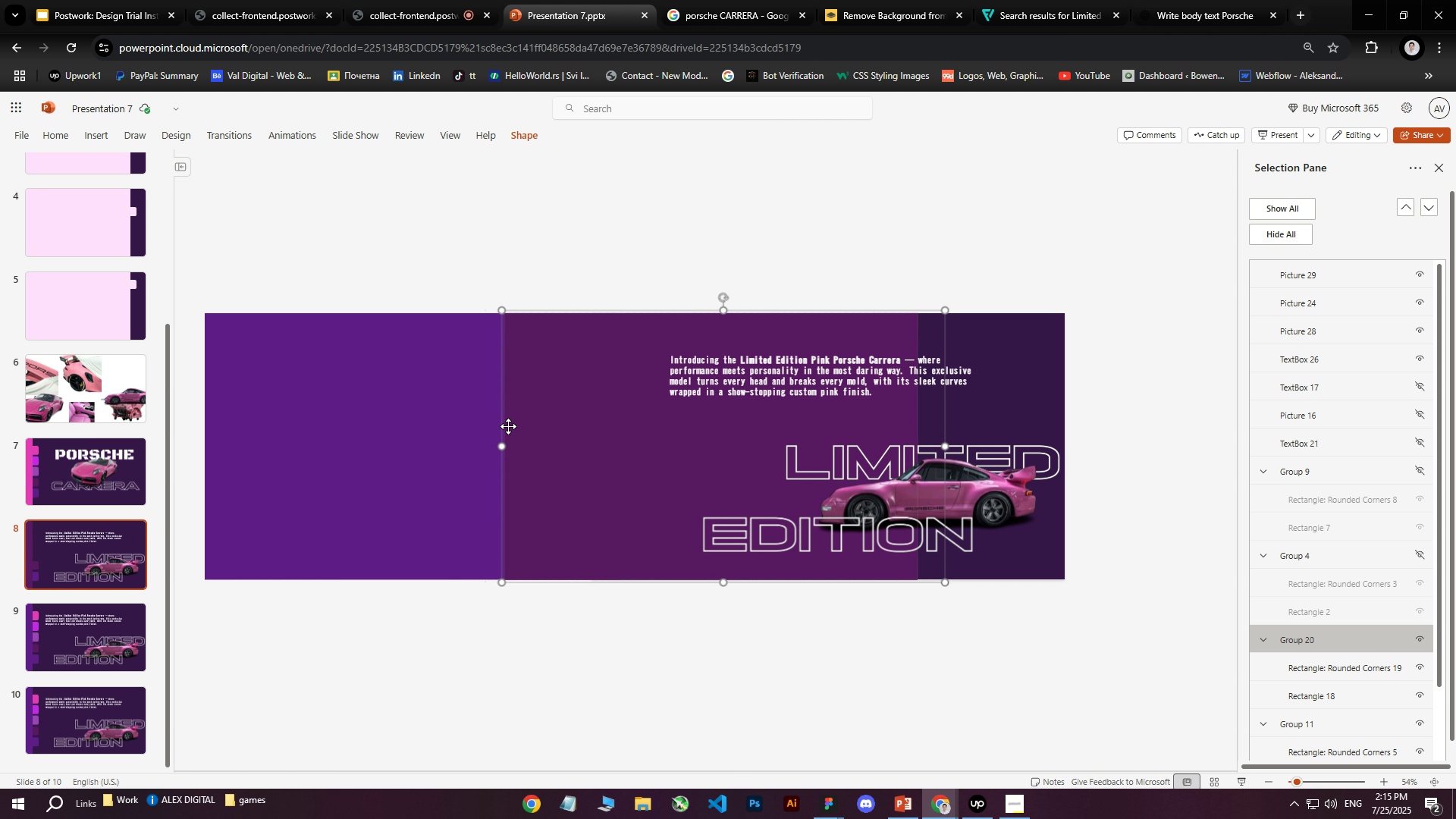 
hold_key(key=ArrowRight, duration=1.52)
 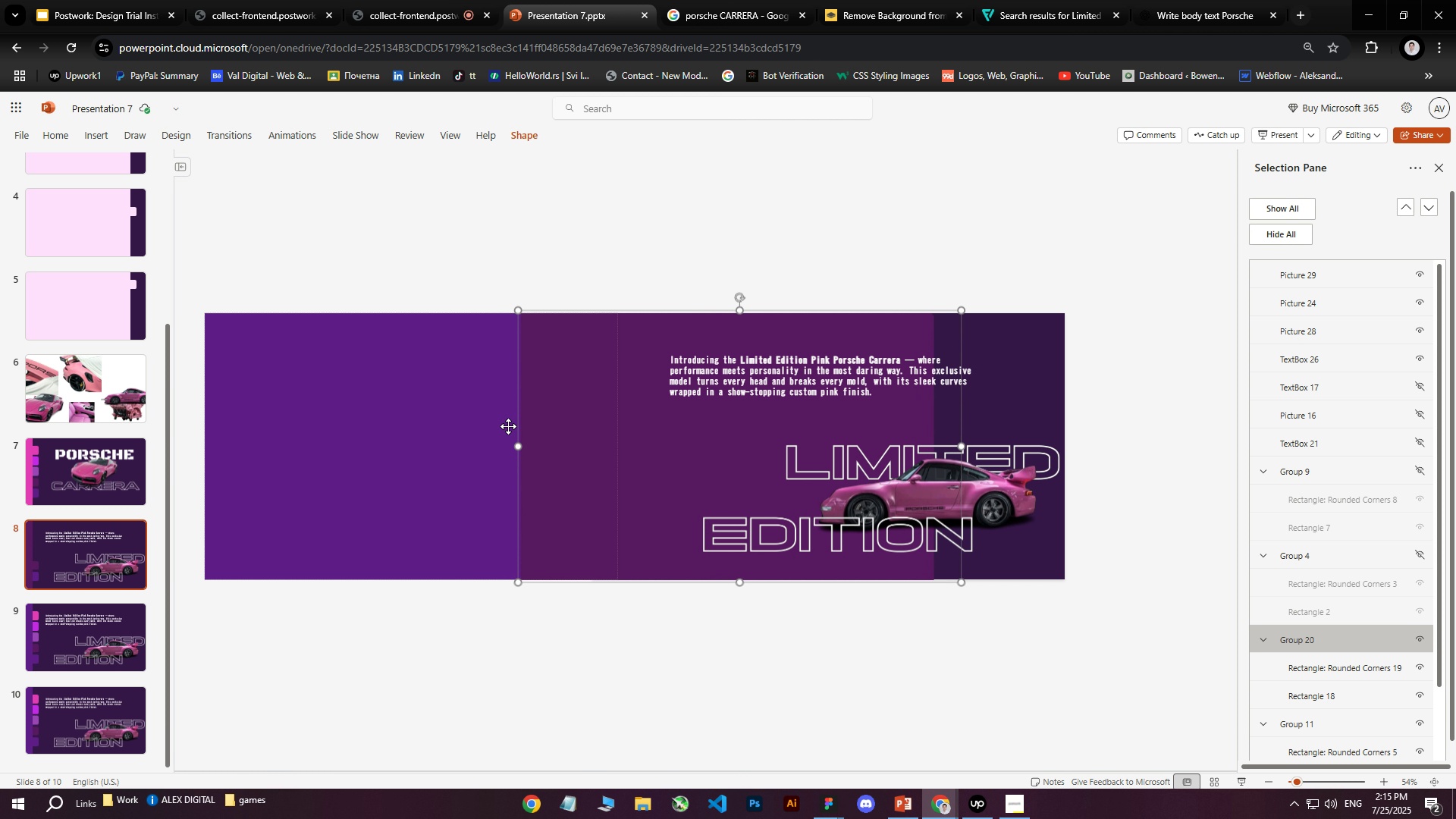 
hold_key(key=ArrowRight, duration=1.52)
 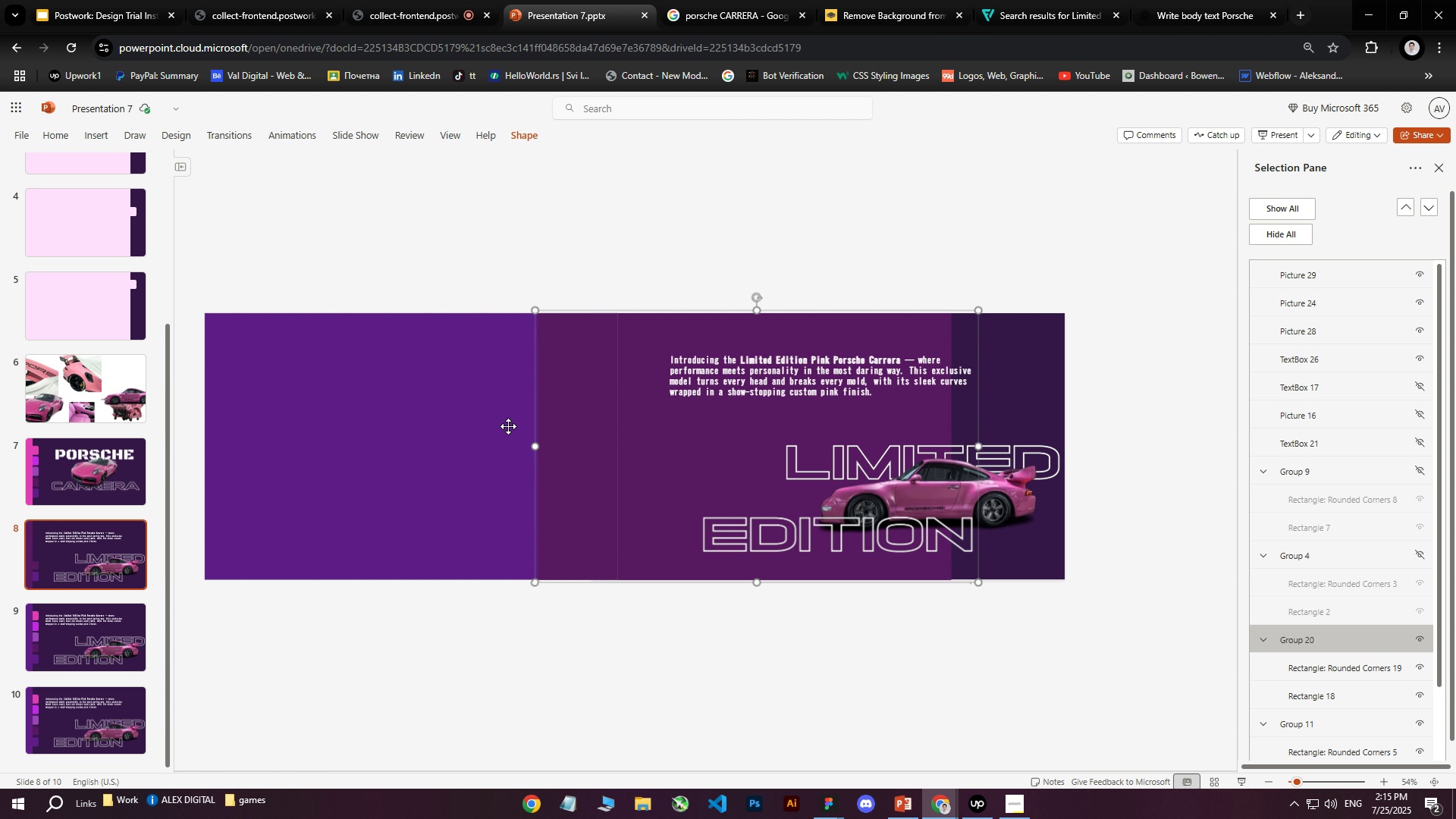 
hold_key(key=ArrowRight, duration=1.52)
 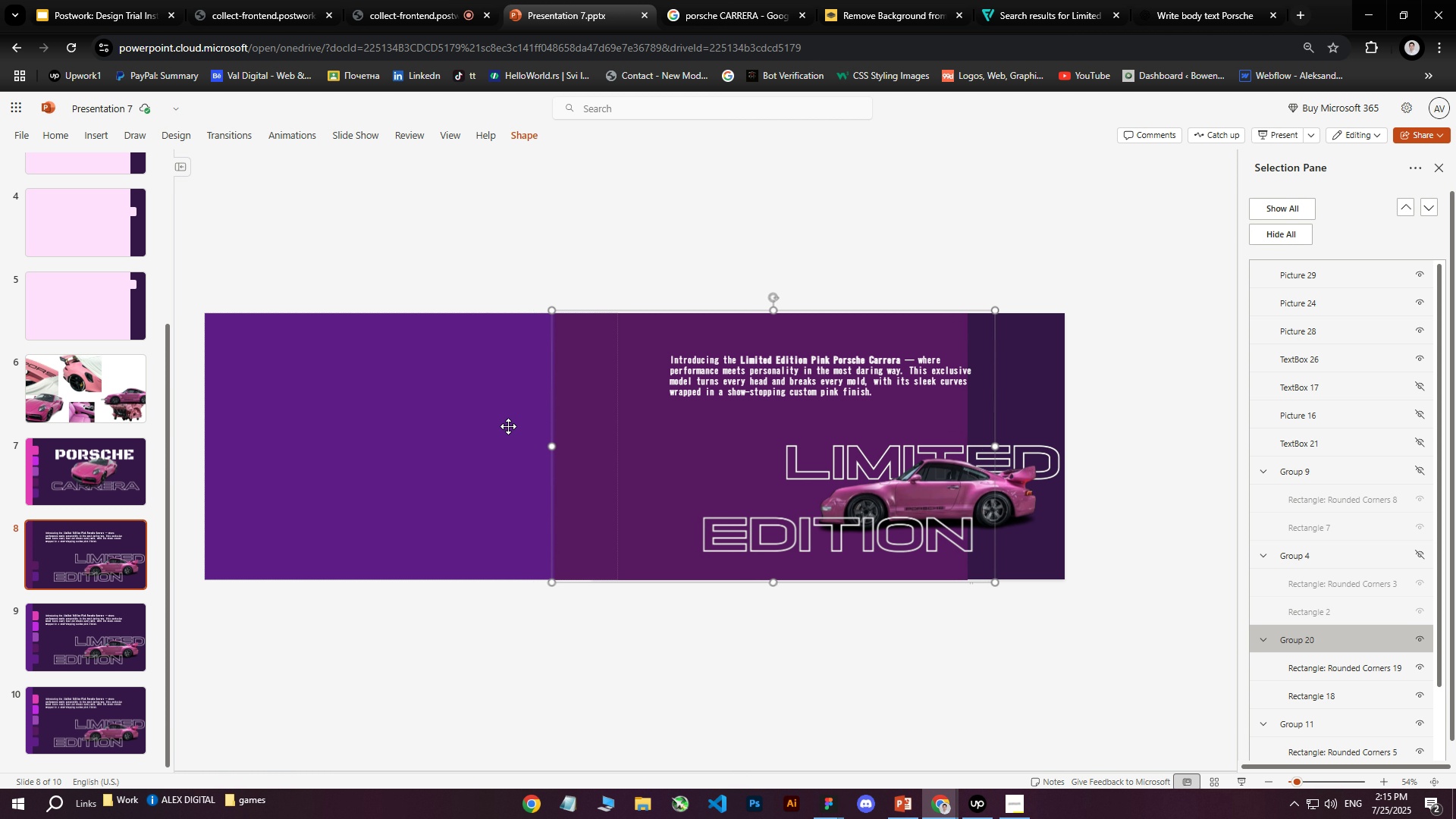 
hold_key(key=ArrowRight, duration=1.51)
 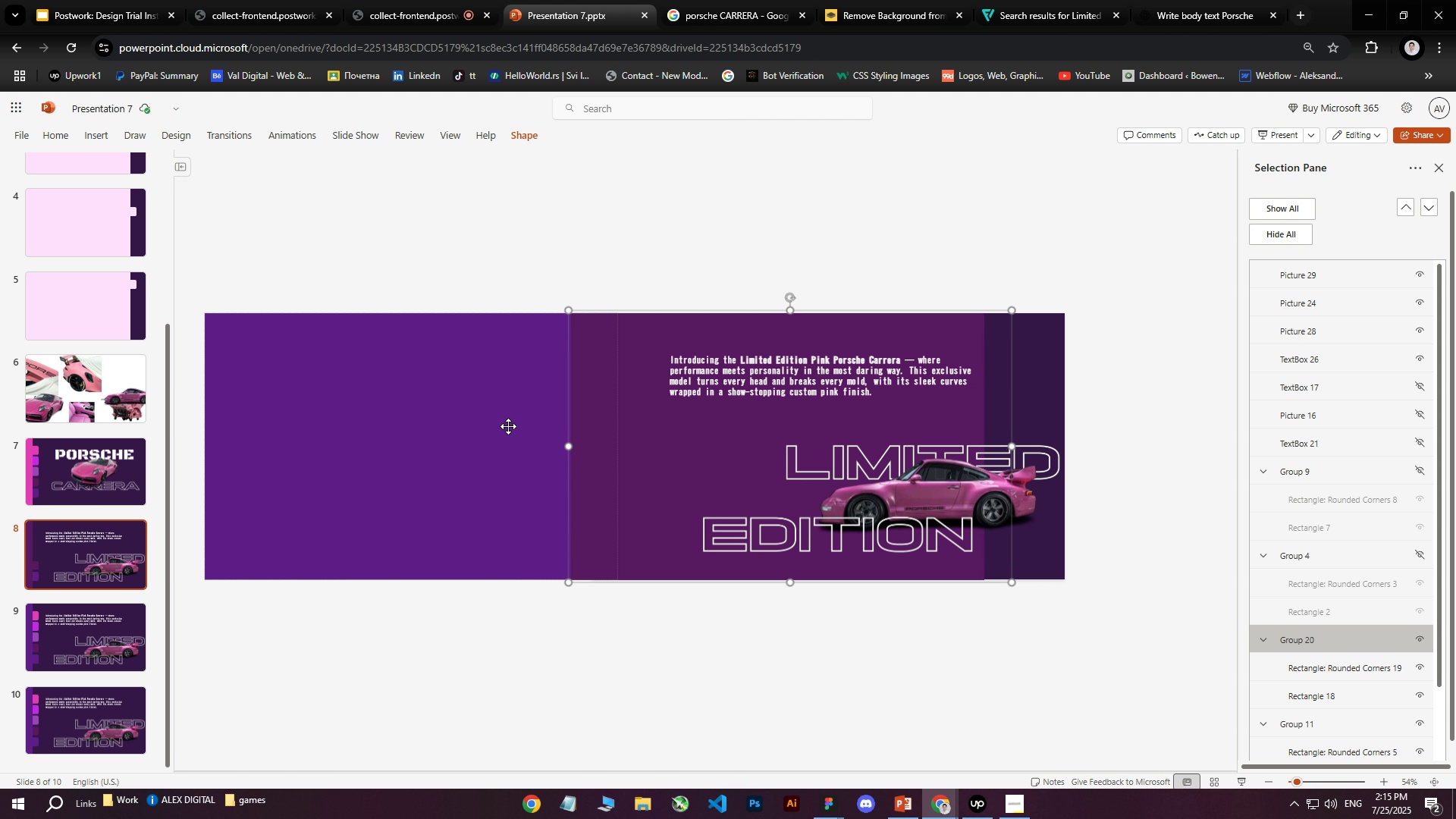 
hold_key(key=ArrowRight, duration=1.51)
 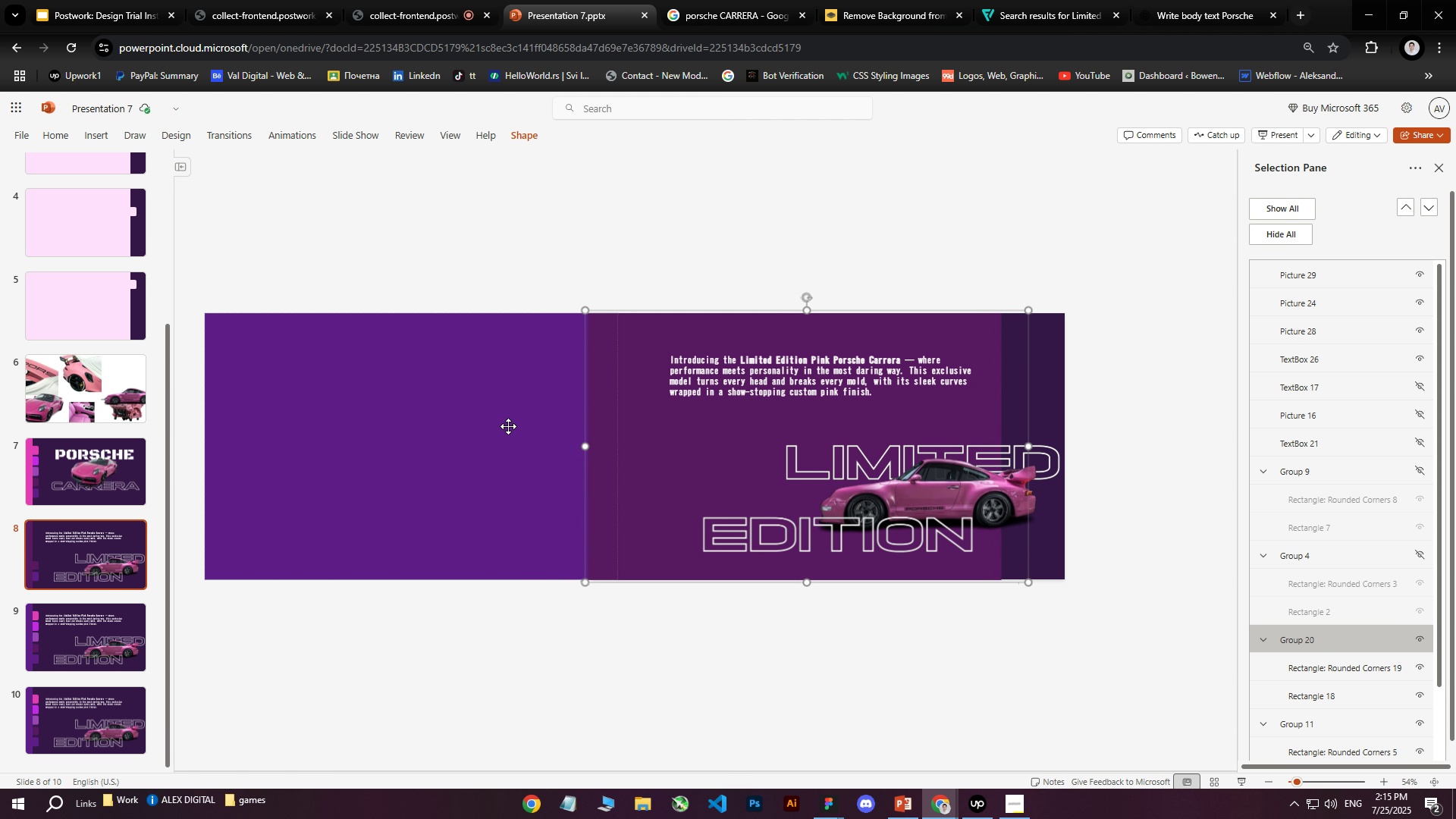 
hold_key(key=ArrowRight, duration=1.53)
 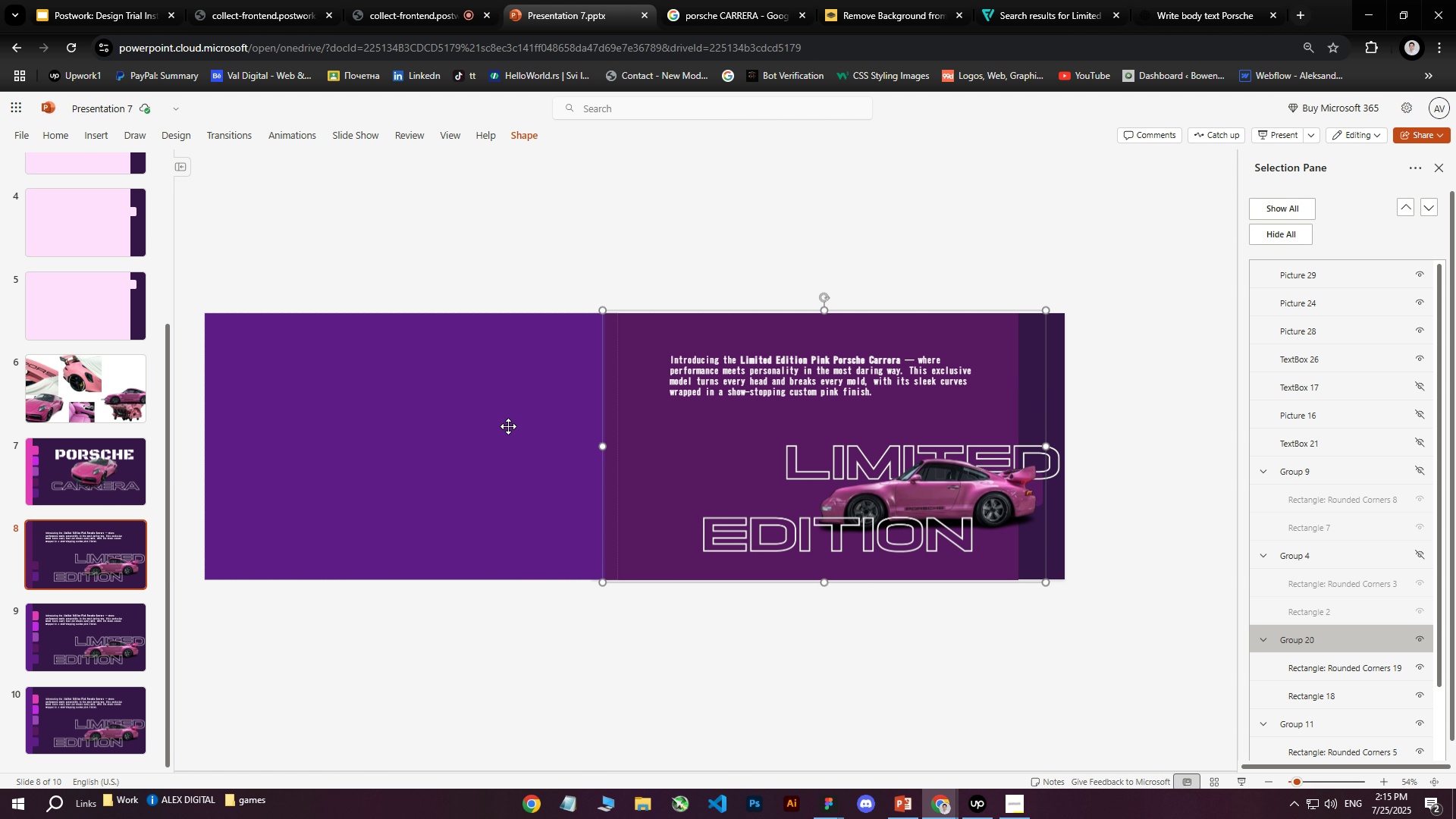 
hold_key(key=ArrowRight, duration=1.51)
 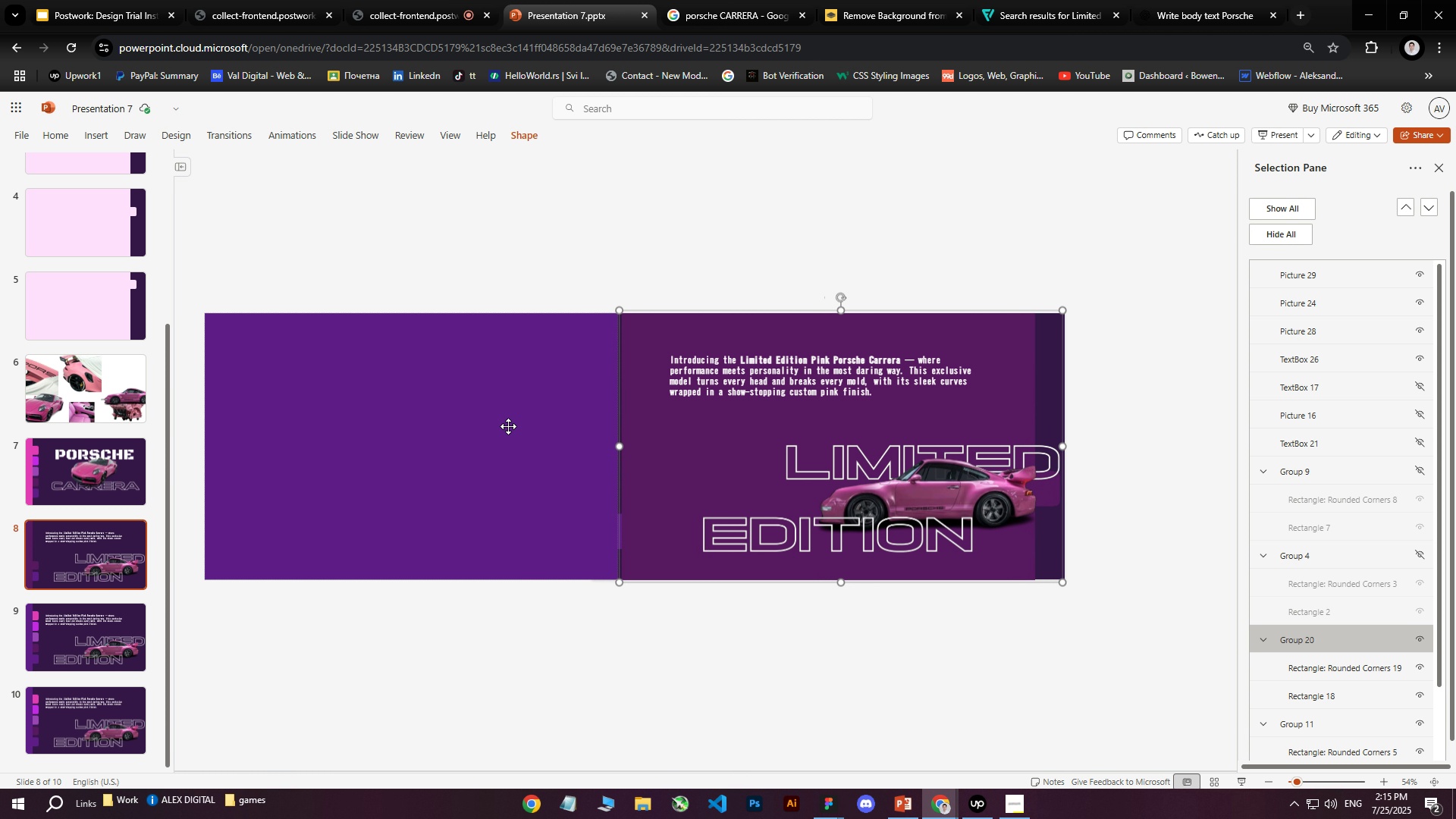 
hold_key(key=ArrowRight, duration=0.63)
 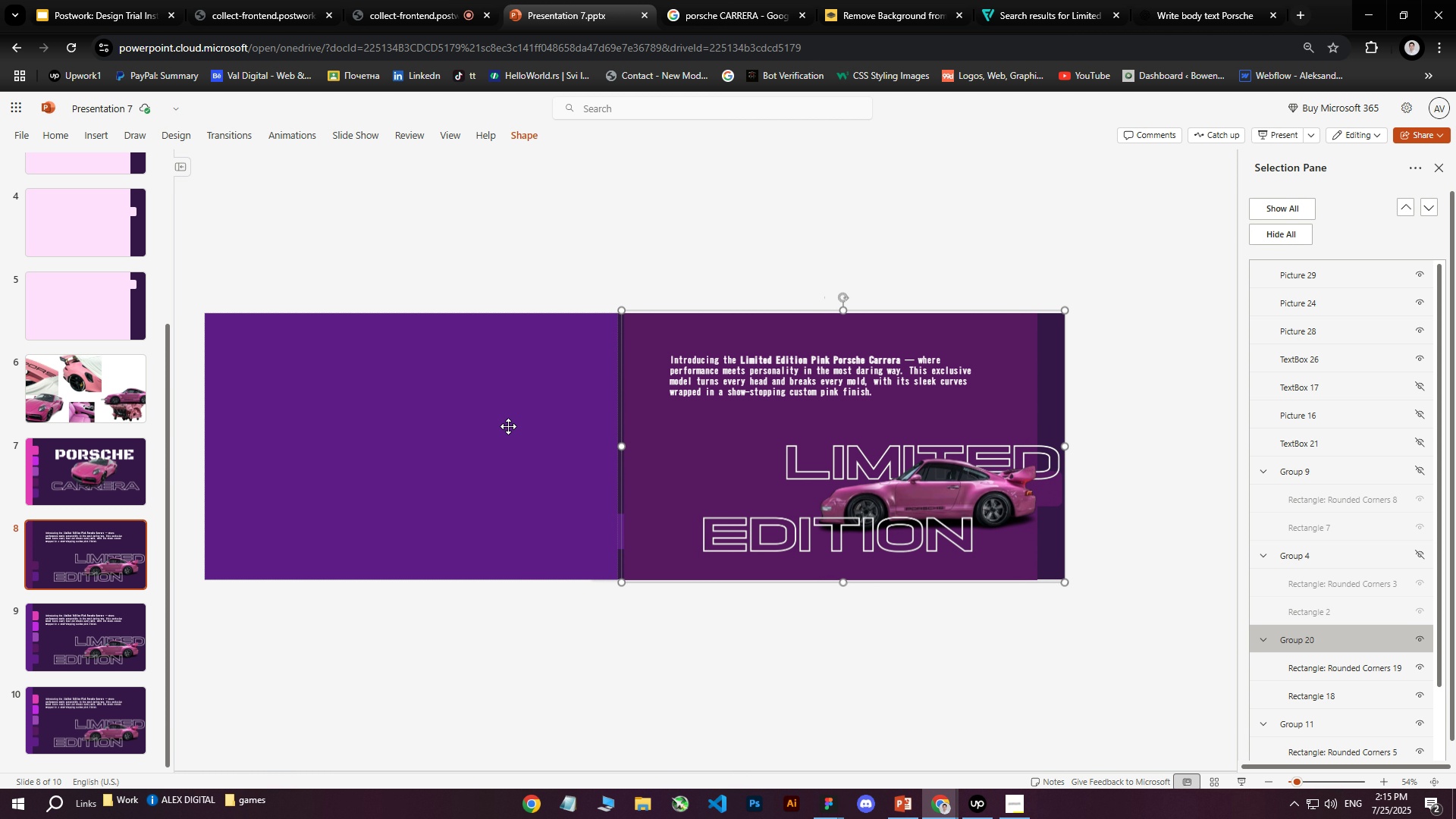 
key(ArrowRight)
 